 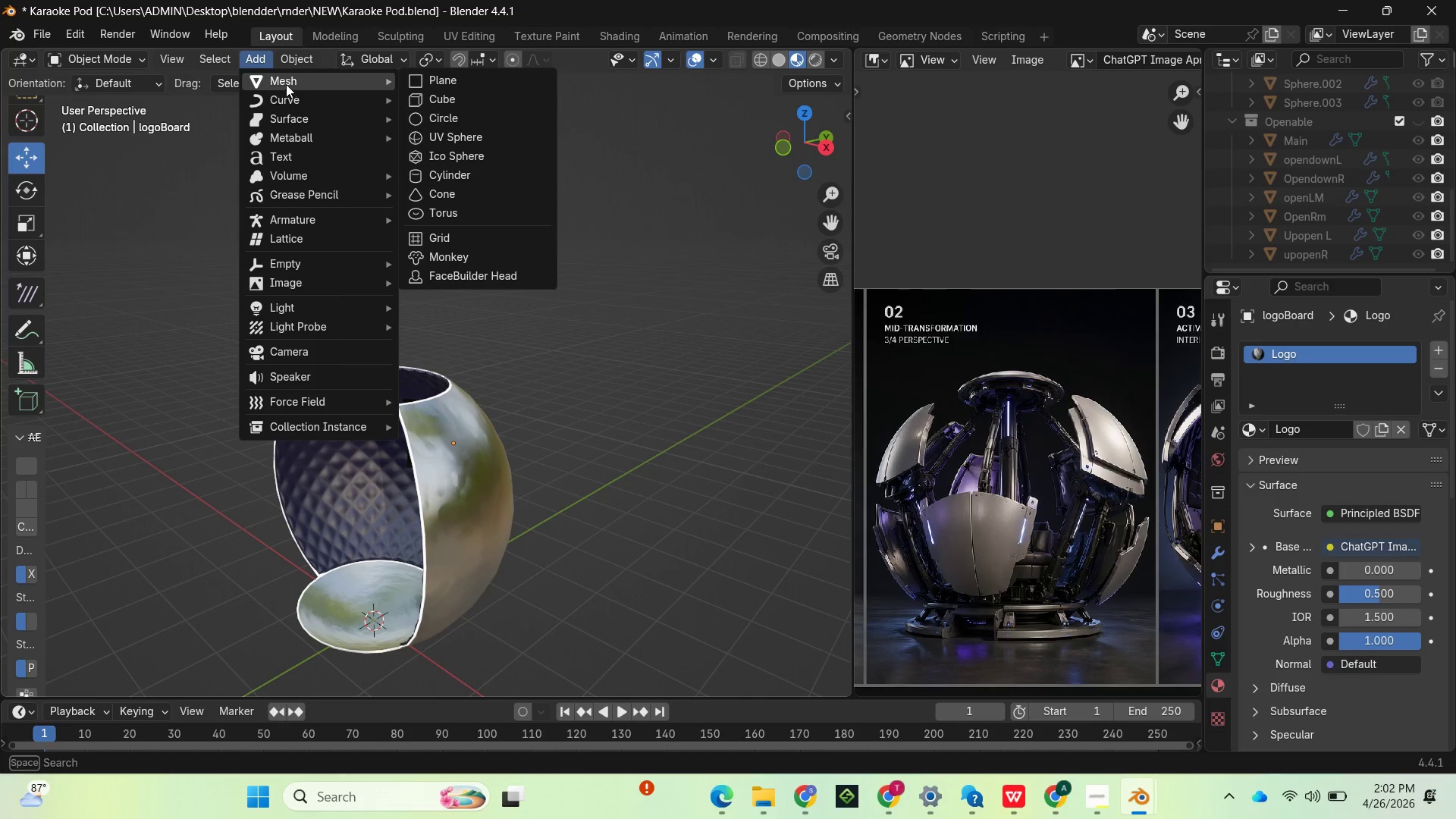 
left_click([262, 58])
 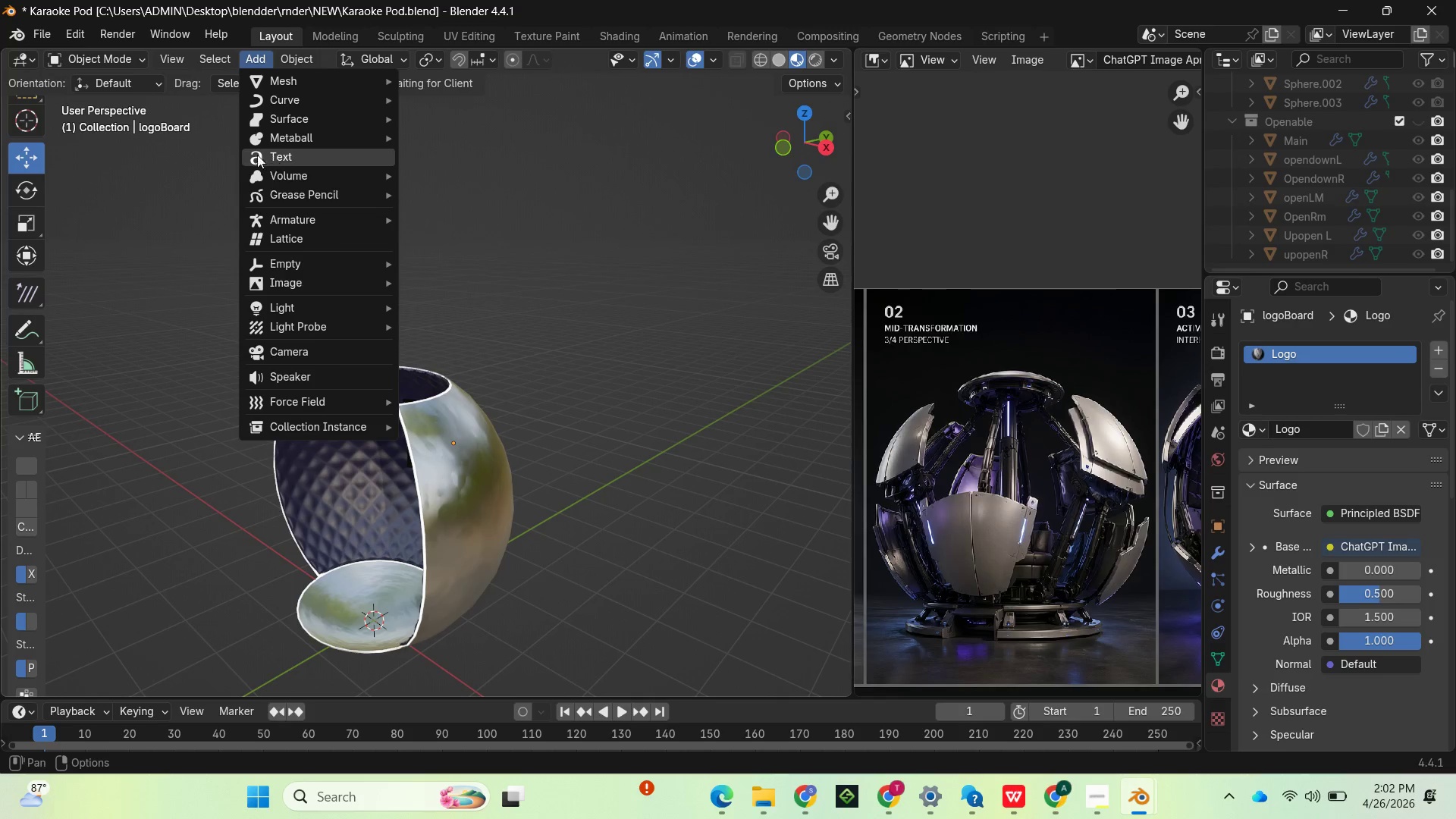 
left_click([224, 58])
 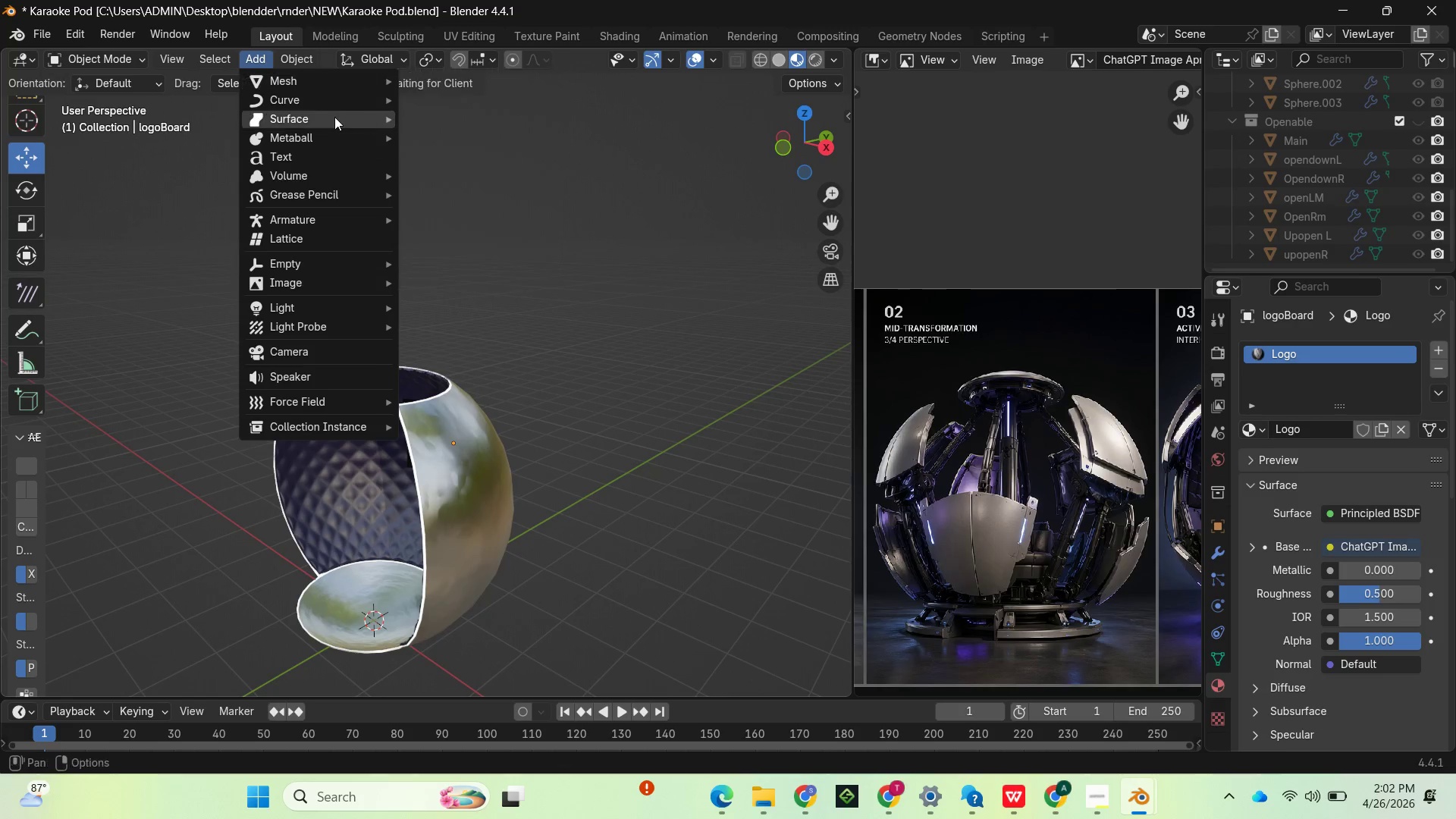 
left_click([438, 80])
 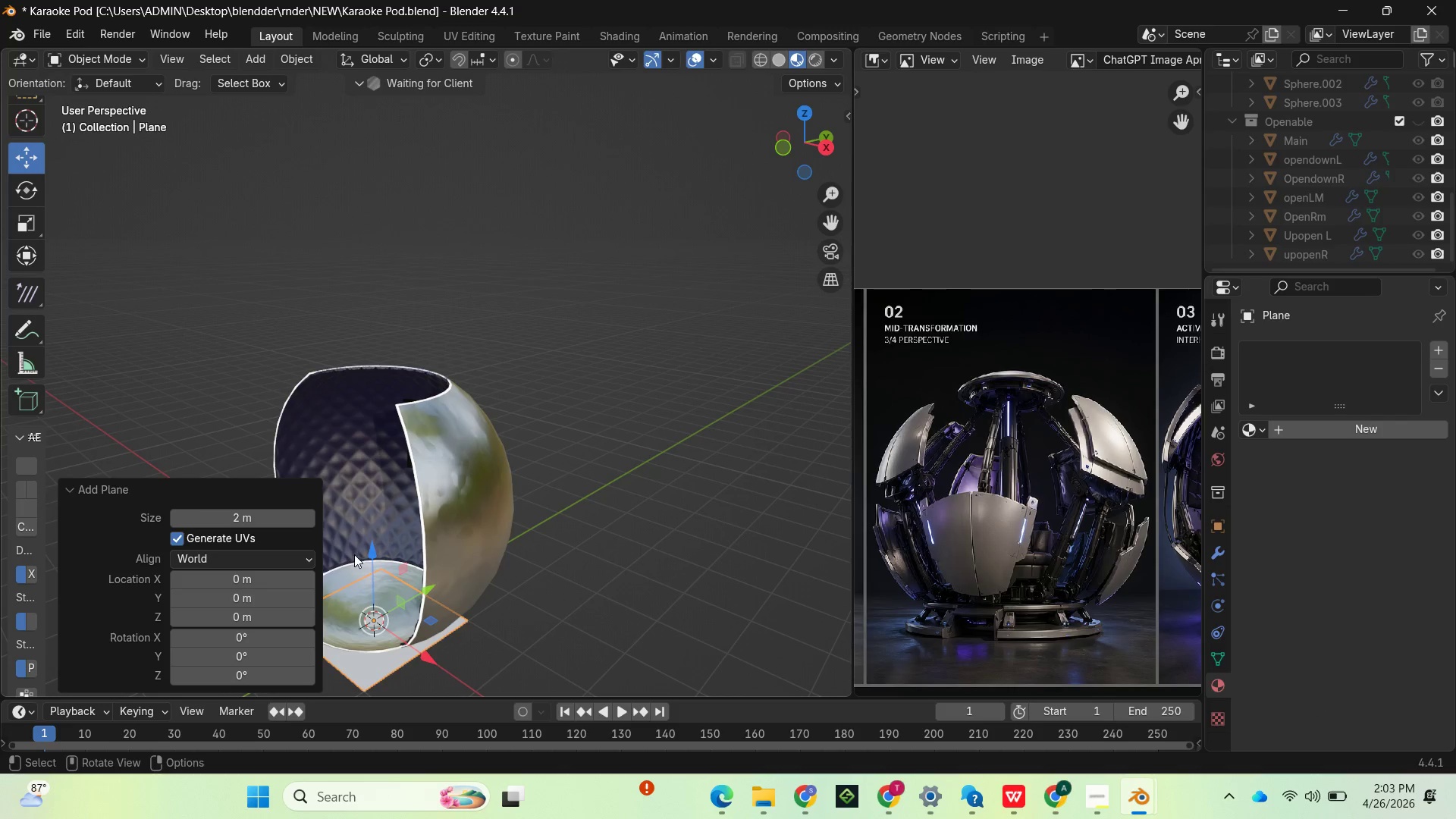 
left_click_drag(start_coordinate=[373, 549], to_coordinate=[369, 423])
 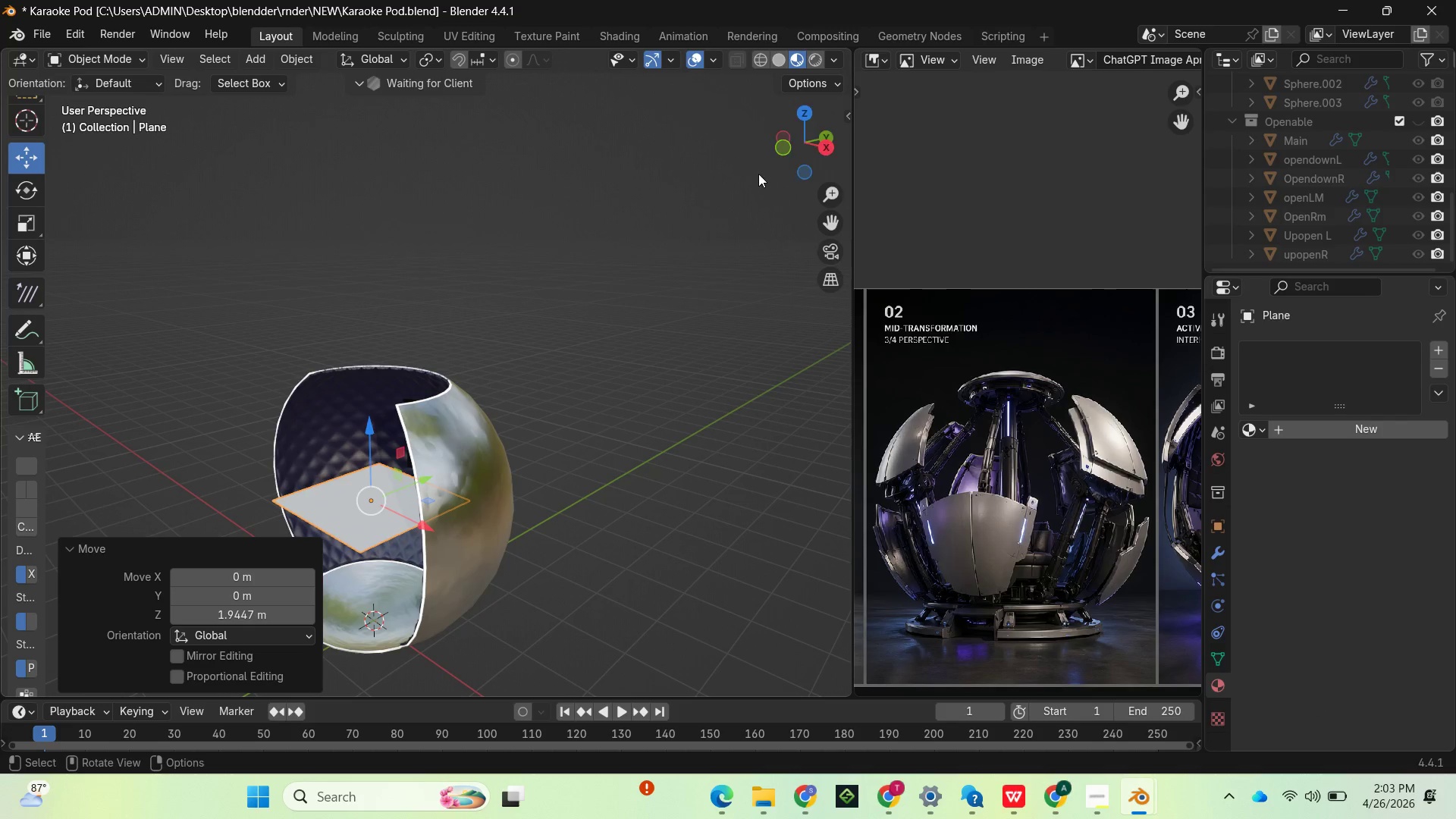 
left_click_drag(start_coordinate=[795, 136], to_coordinate=[185, 118])
 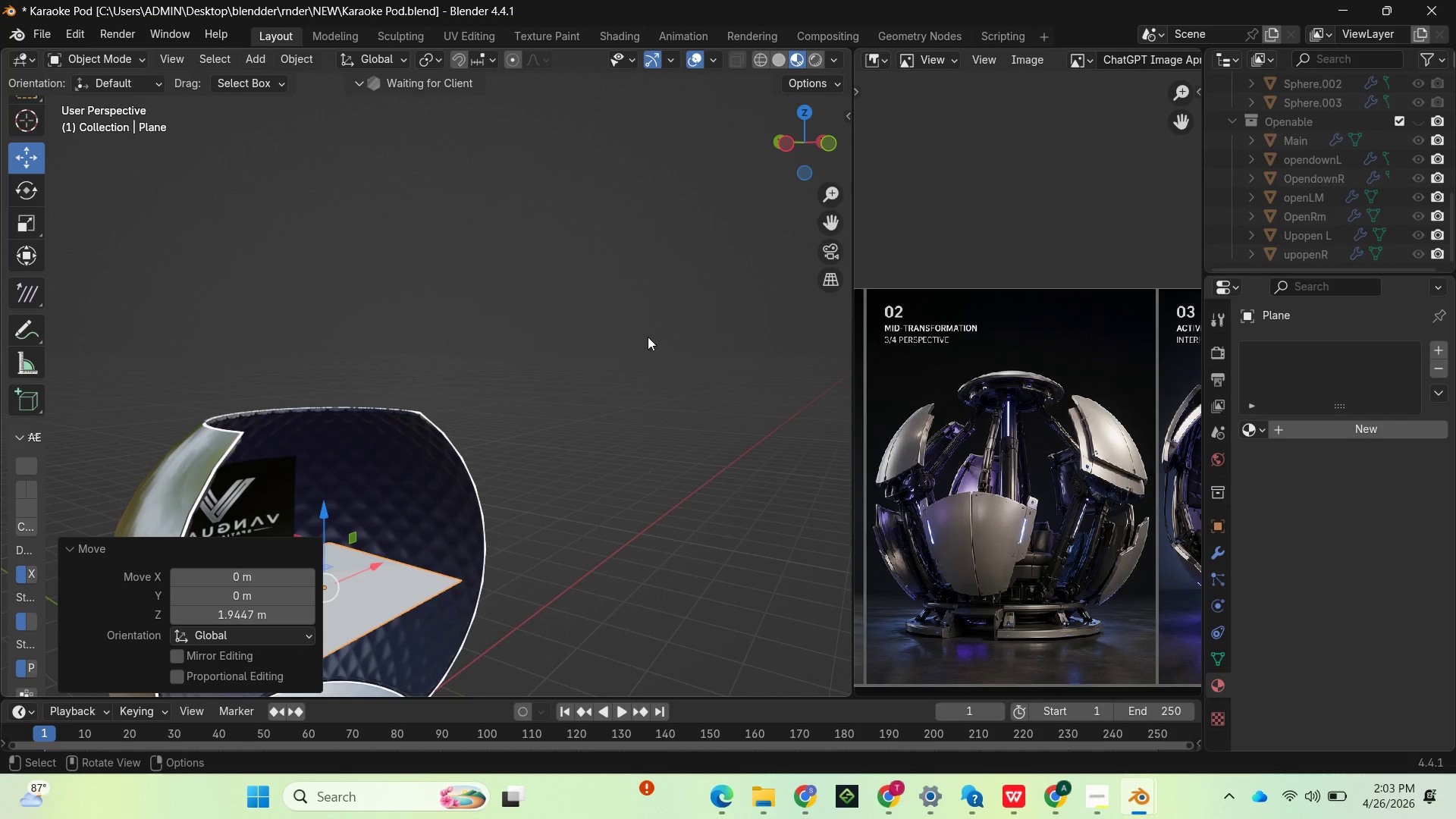 
scroll: coordinate [620, 360], scroll_direction: down, amount: 3.0
 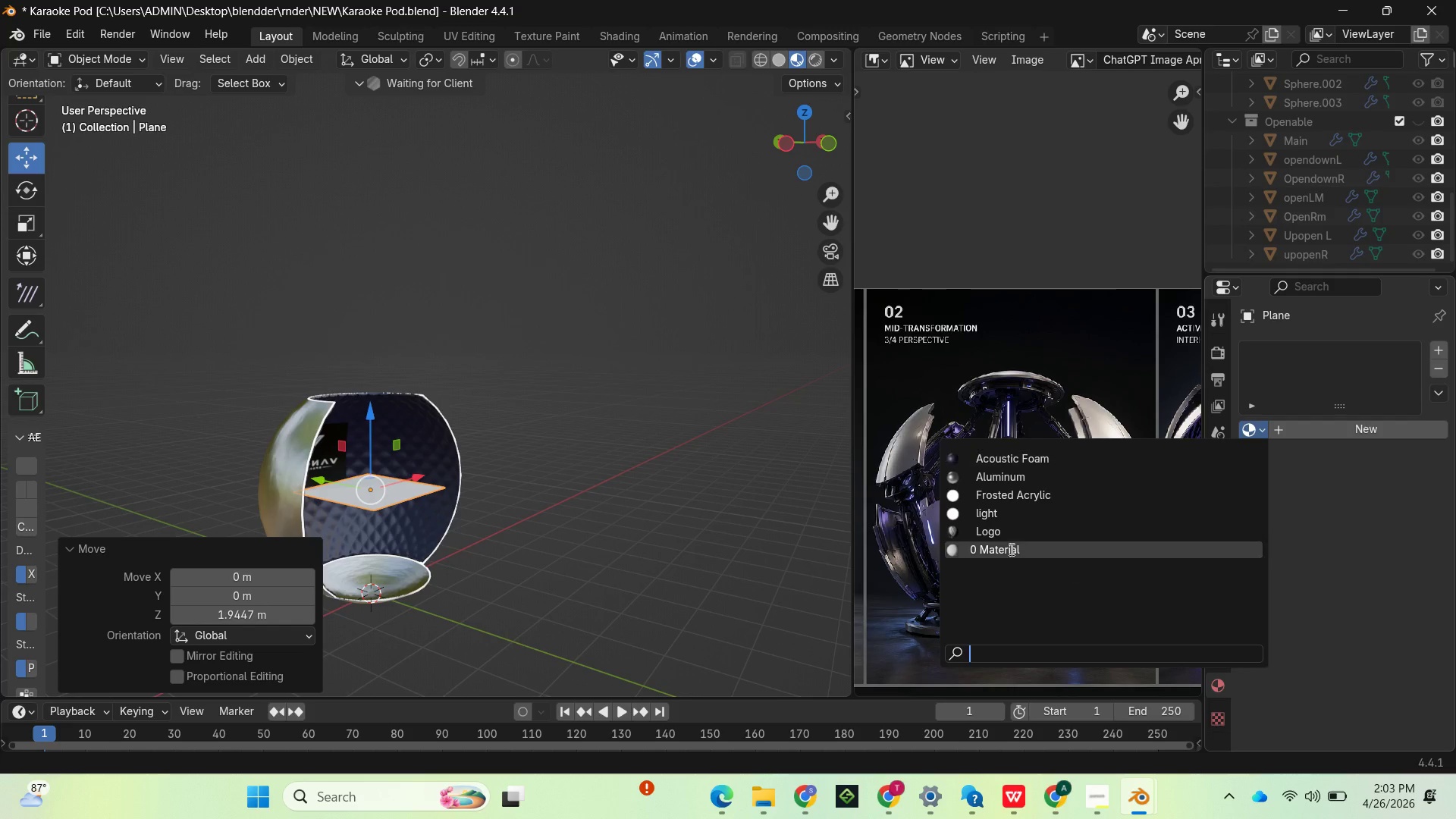 
wait(7.01)
 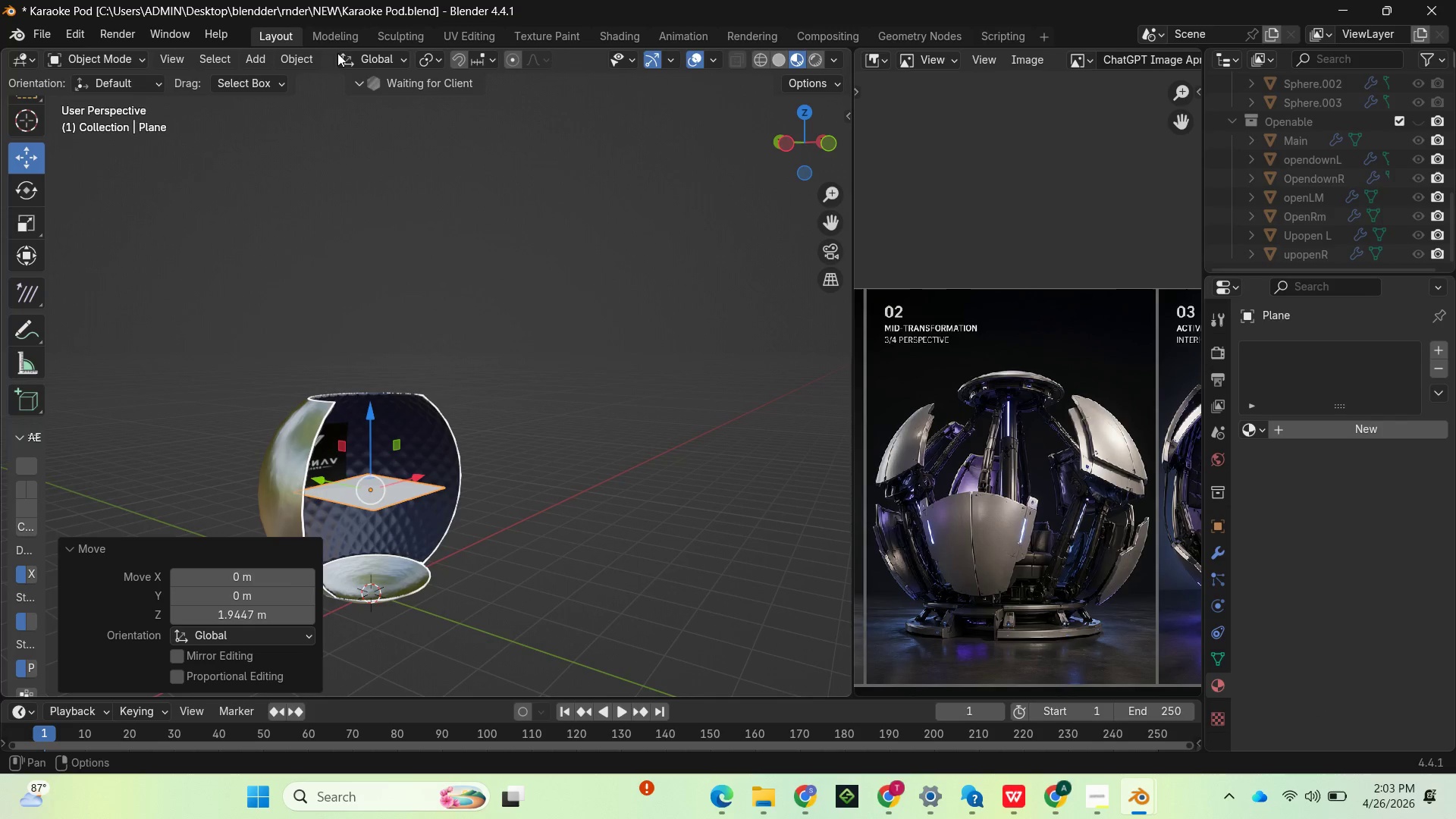 
left_click([993, 552])
 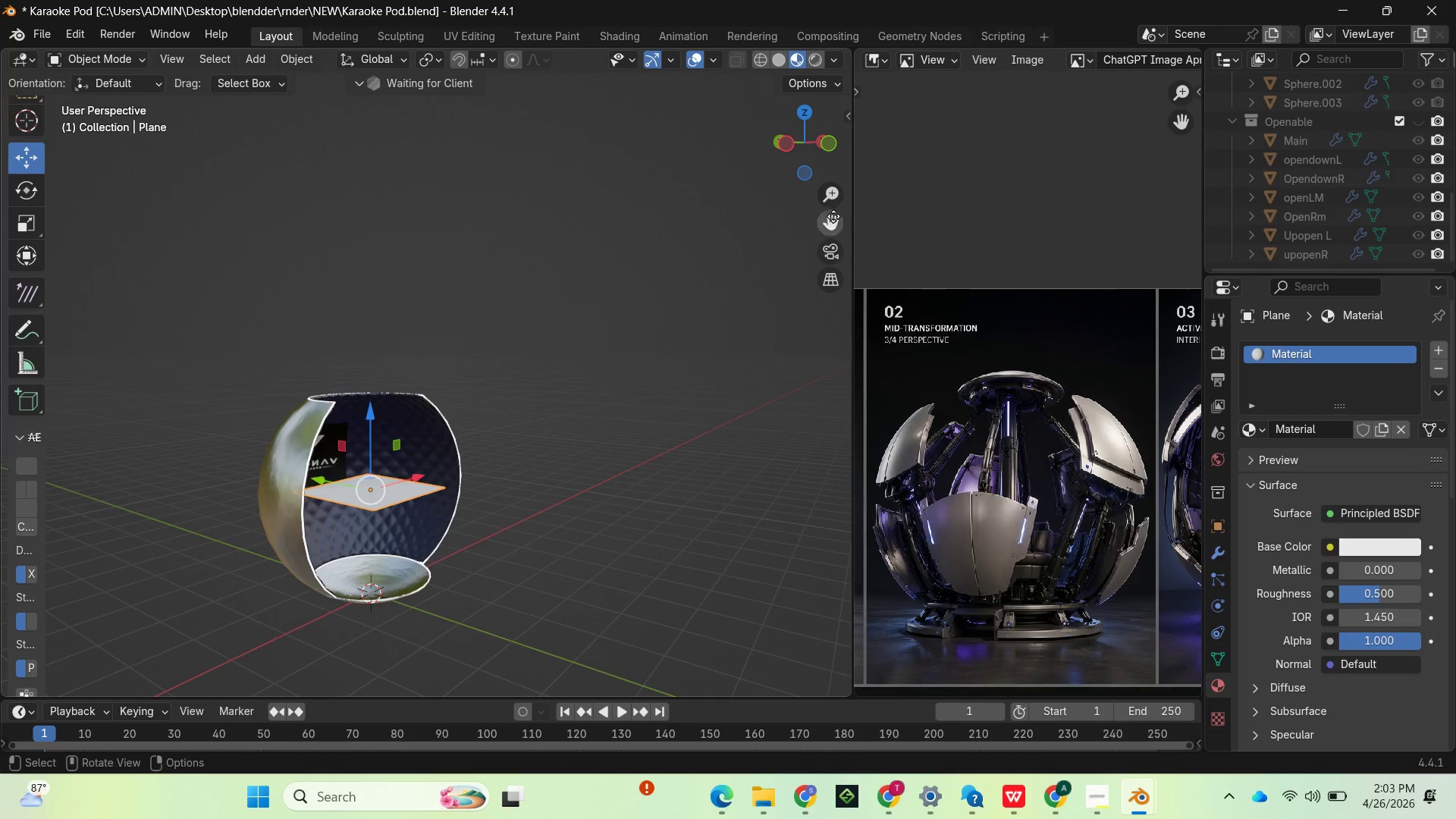 
left_click_drag(start_coordinate=[819, 136], to_coordinate=[729, 146])
 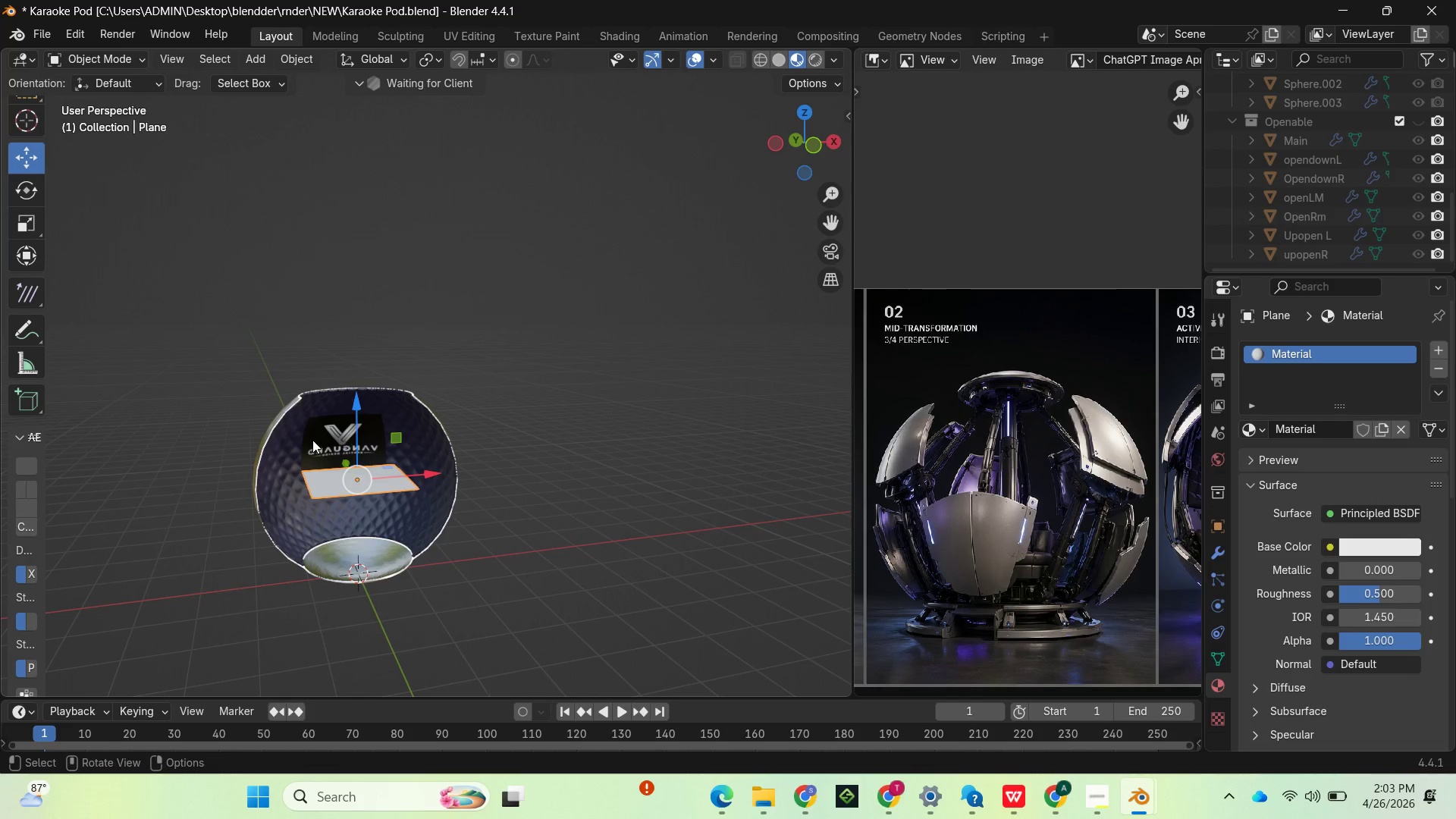 
left_click([312, 440])
 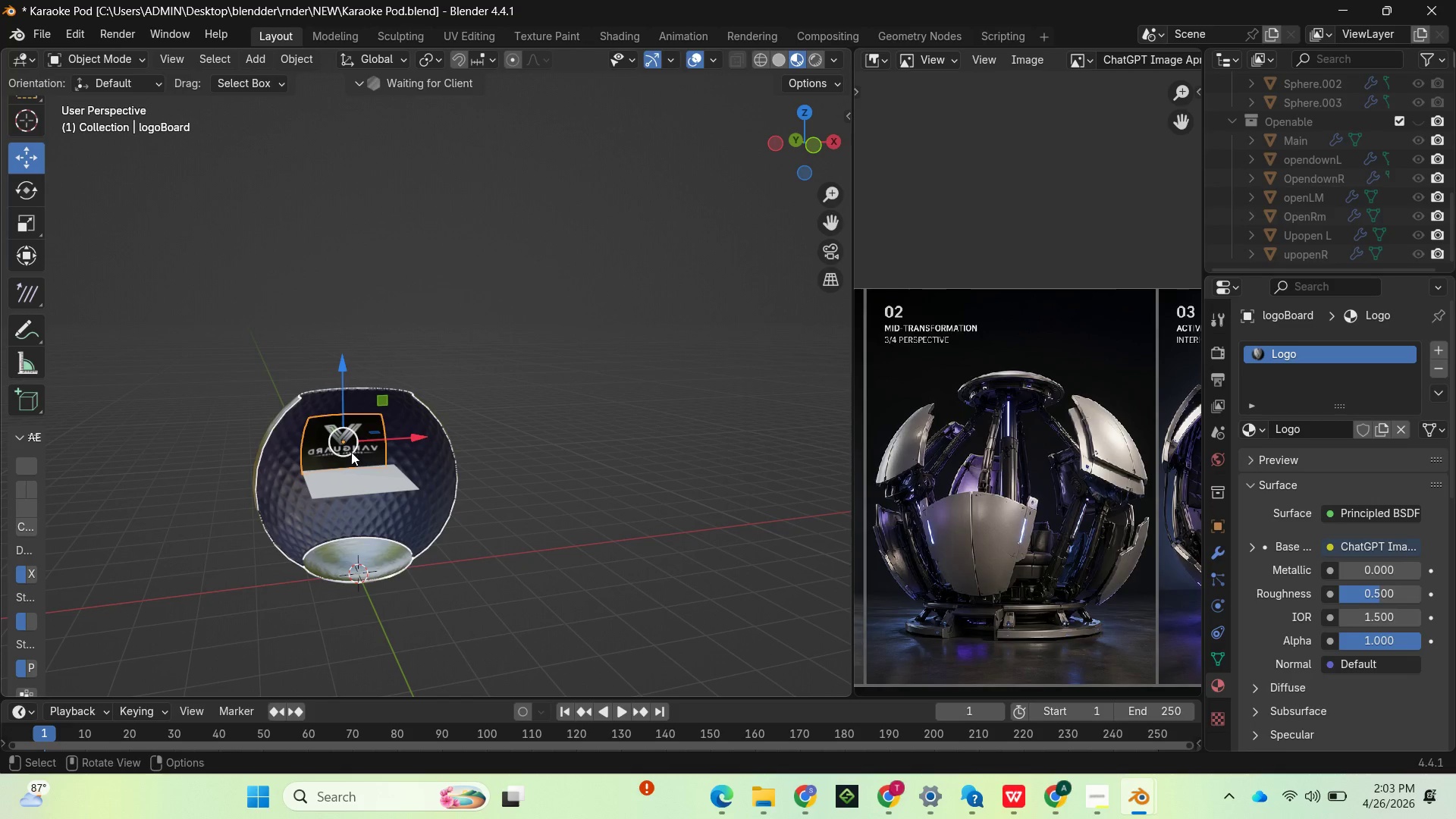 
left_click([350, 482])
 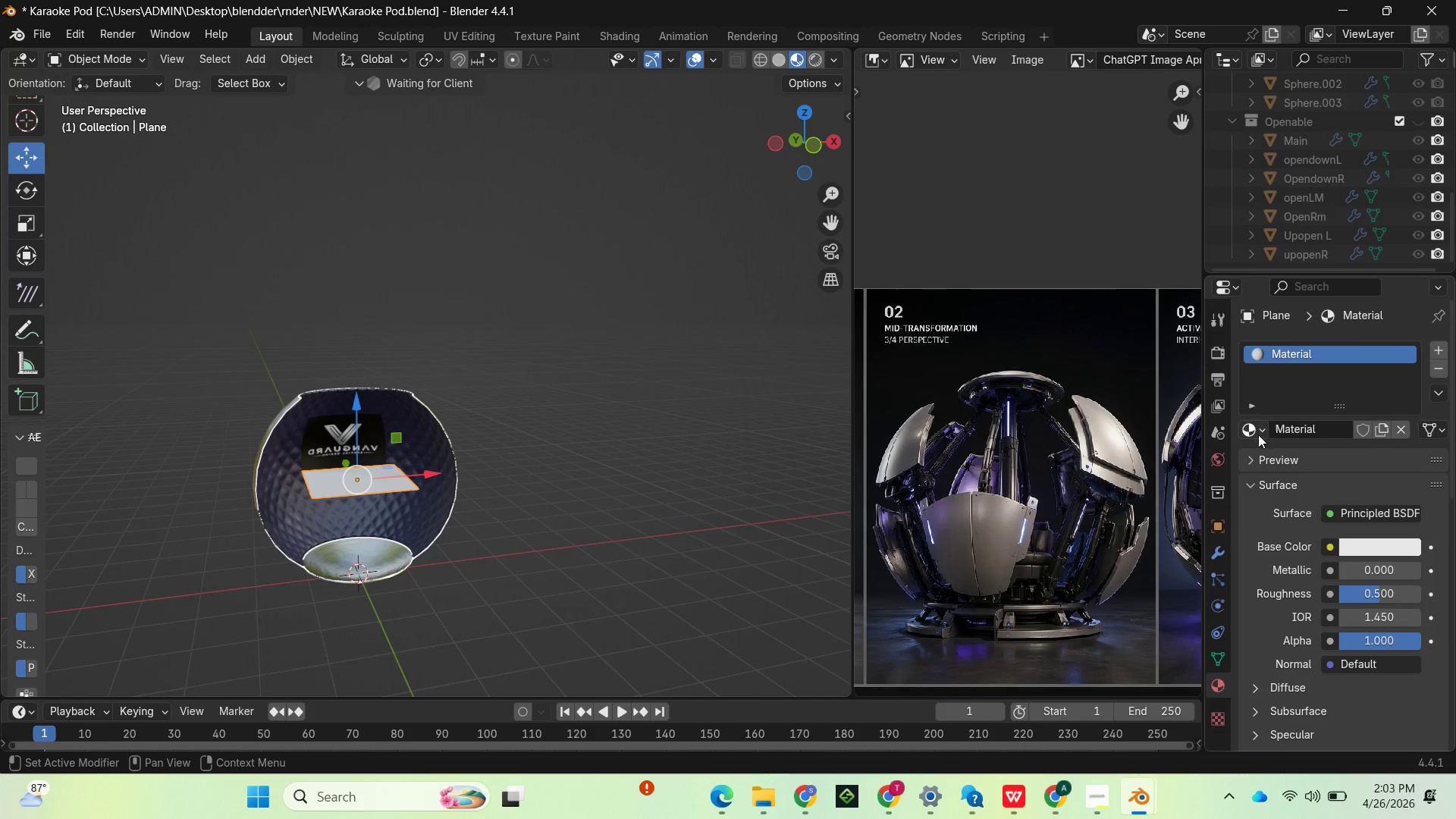 
left_click([1258, 434])
 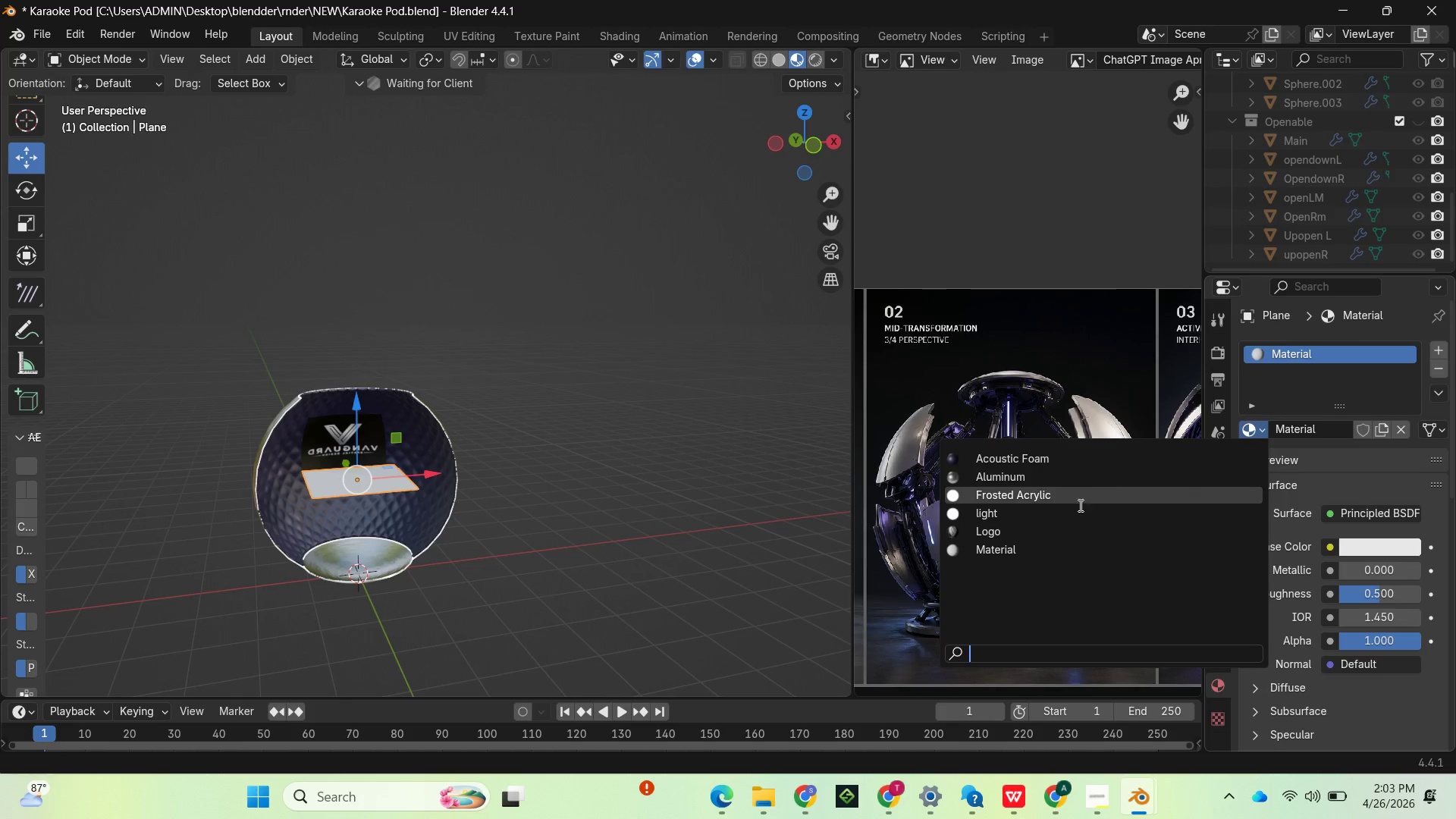 
left_click([1035, 531])
 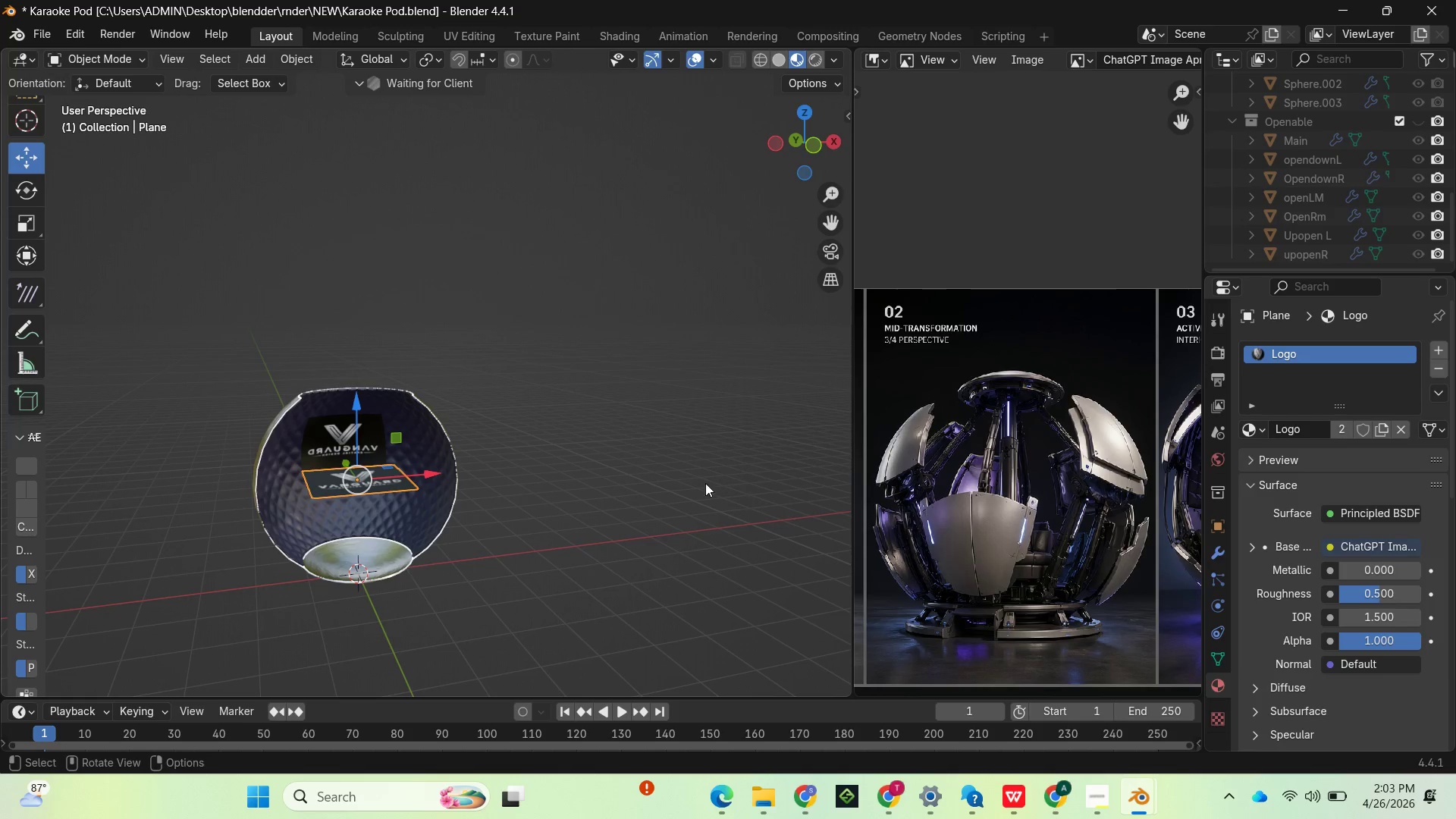 
scroll: coordinate [629, 479], scroll_direction: up, amount: 3.0
 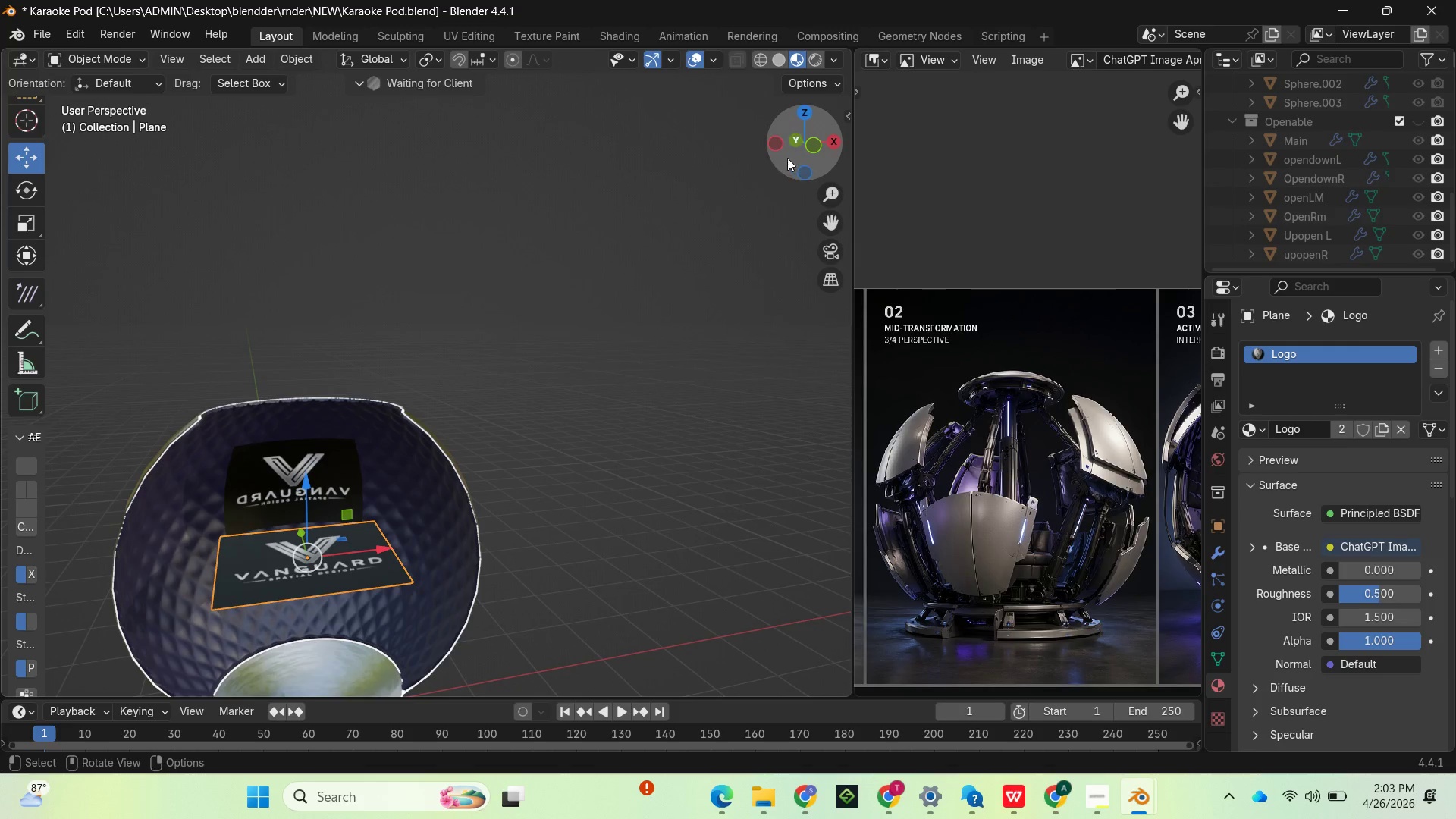 
left_click_drag(start_coordinate=[787, 150], to_coordinate=[6, 193])
 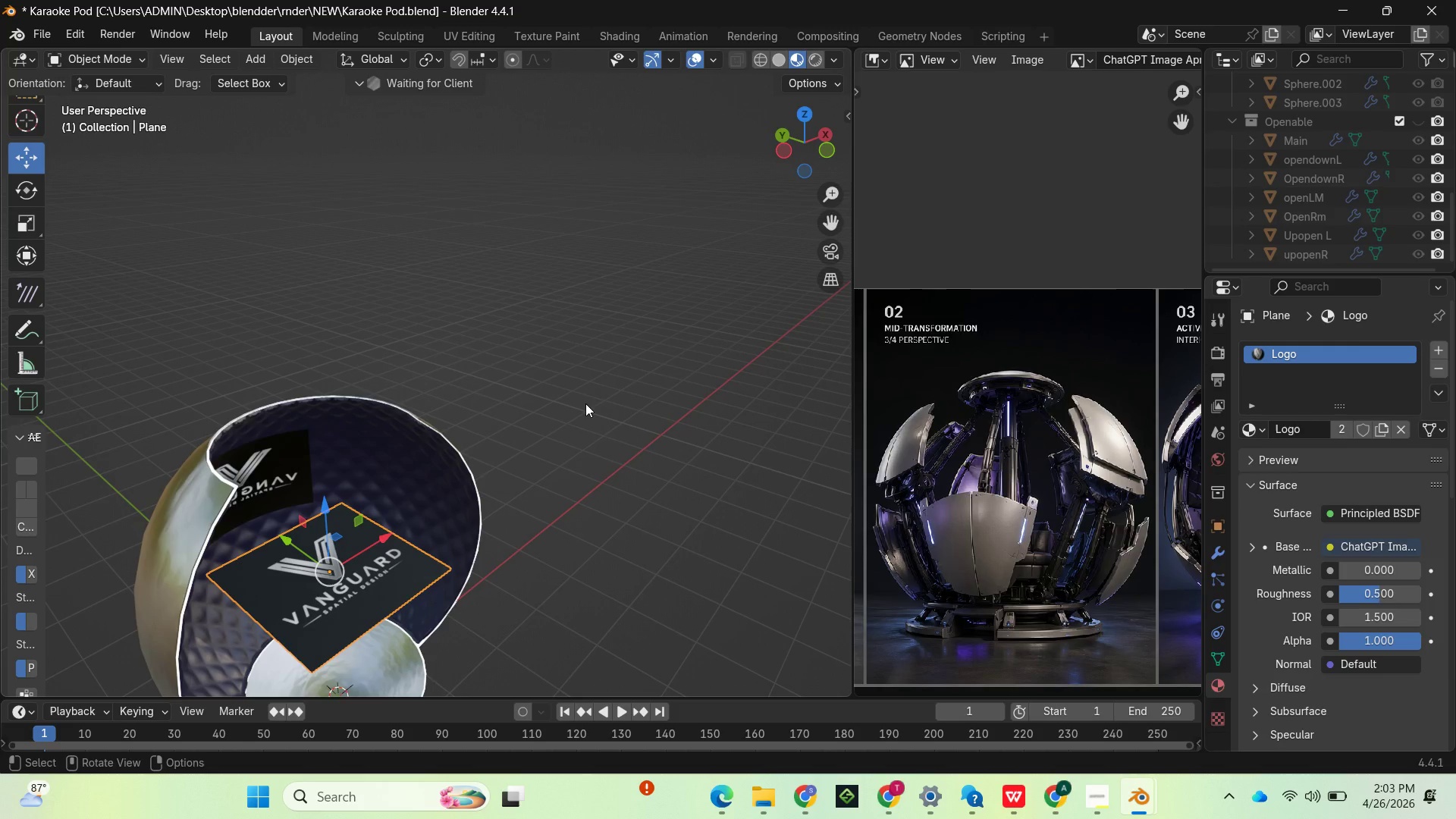 
type(rx90)
 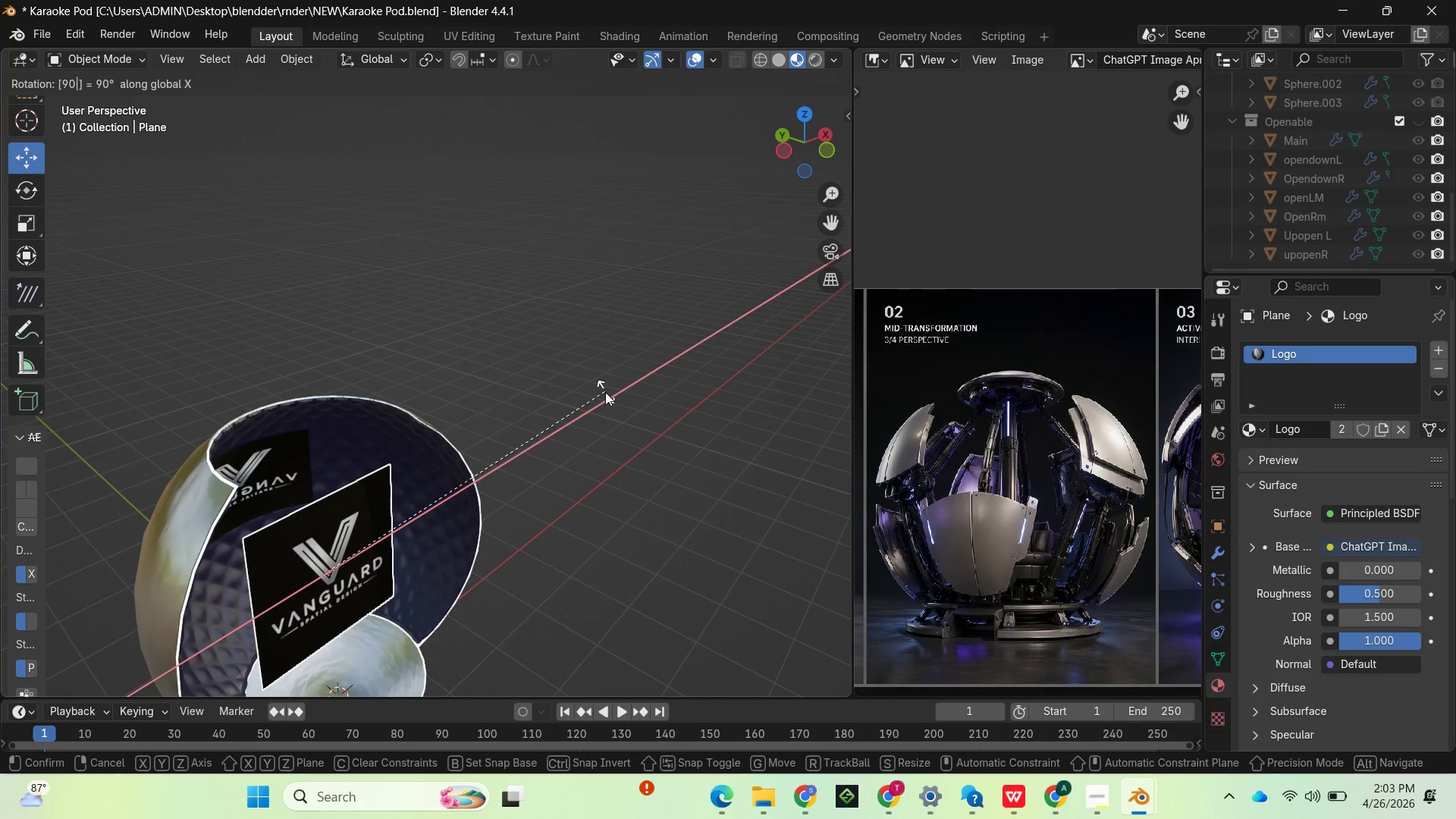 
left_click([605, 392])
 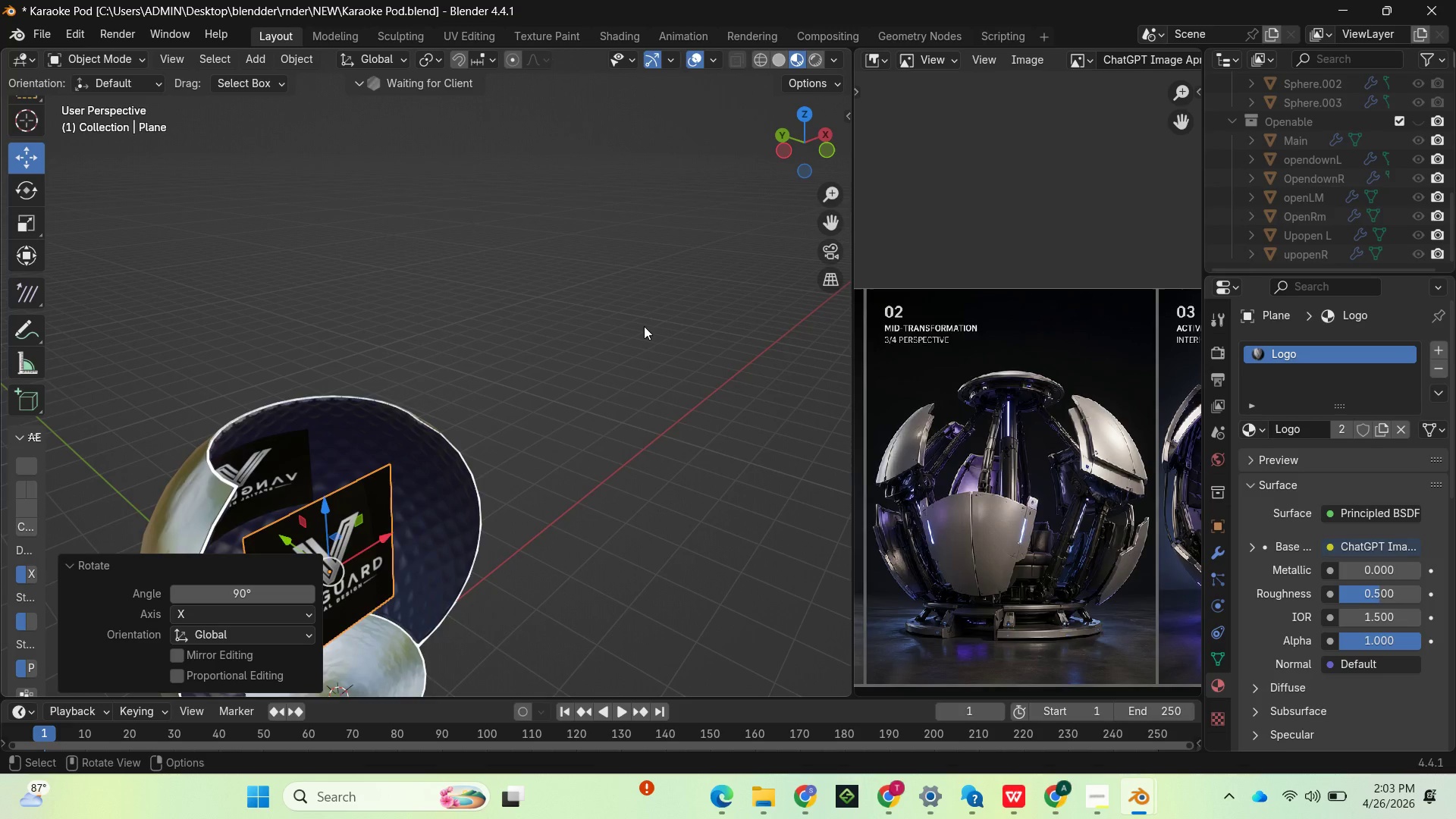 
scroll: coordinate [603, 375], scroll_direction: down, amount: 4.0
 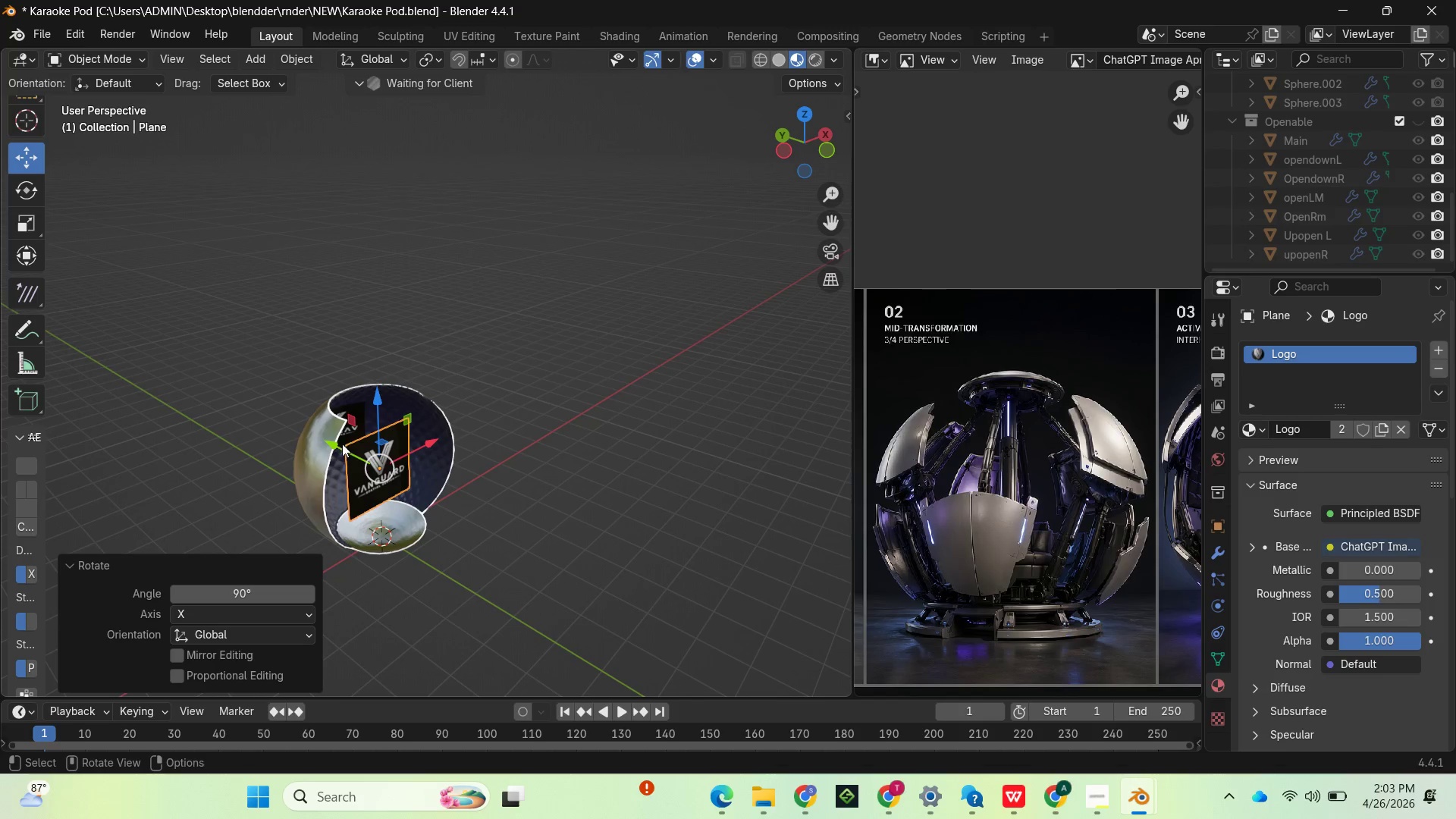 
left_click_drag(start_coordinate=[339, 441], to_coordinate=[297, 414])
 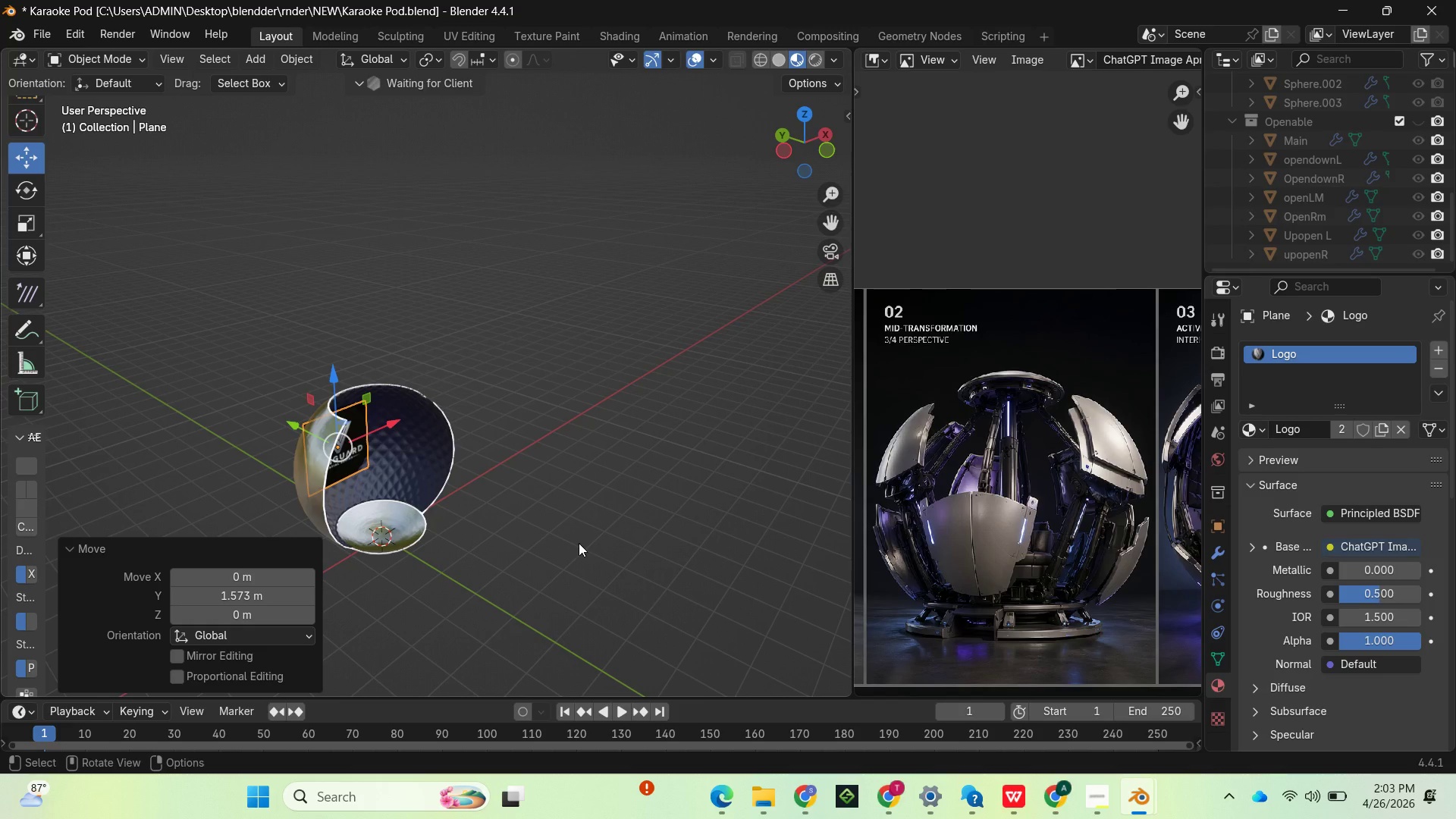 
key(NumpadDecimal)
 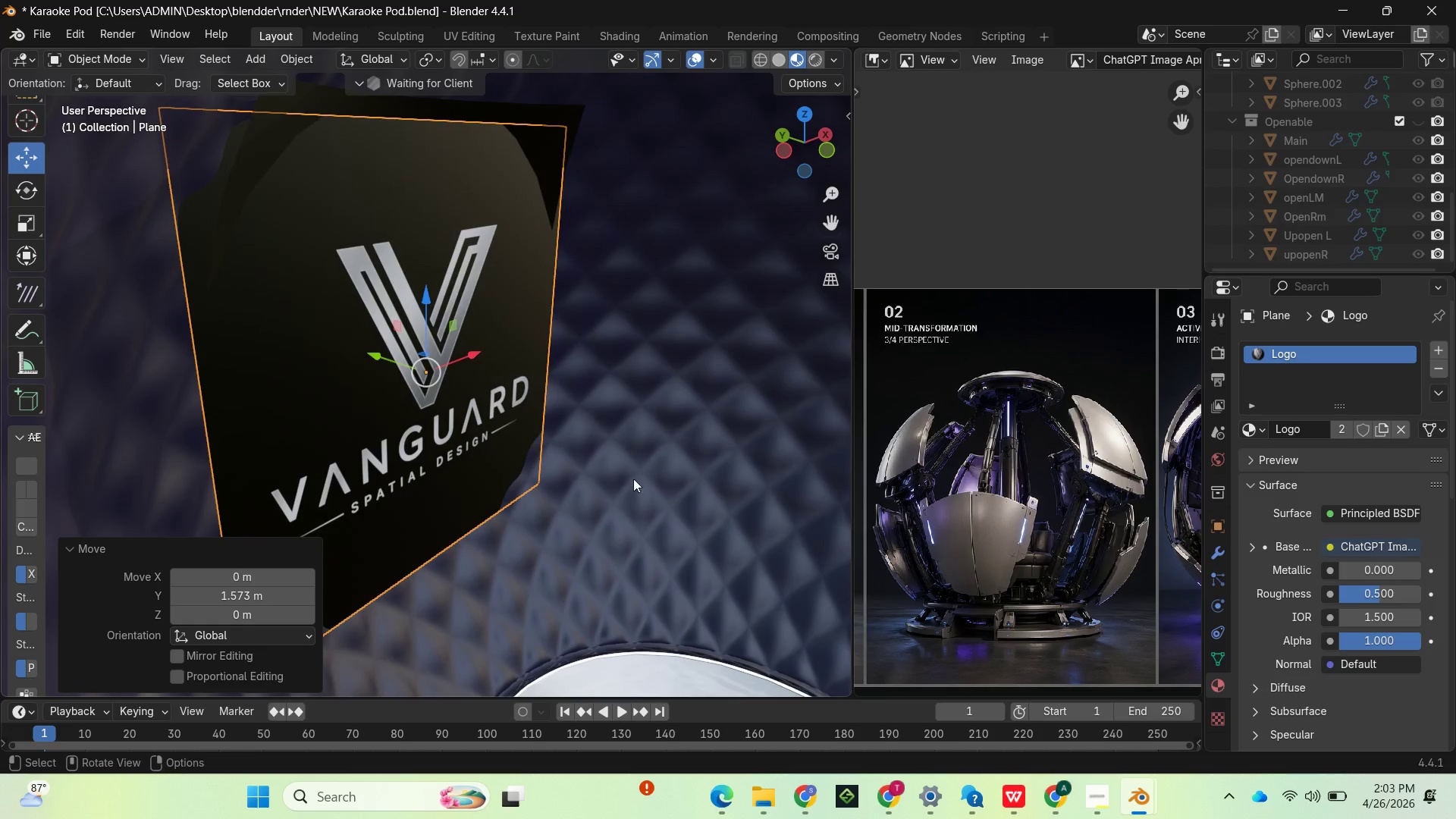 
scroll: coordinate [645, 451], scroll_direction: down, amount: 4.0
 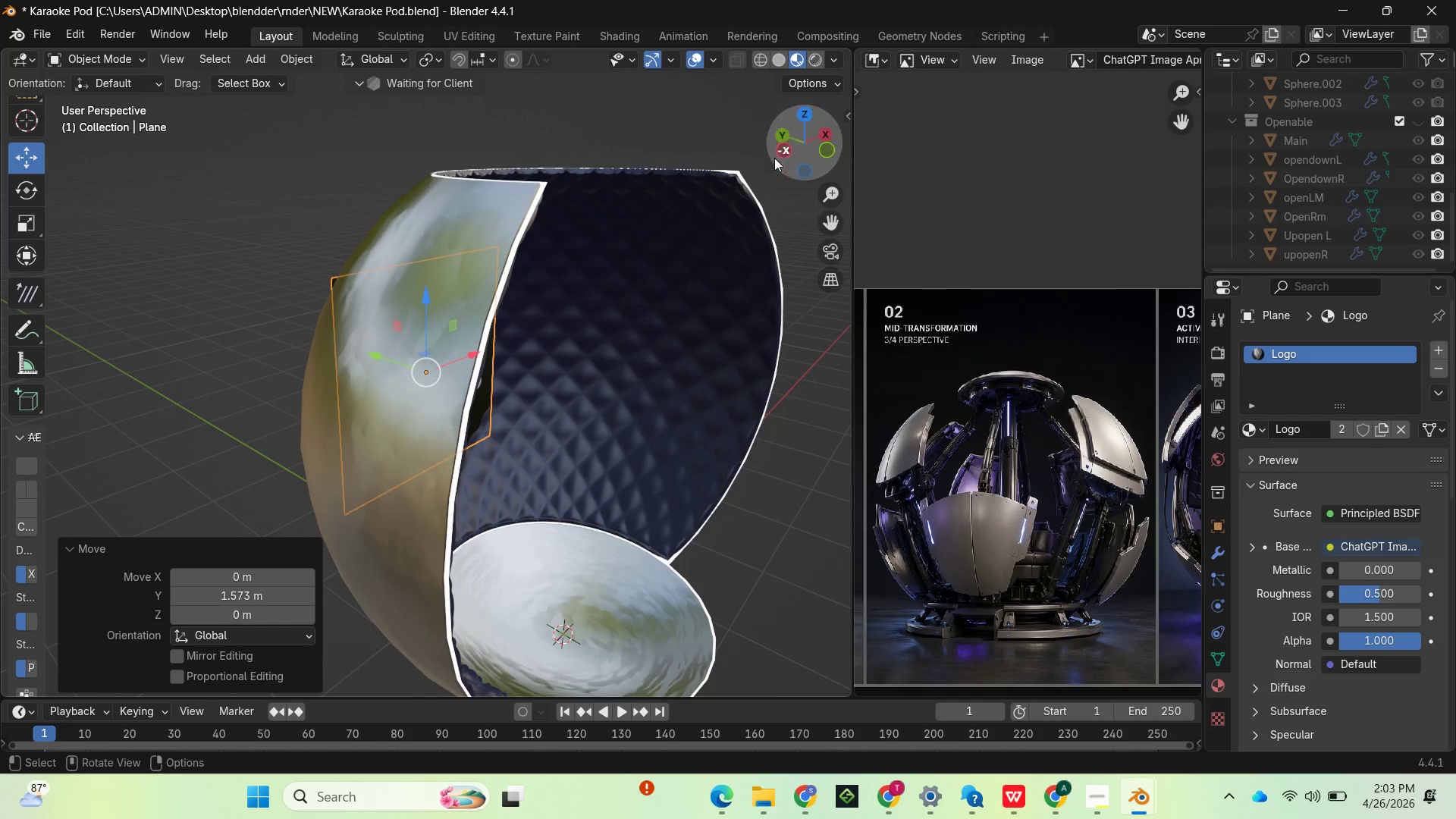 
left_click_drag(start_coordinate=[789, 131], to_coordinate=[662, 105])
 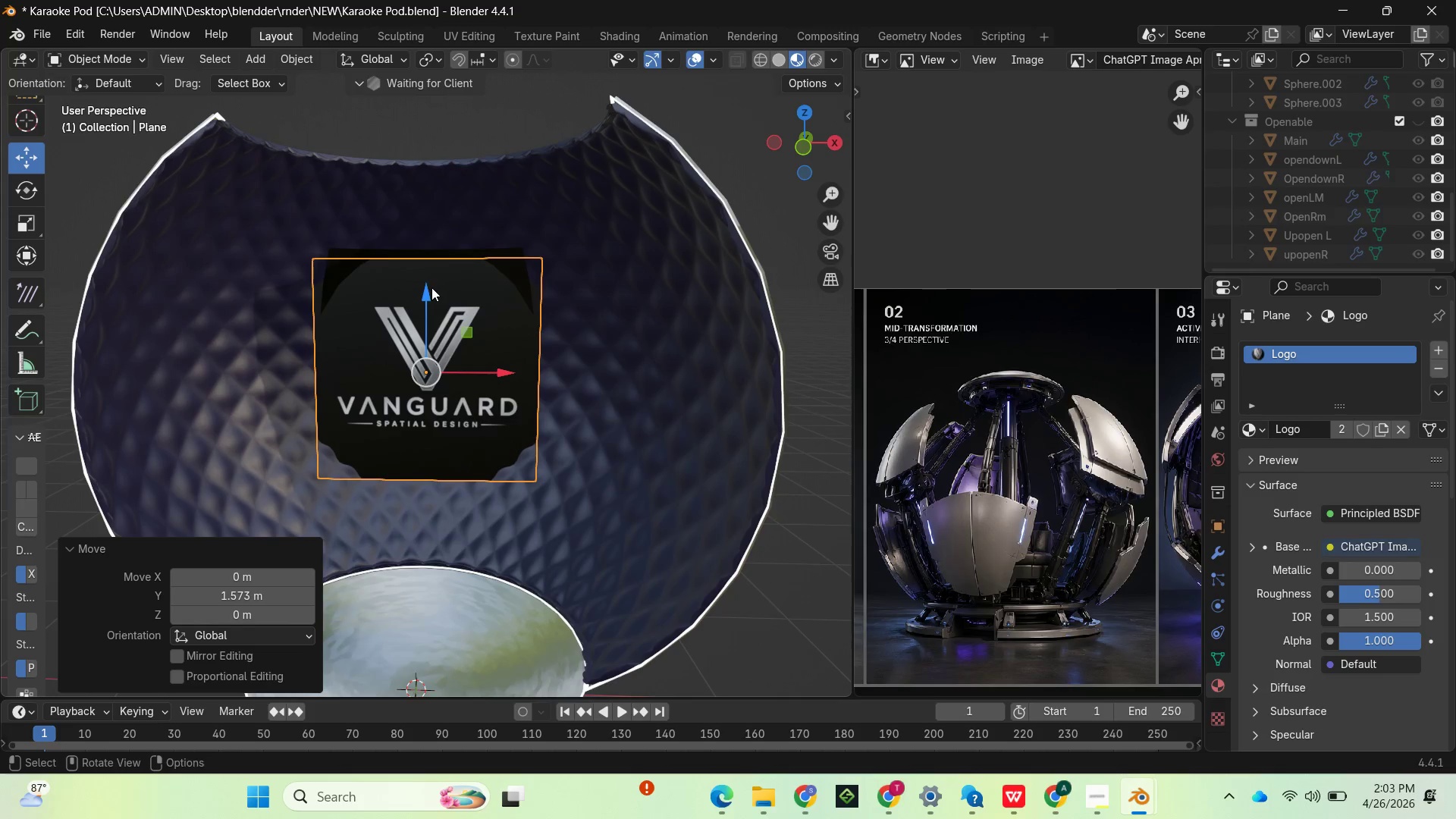 
left_click_drag(start_coordinate=[418, 291], to_coordinate=[431, 267])
 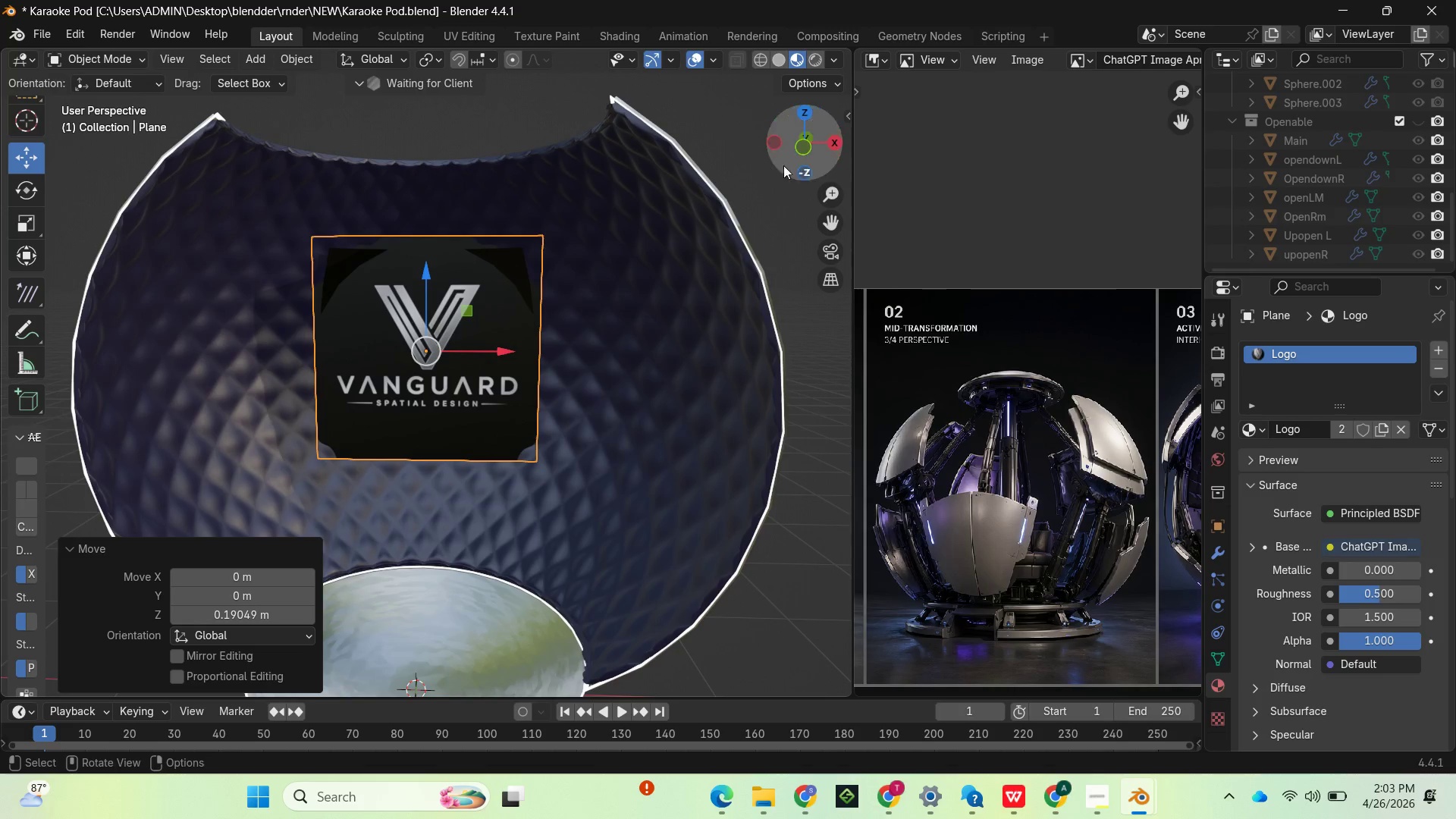 
left_click_drag(start_coordinate=[792, 137], to_coordinate=[812, 162])
 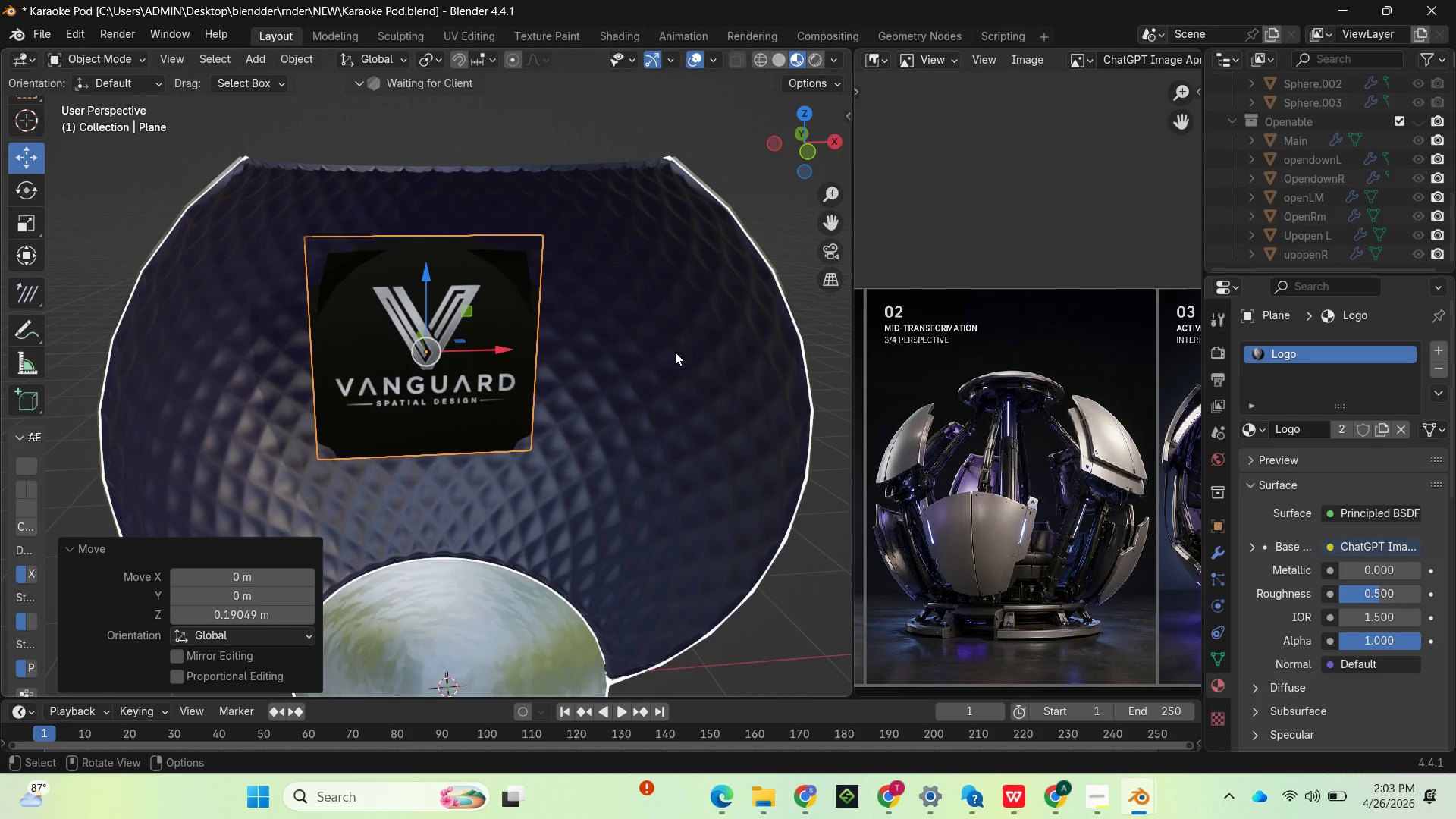 
type(sz)
 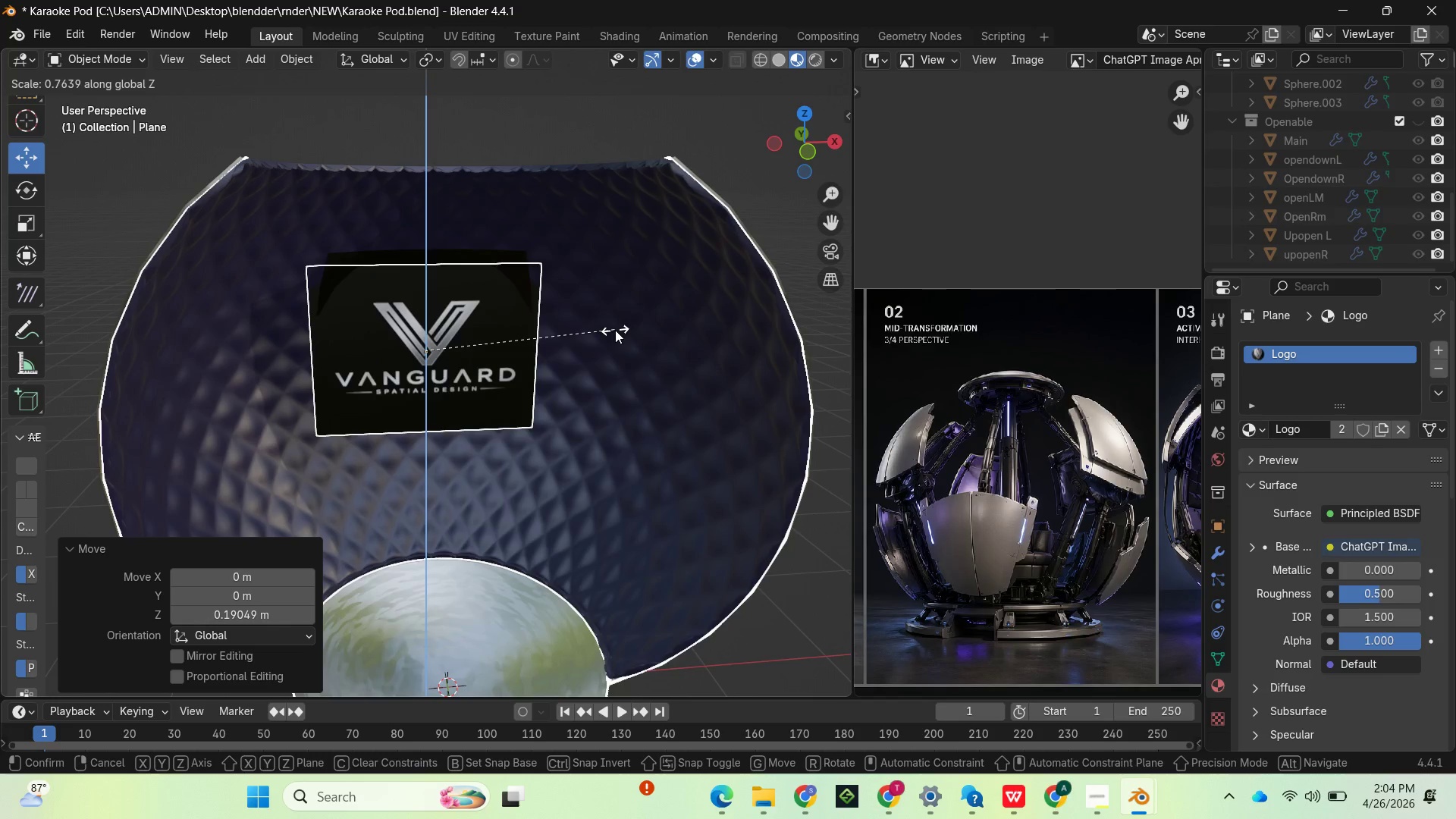 
left_click([604, 332])
 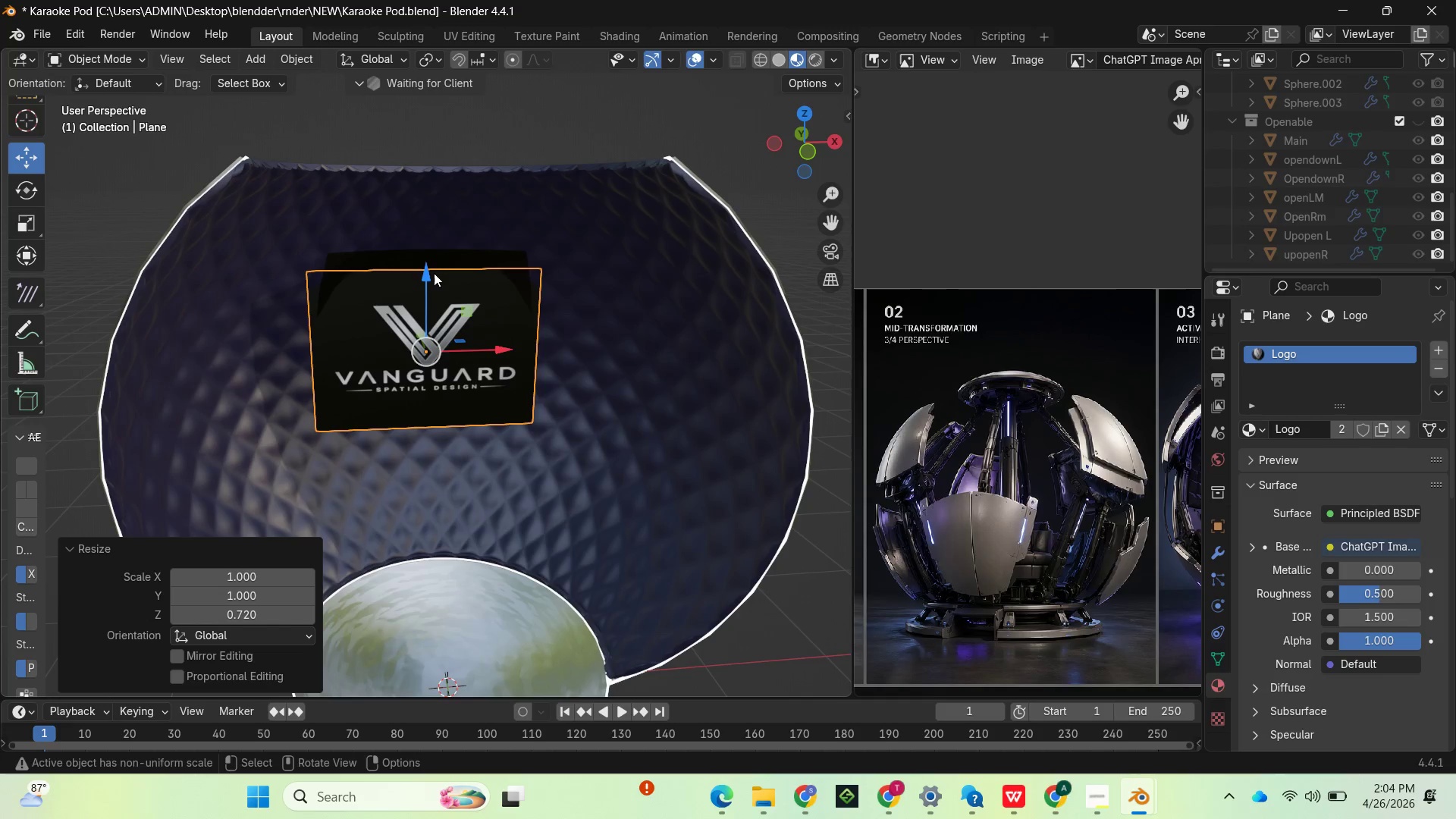 
left_click_drag(start_coordinate=[431, 268], to_coordinate=[426, 253])
 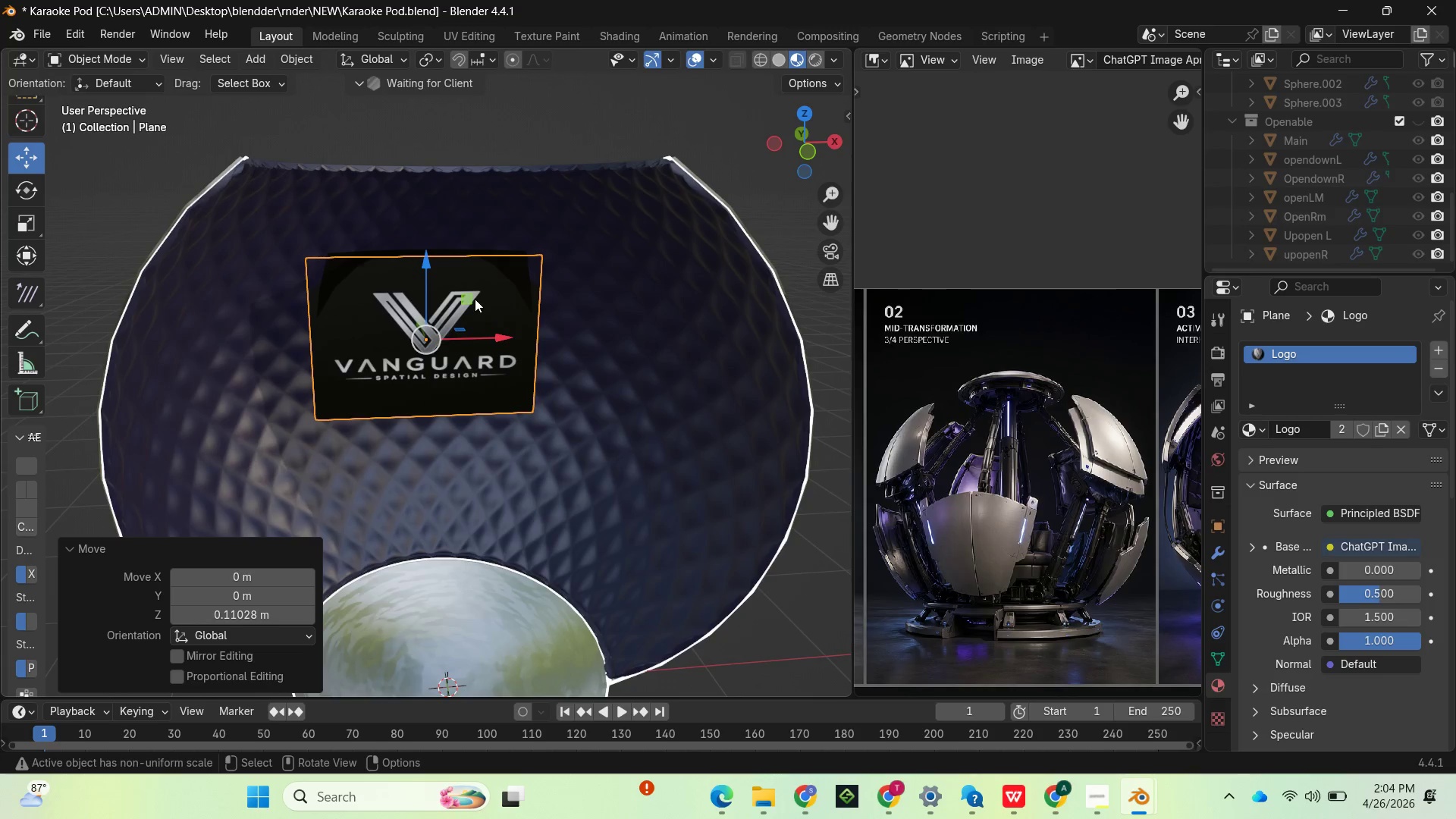 
key(Tab)
 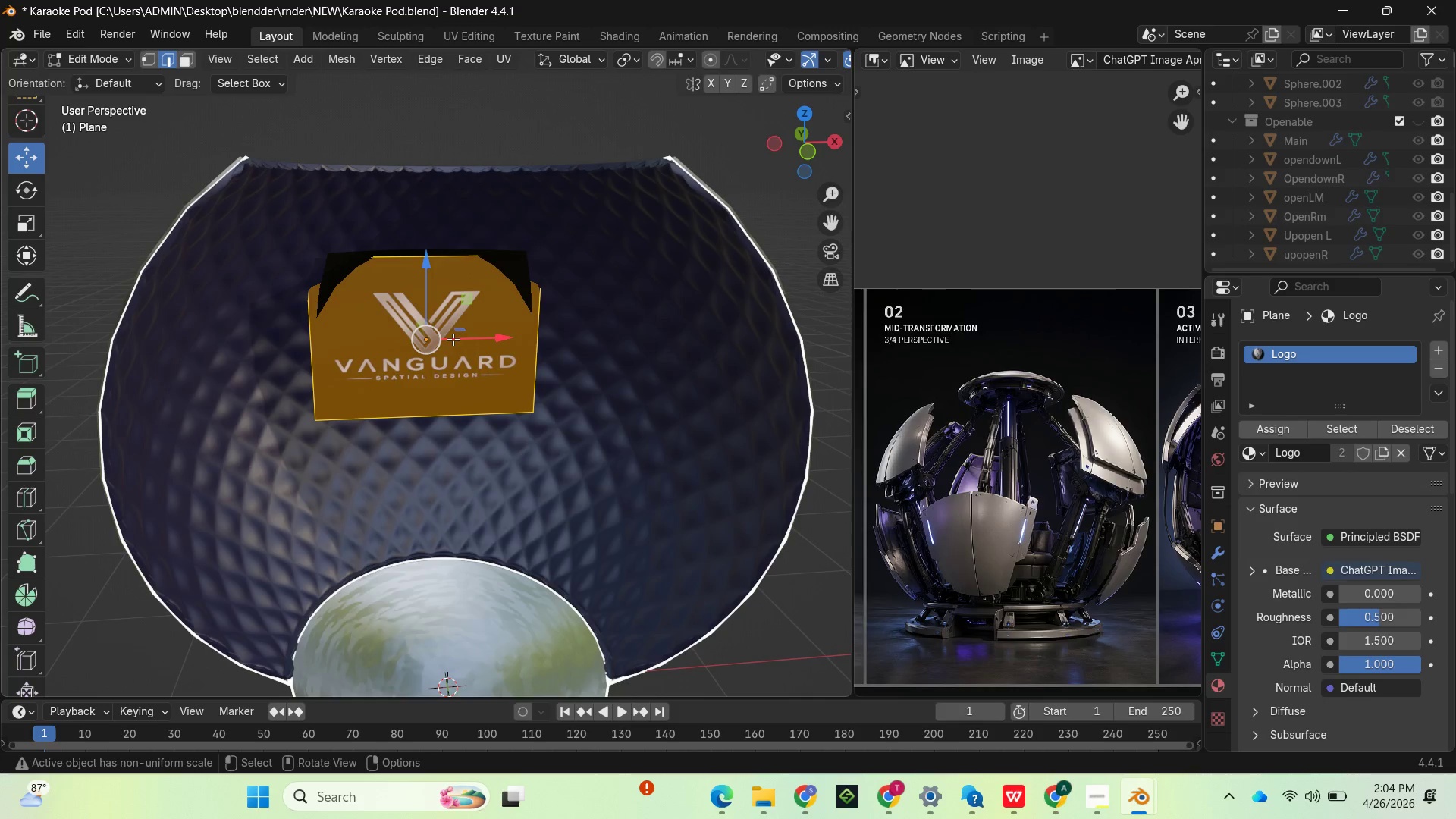 
key(Control+R)
 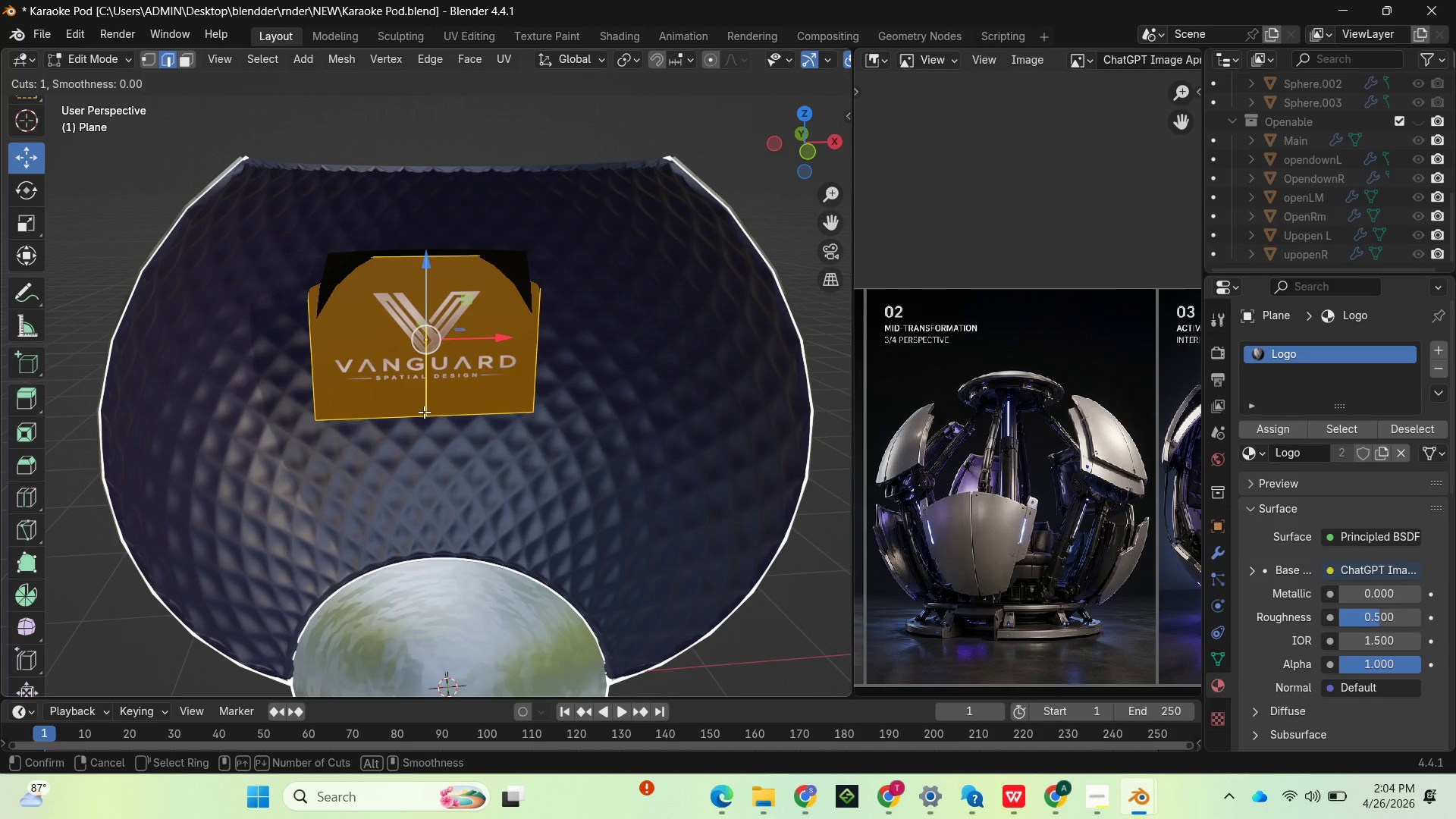 
left_click([424, 412])
 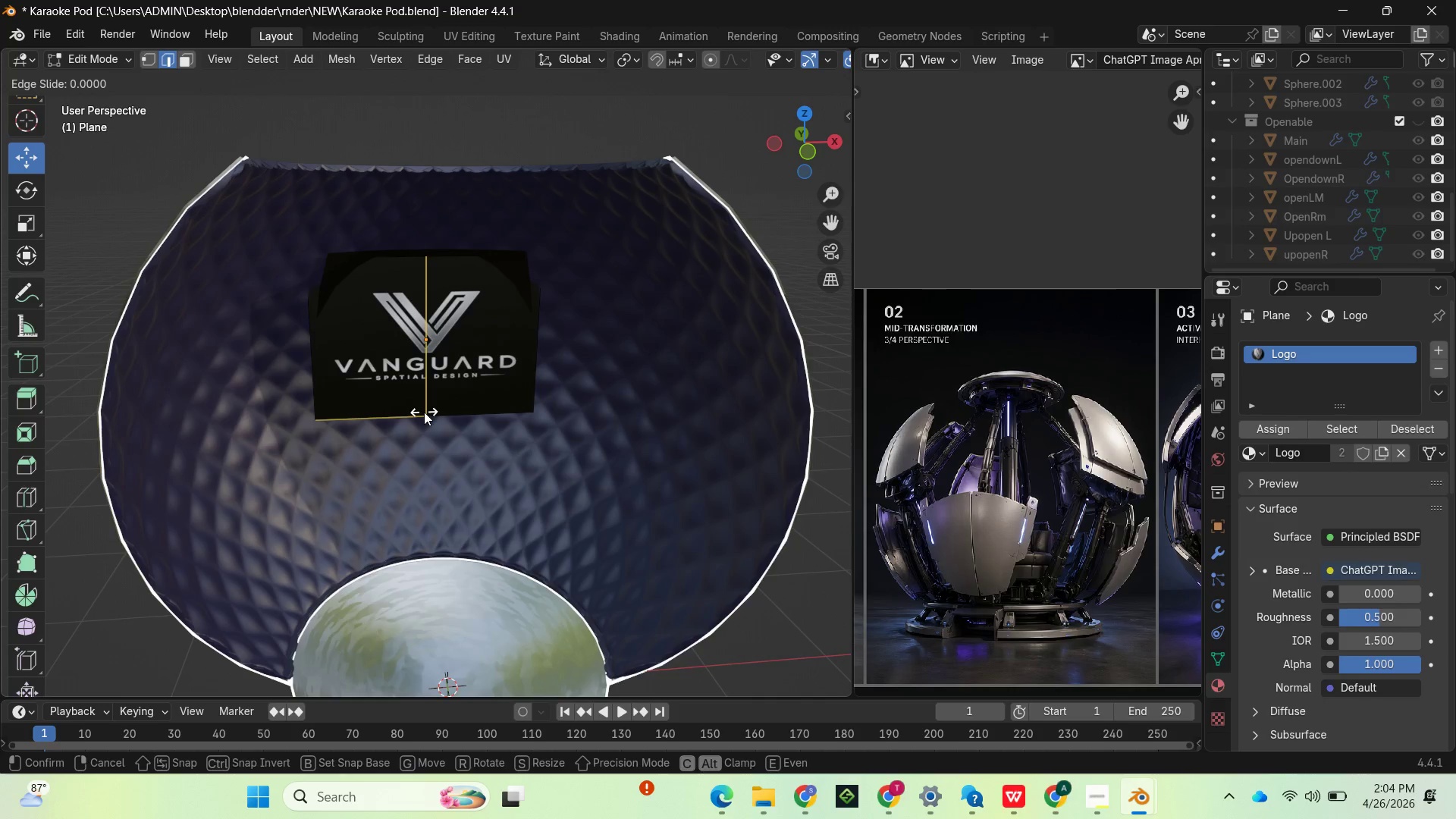 
left_click([424, 412])
 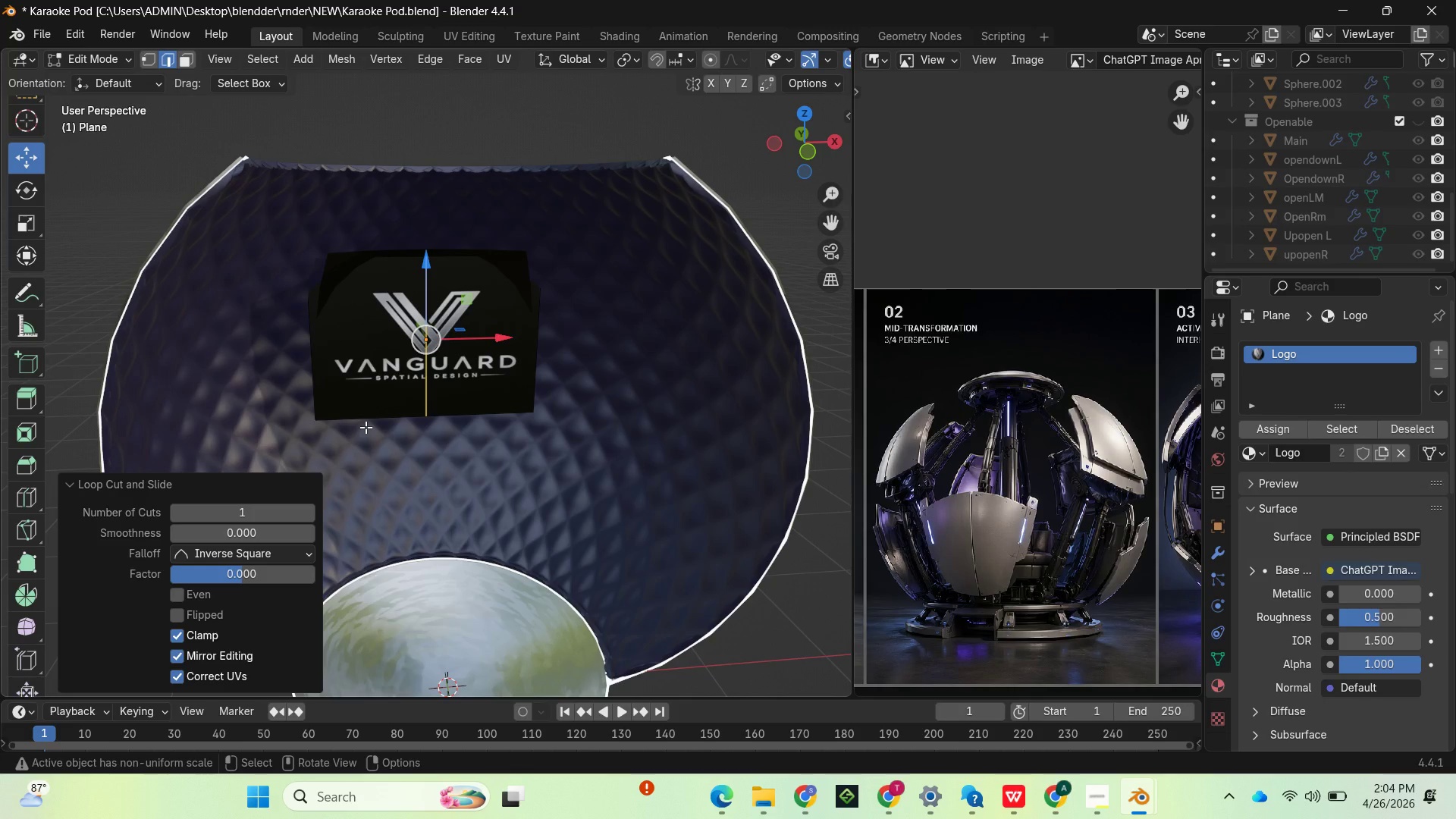 
hold_key(key=ControlLeft, duration=1.23)
 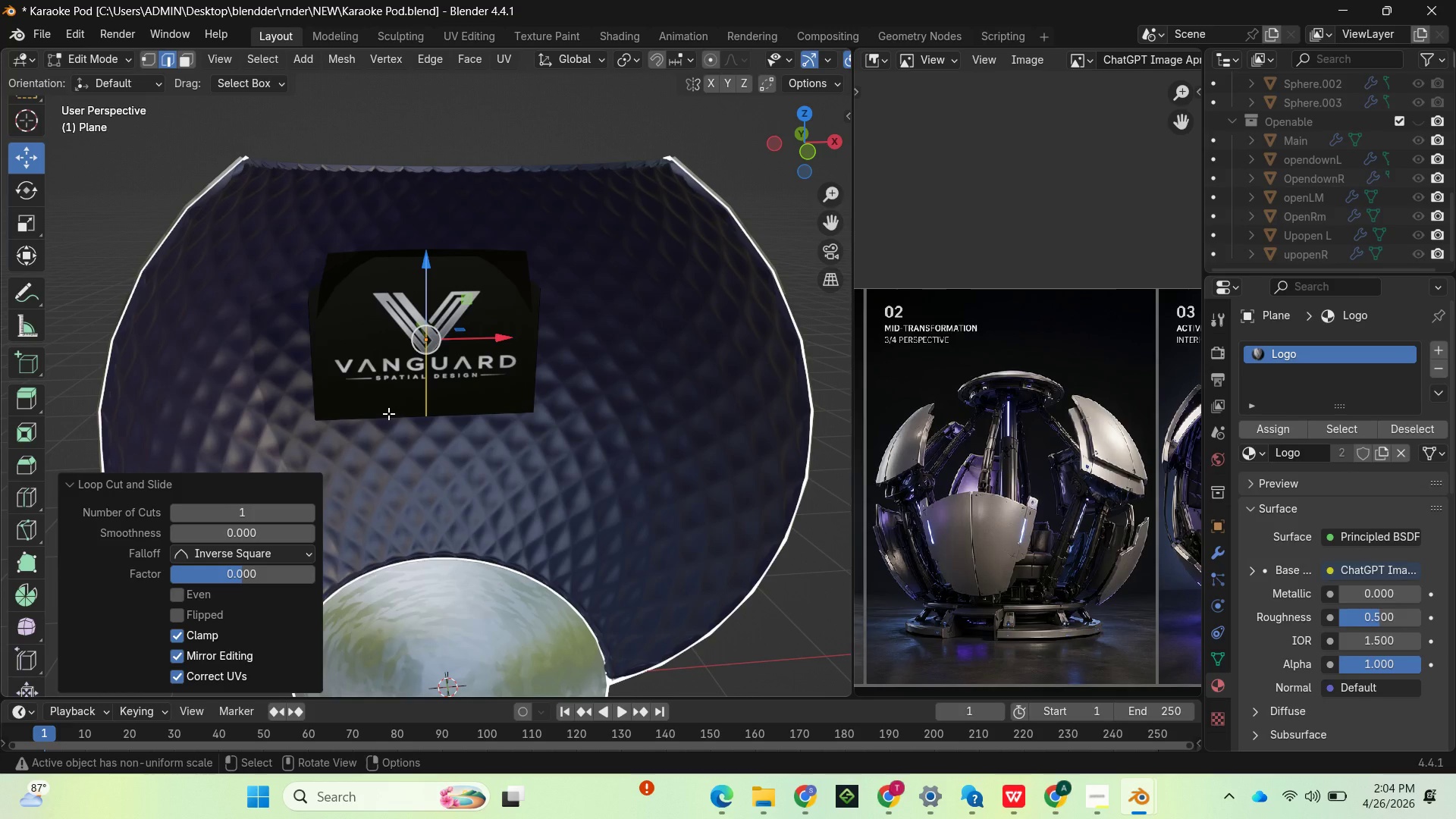 
key(Control+R)
 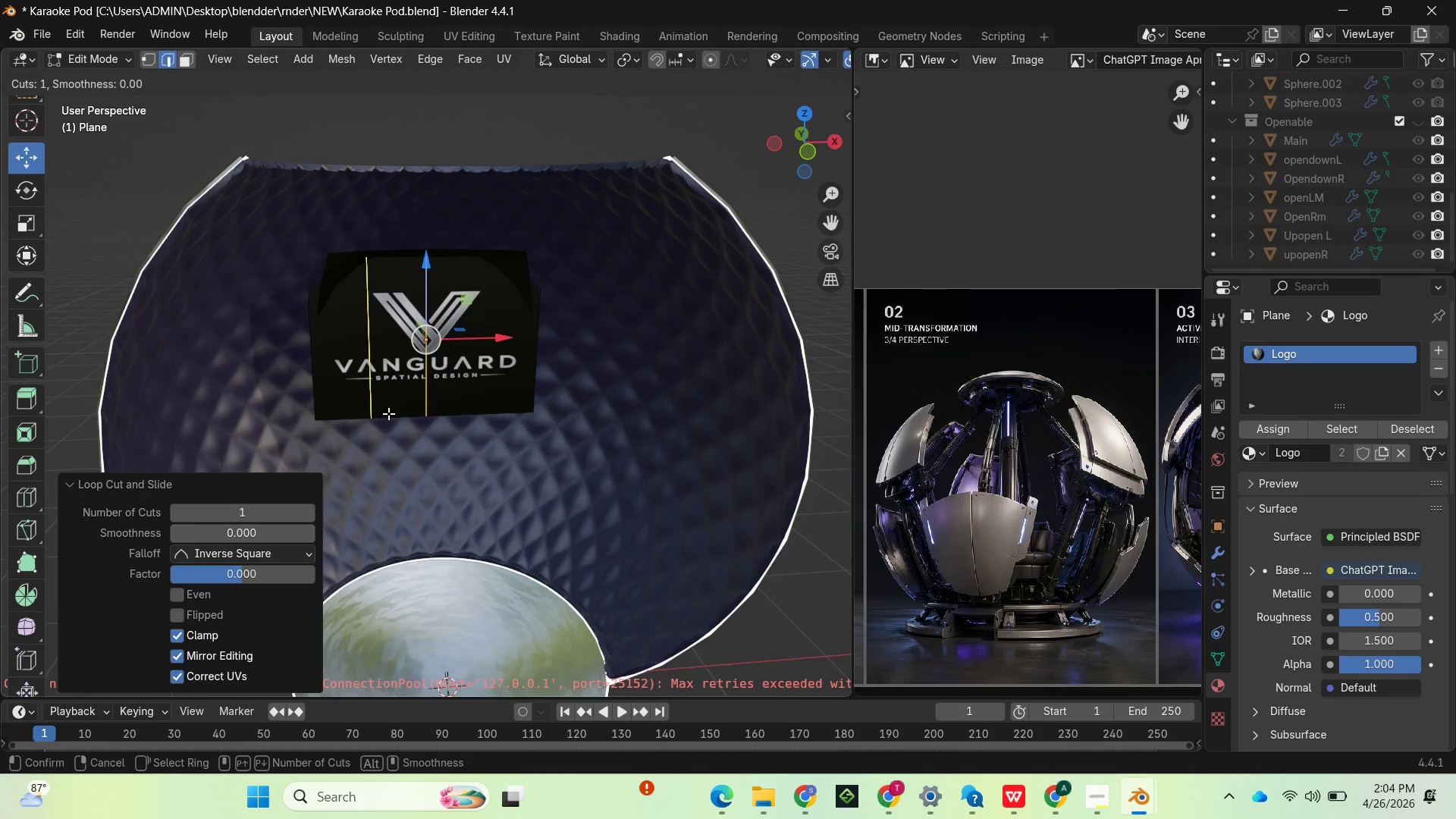 
left_click([388, 413])
 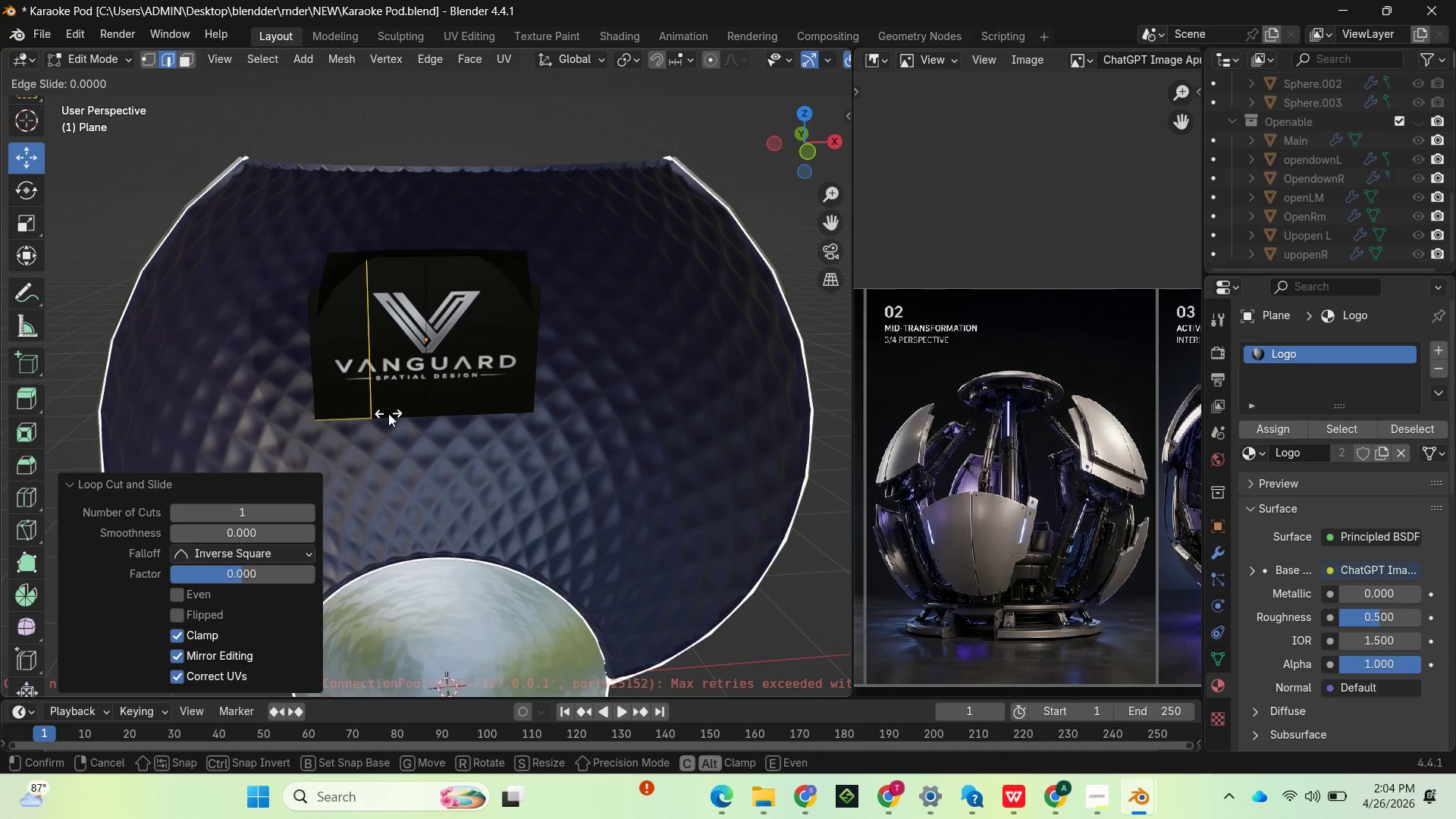 
right_click([388, 413])
 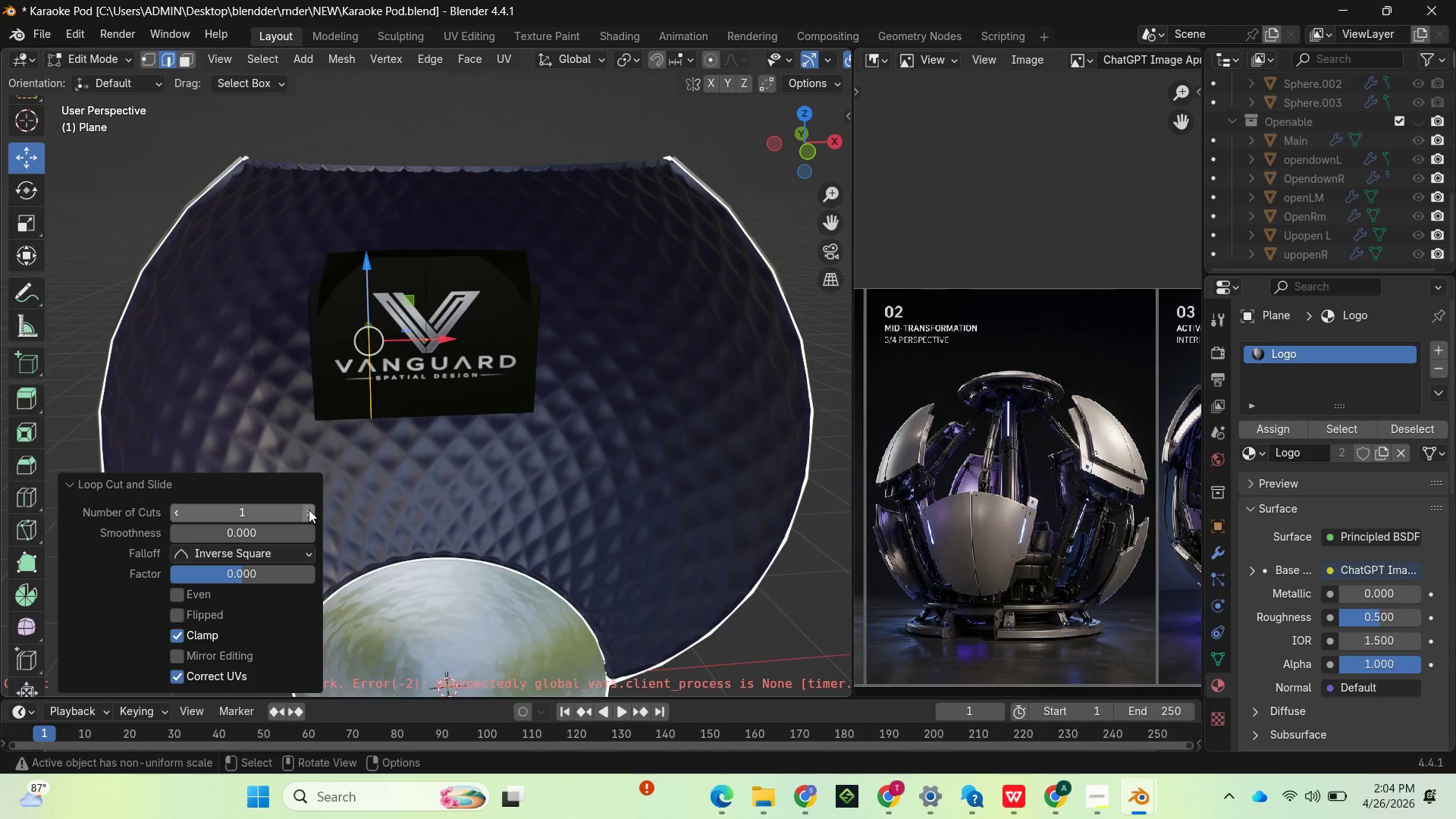 
double_click([309, 510])
 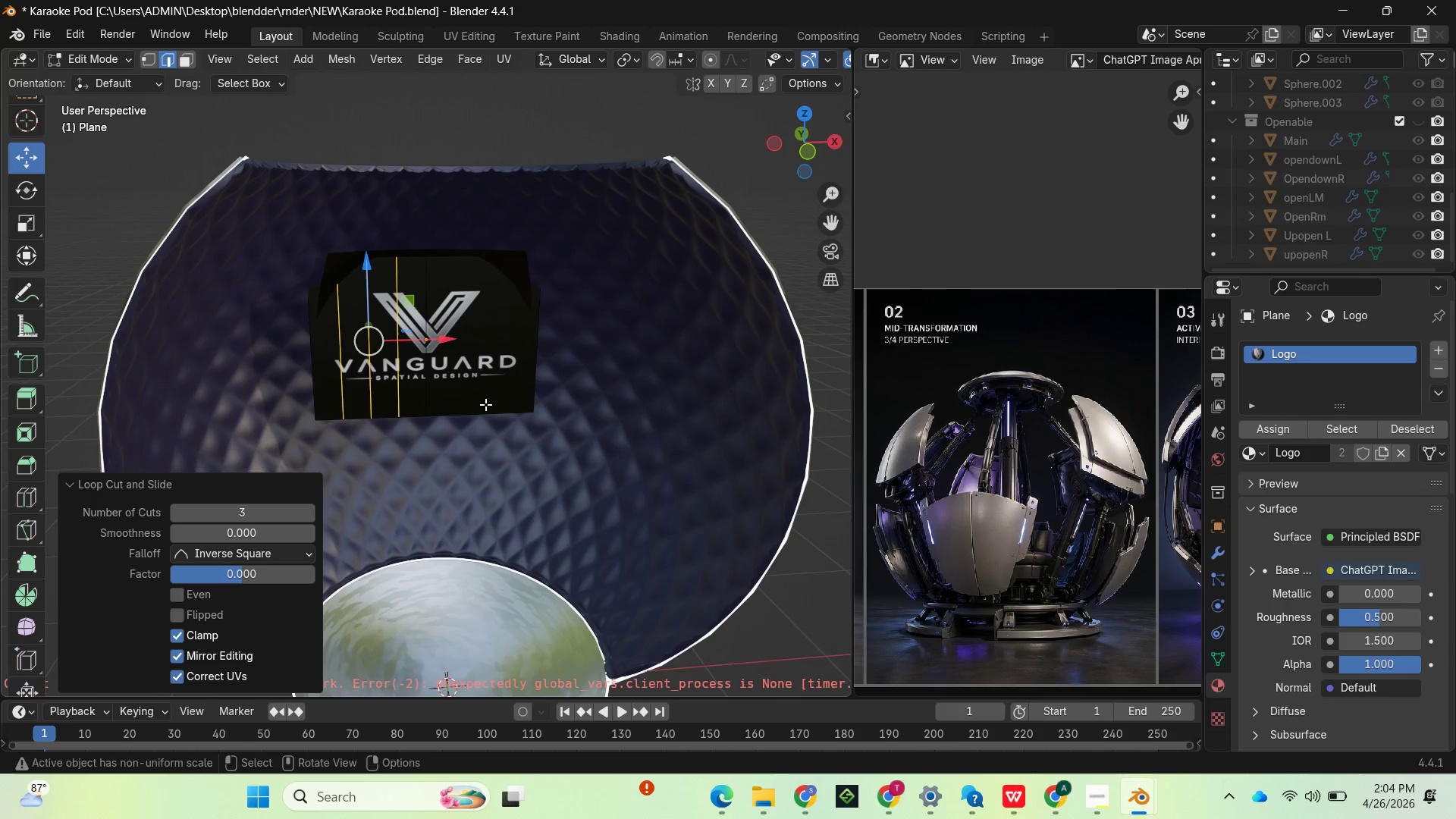 
key(Control+R)
 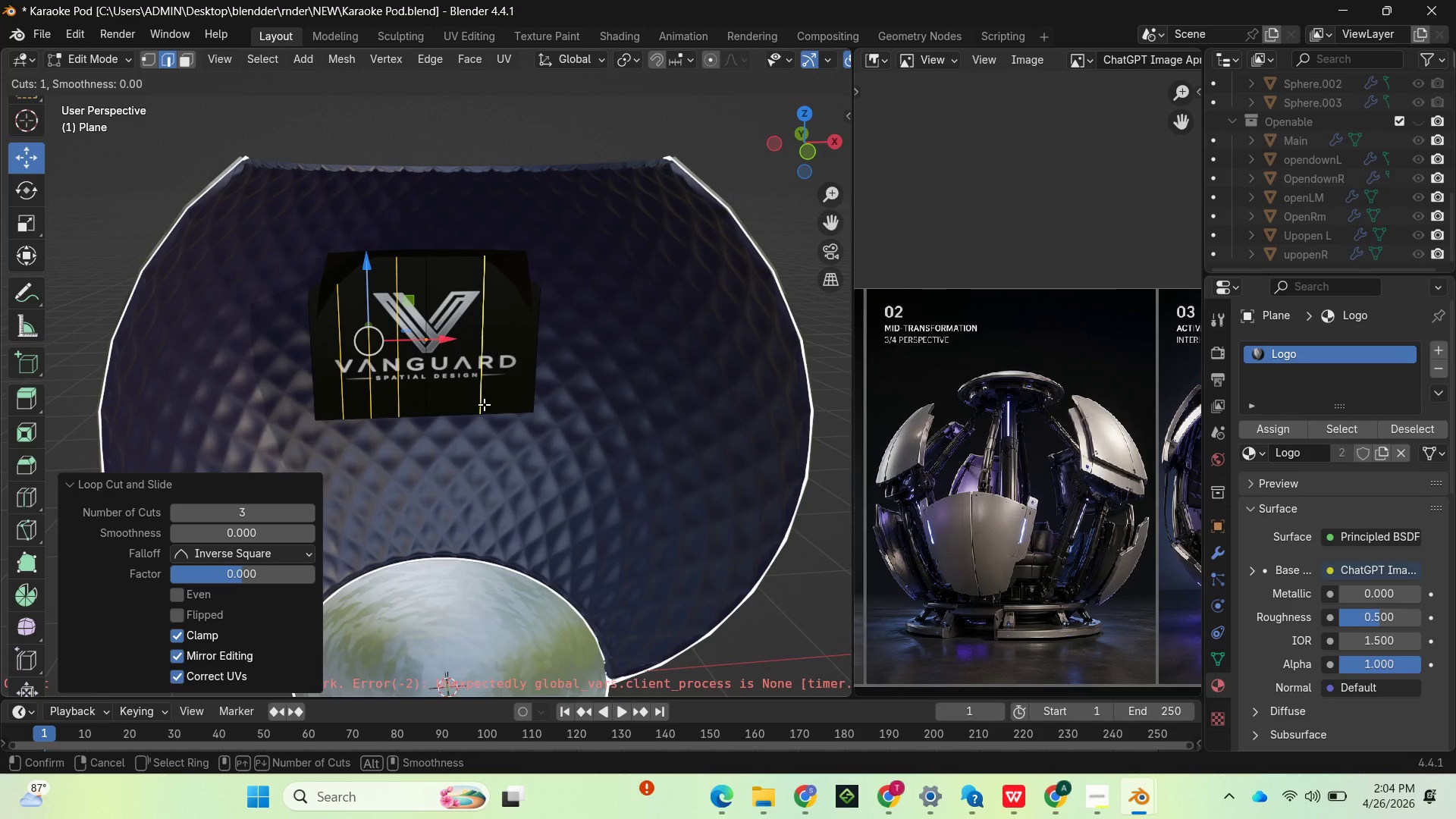 
left_click([484, 404])
 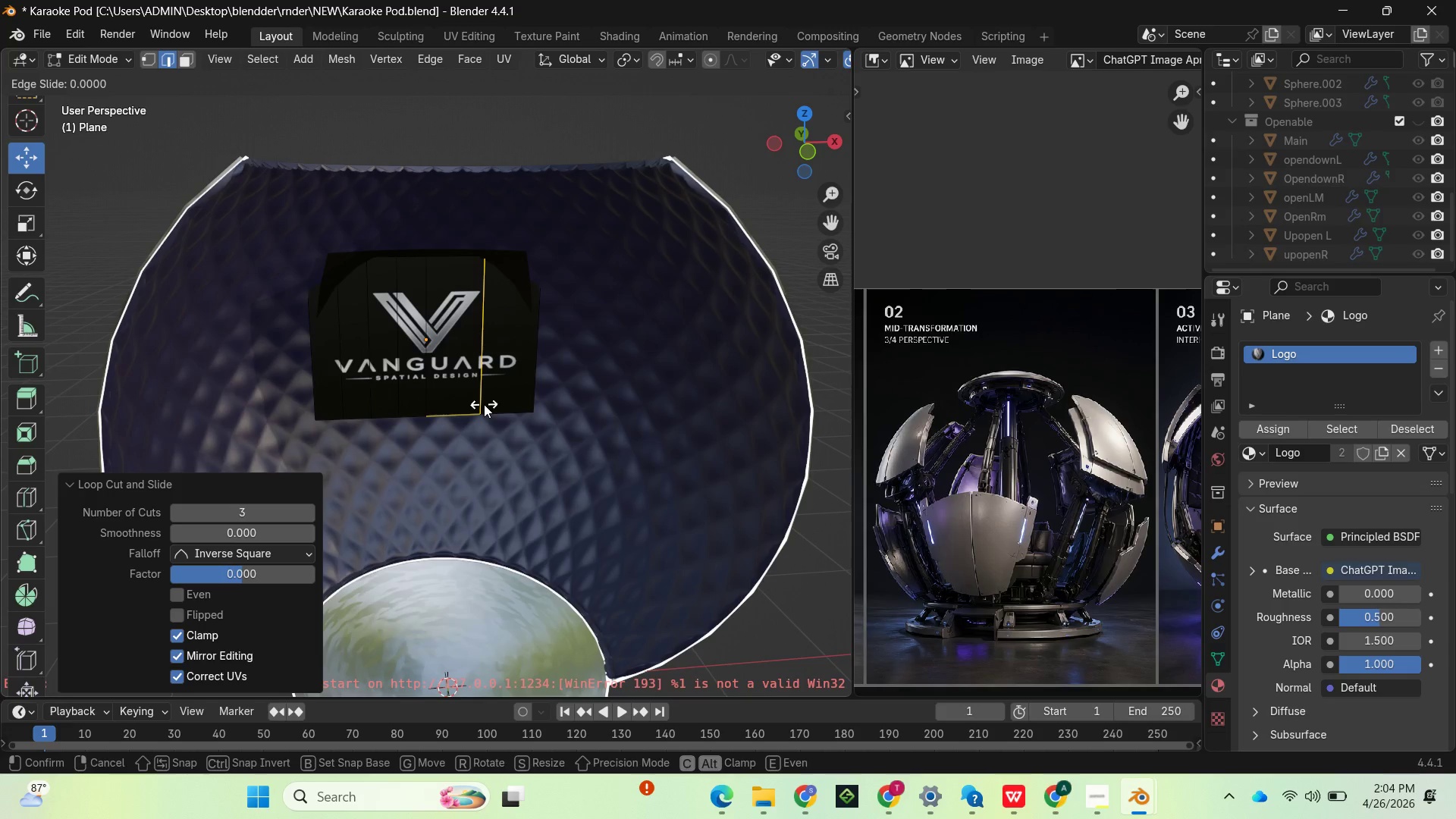 
left_click([484, 404])
 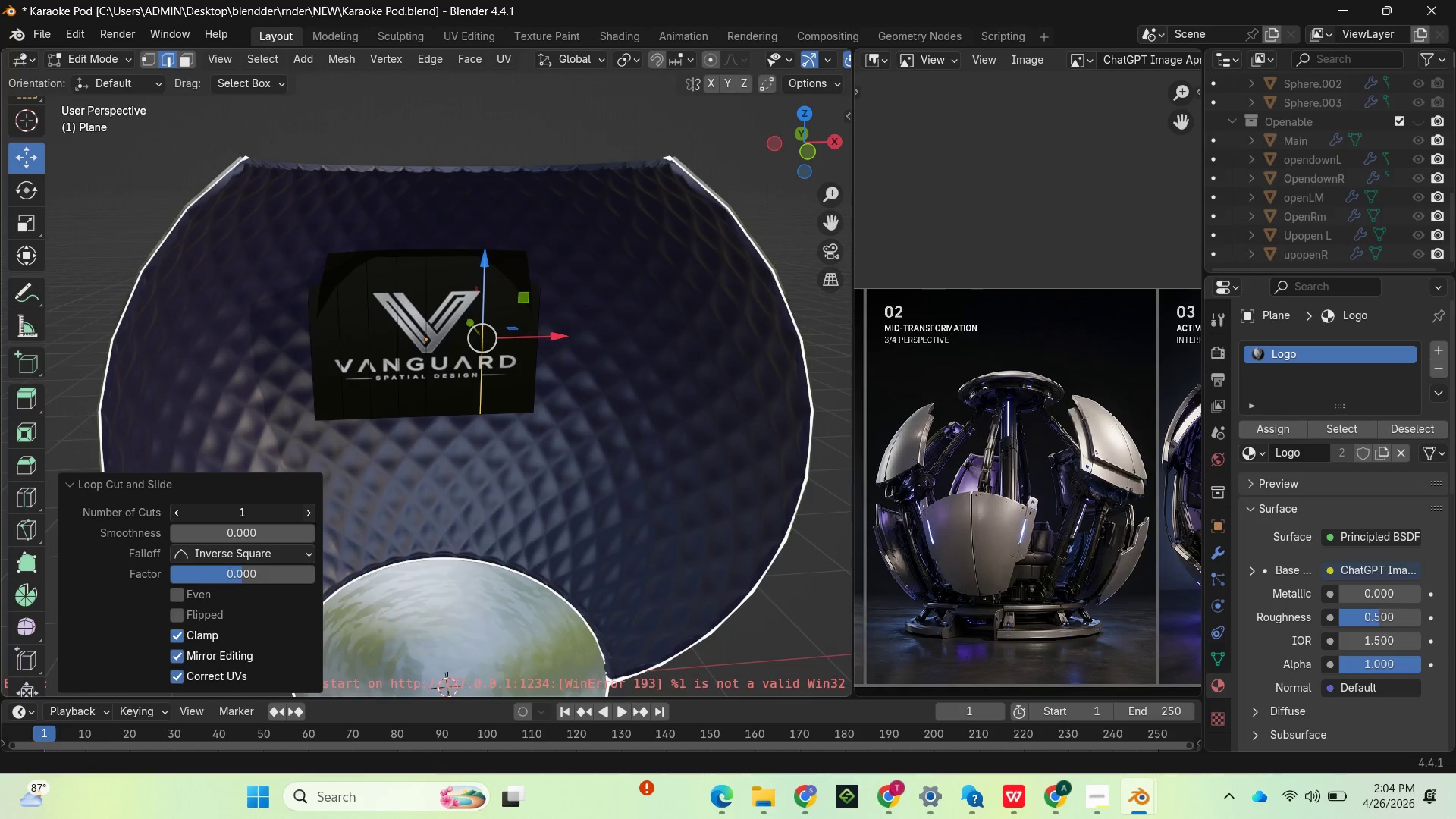 
double_click([309, 511])
 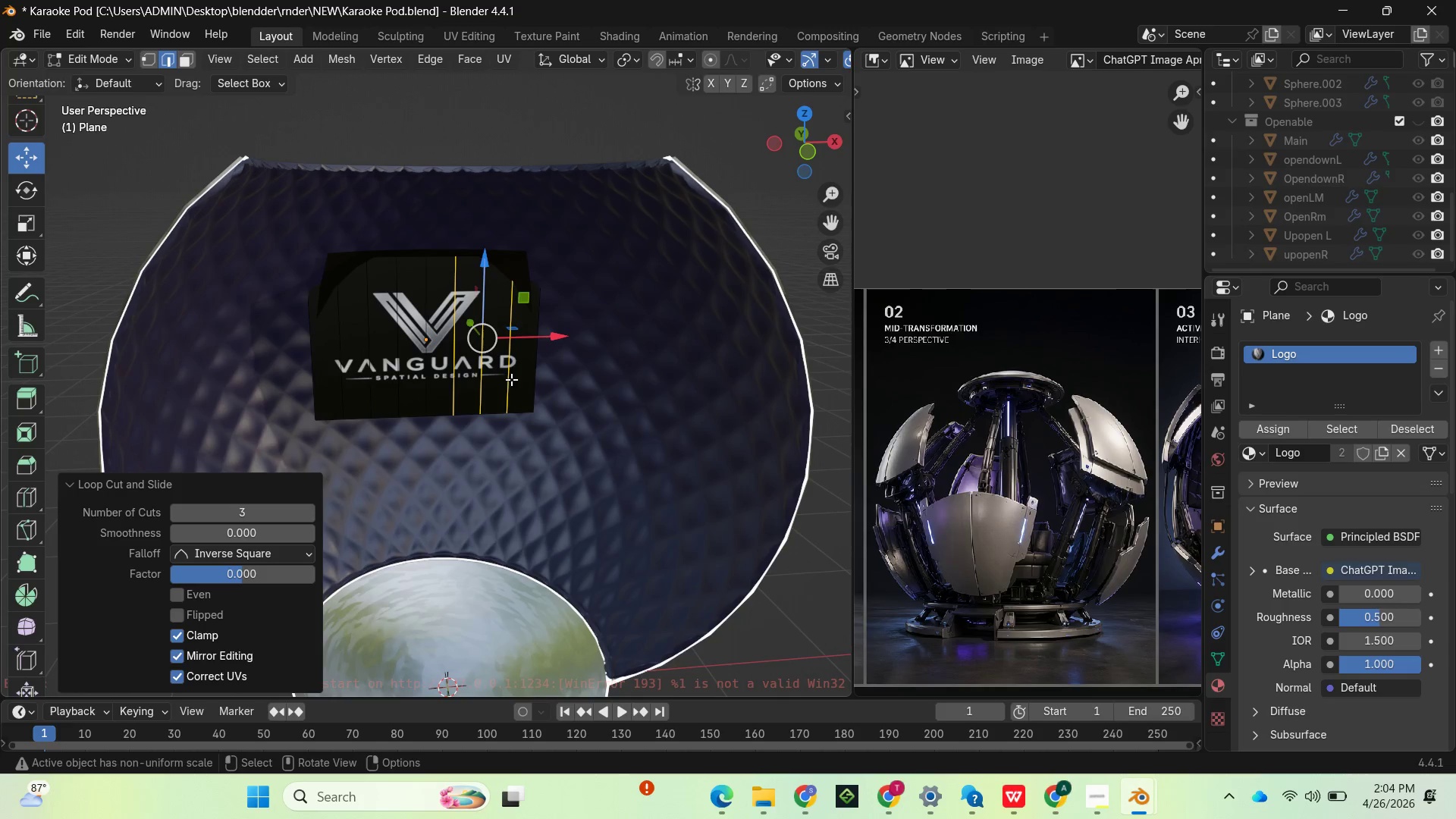 
key(Control+R)
 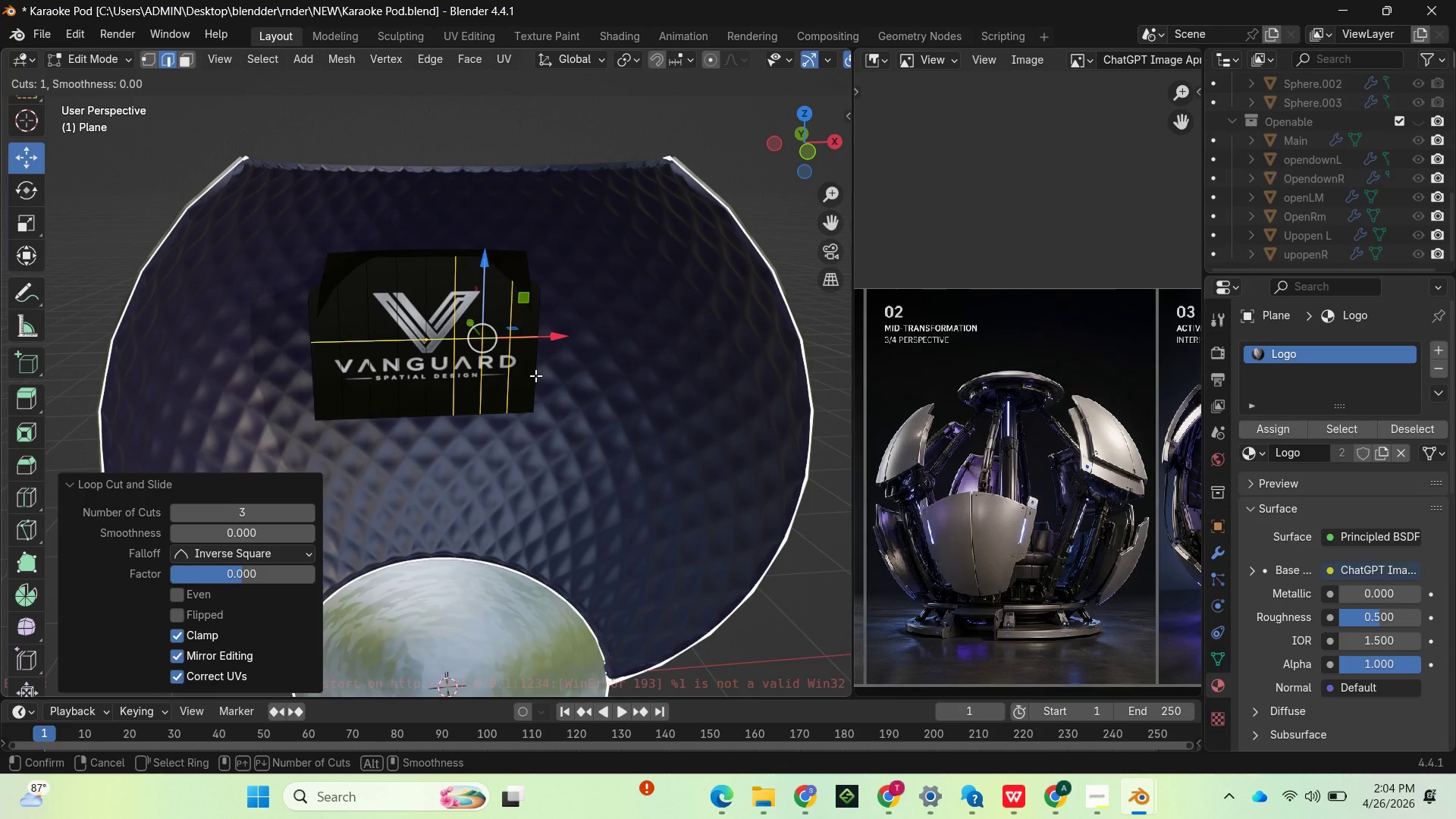 
left_click([535, 375])
 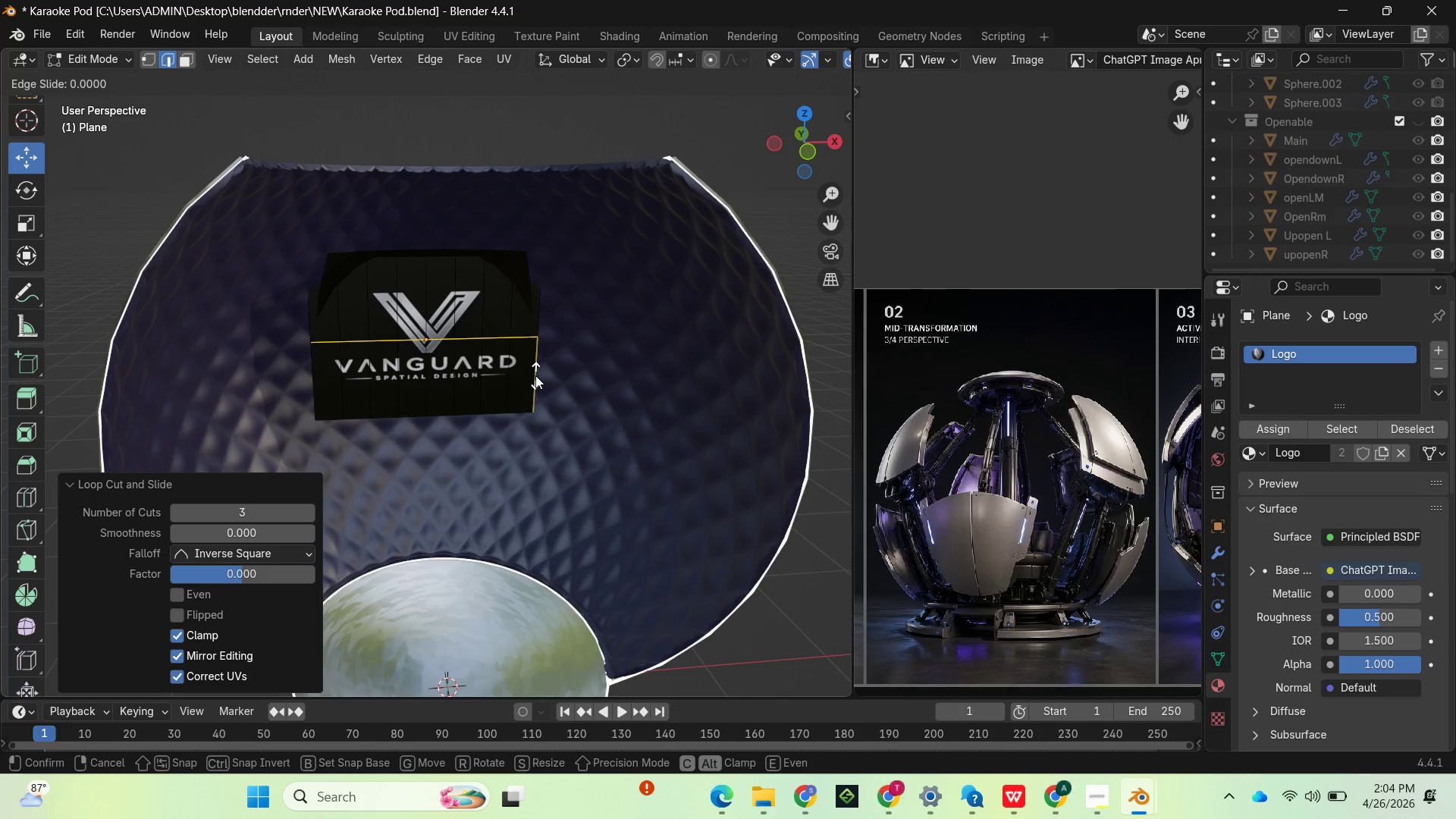 
left_click([535, 375])
 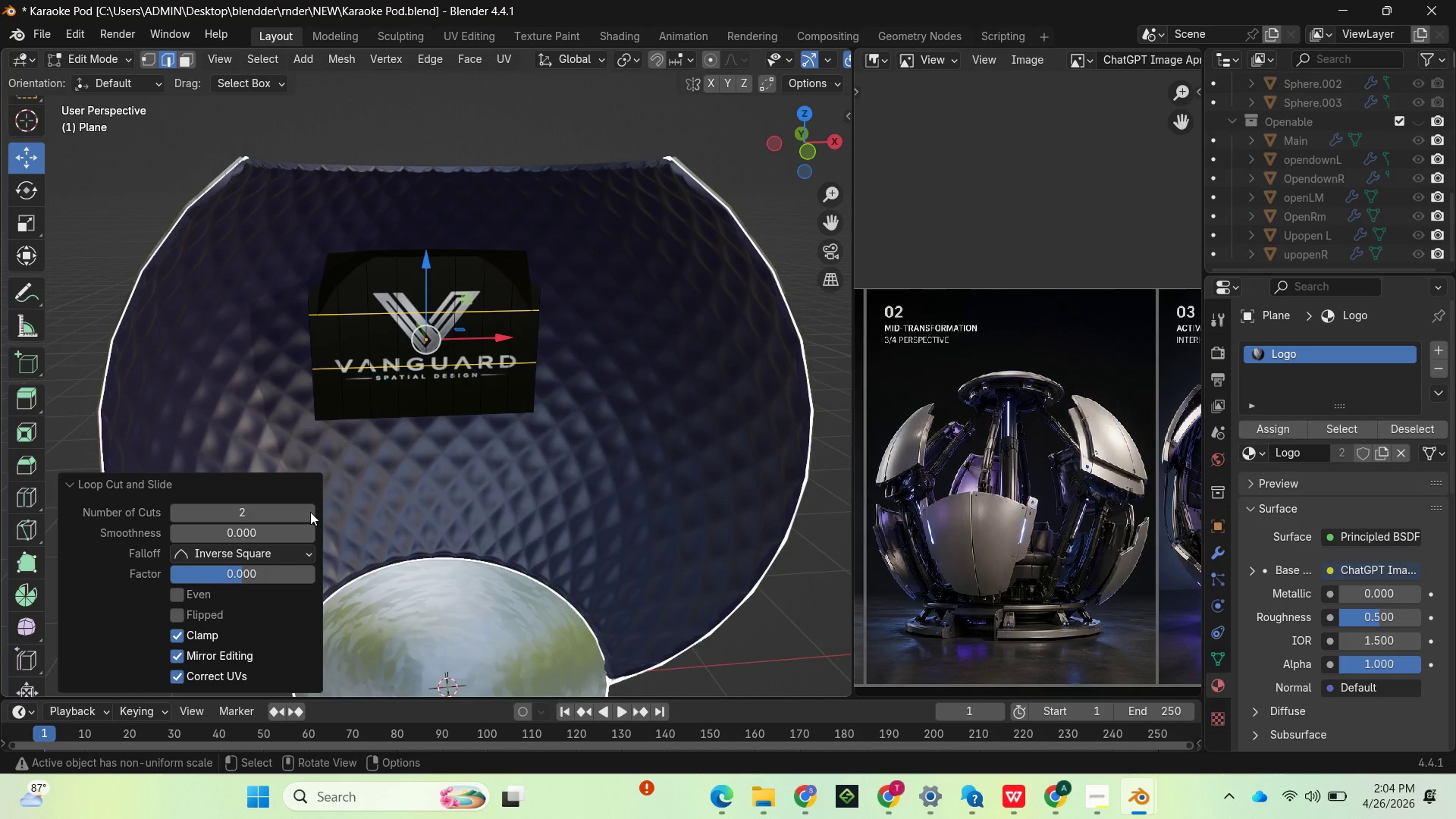 
double_click([310, 512])
 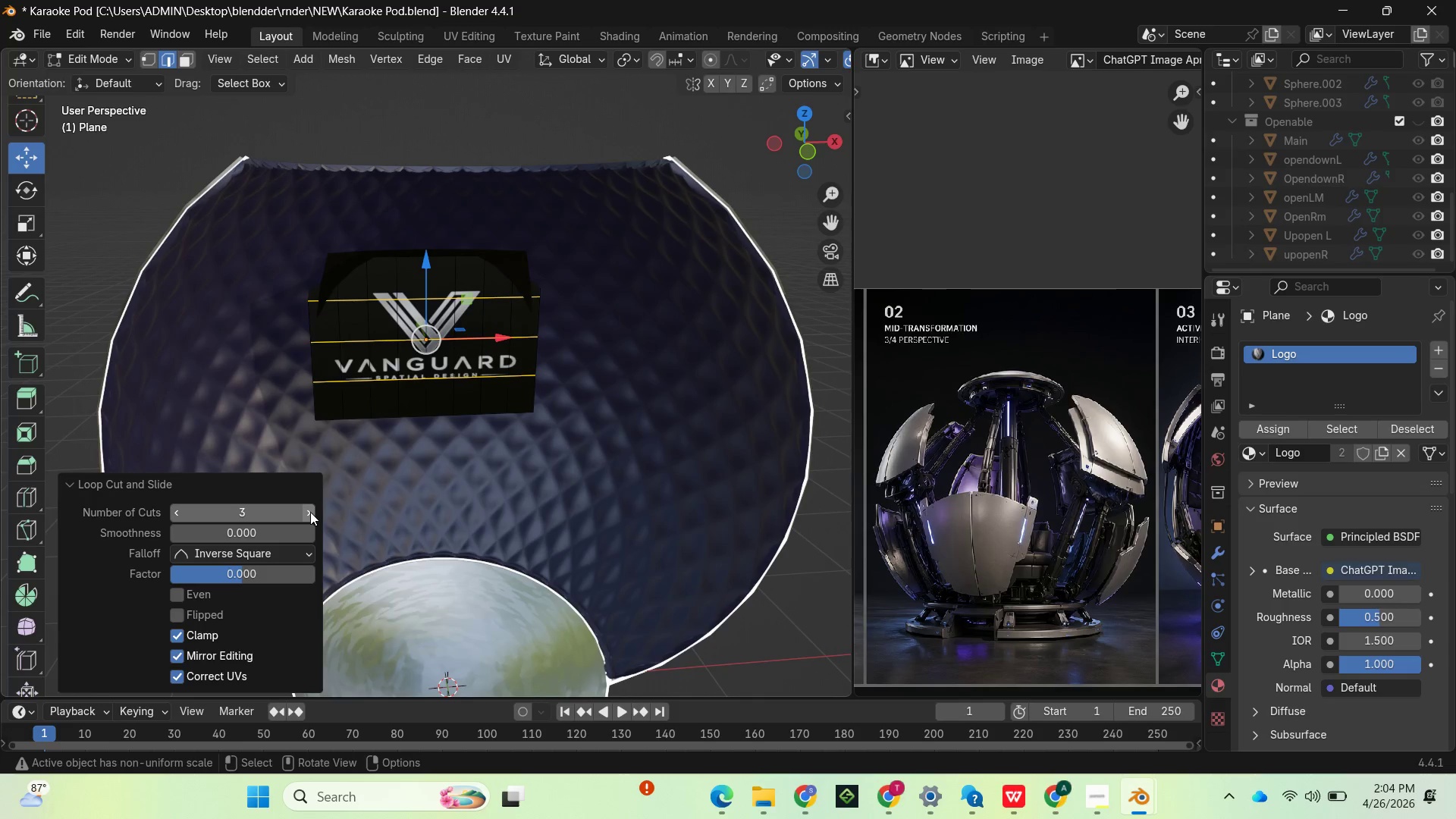 
left_click([310, 512])
 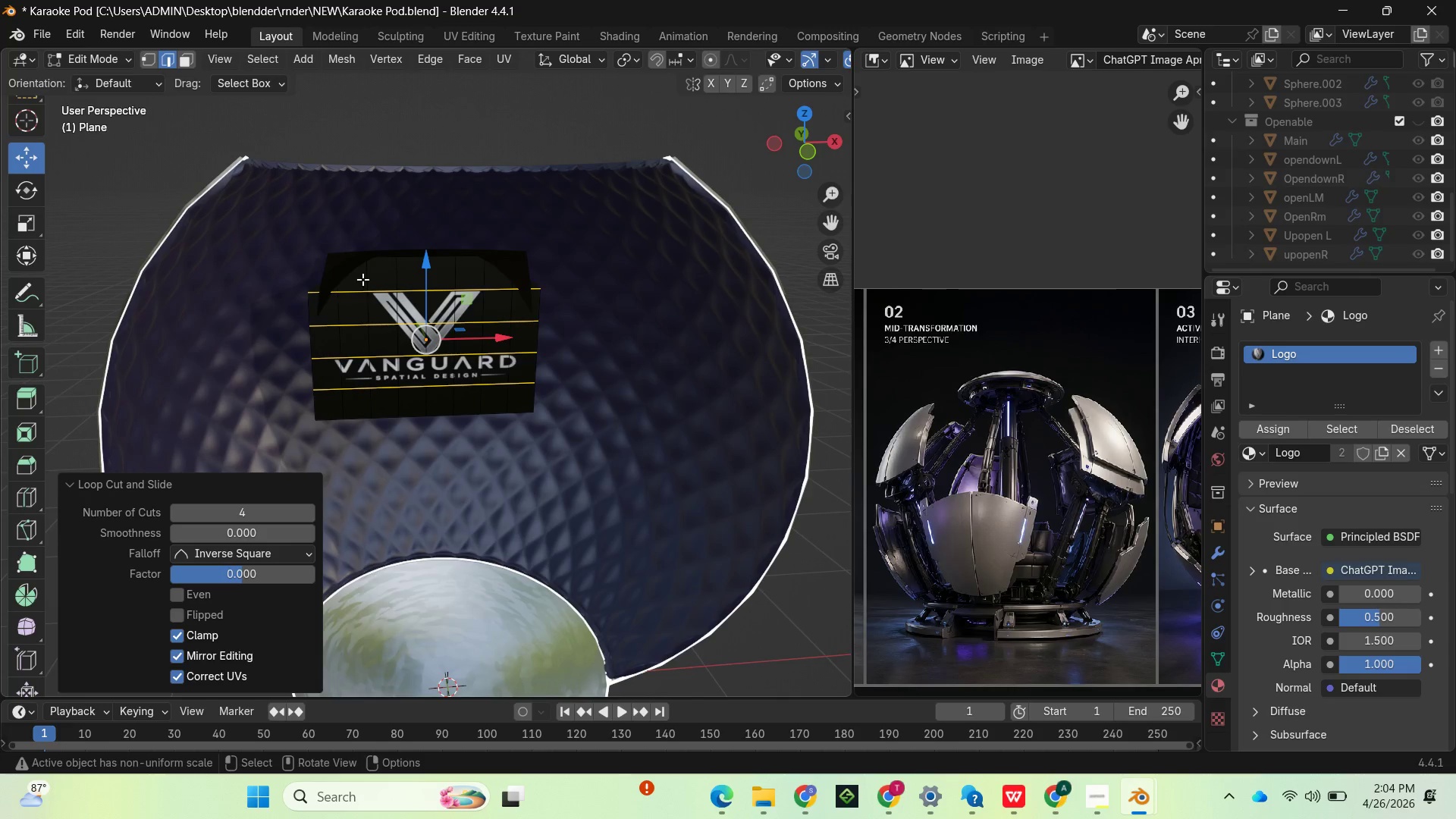 
key(Tab)
 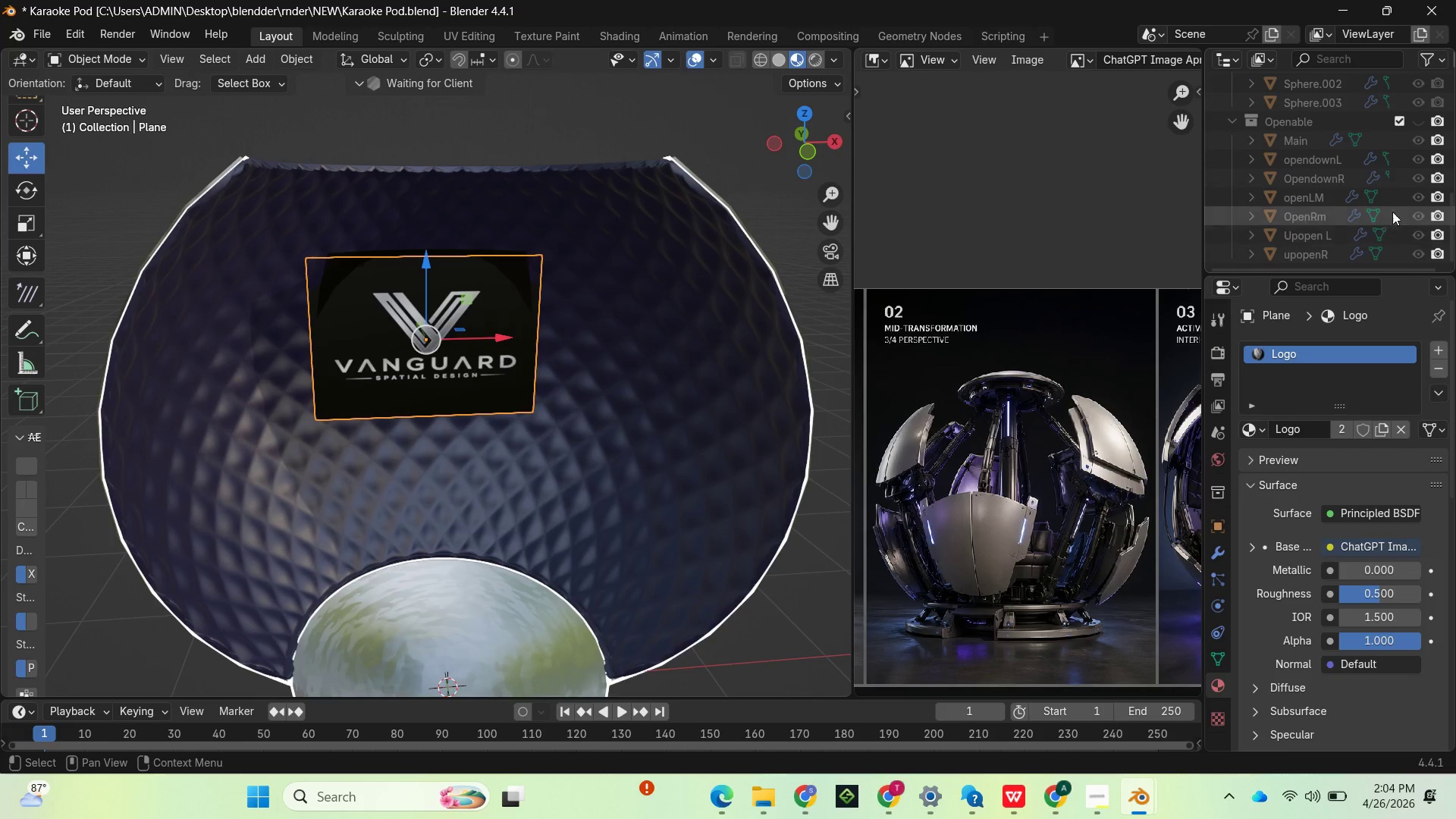 
scroll: coordinate [1392, 153], scroll_direction: up, amount: 8.0
 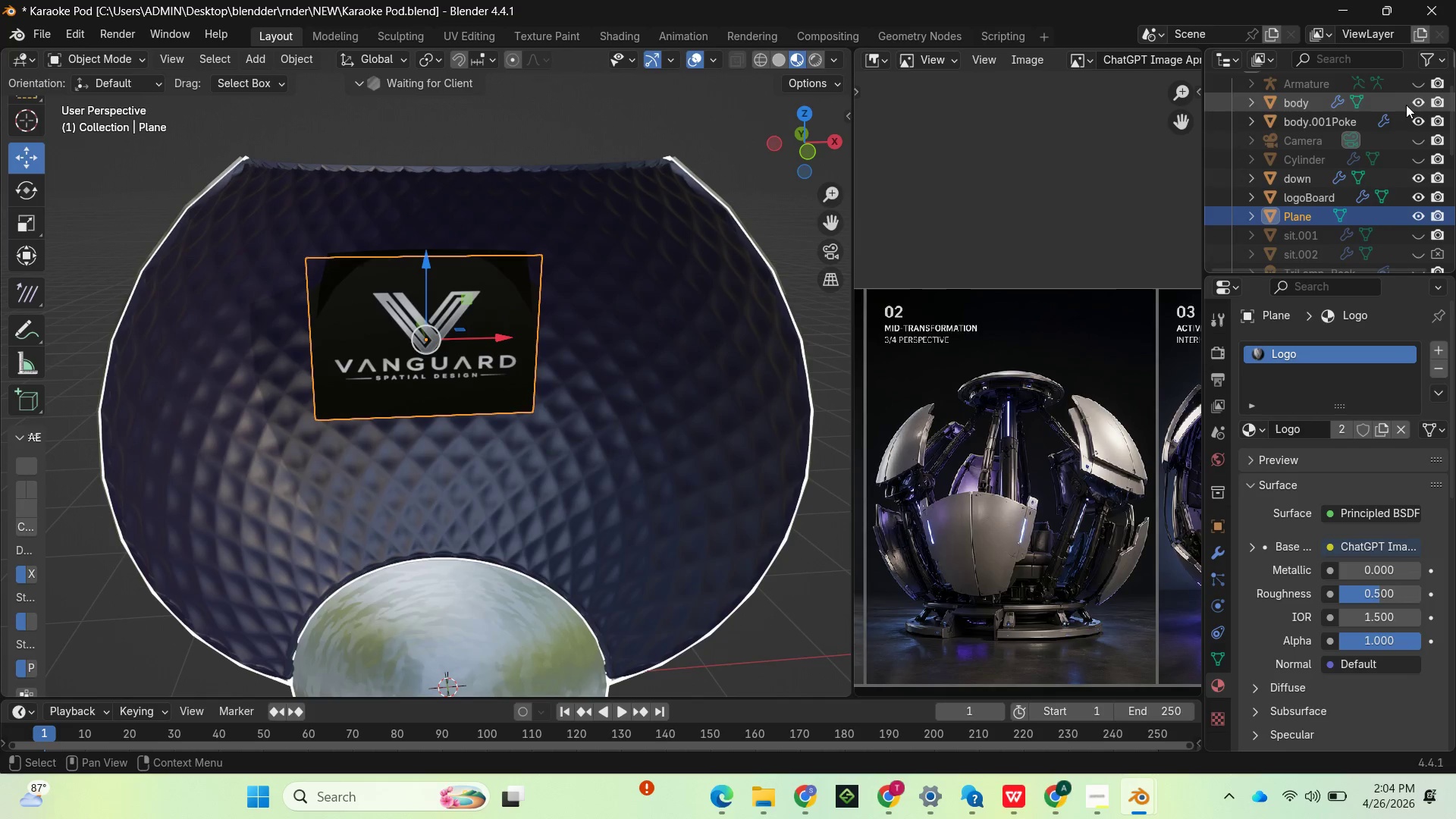 
left_click([1412, 102])
 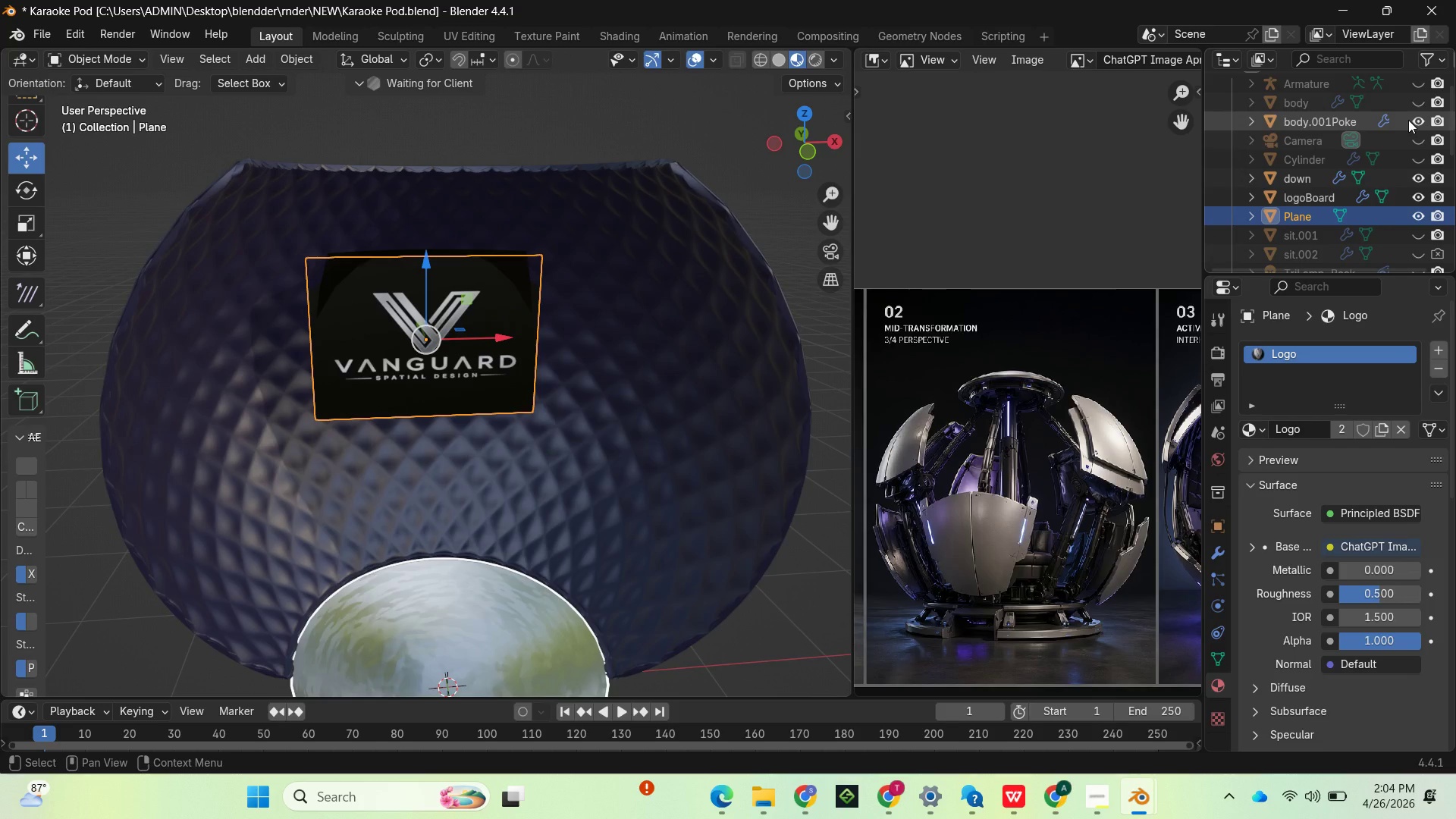 
left_click([1408, 120])
 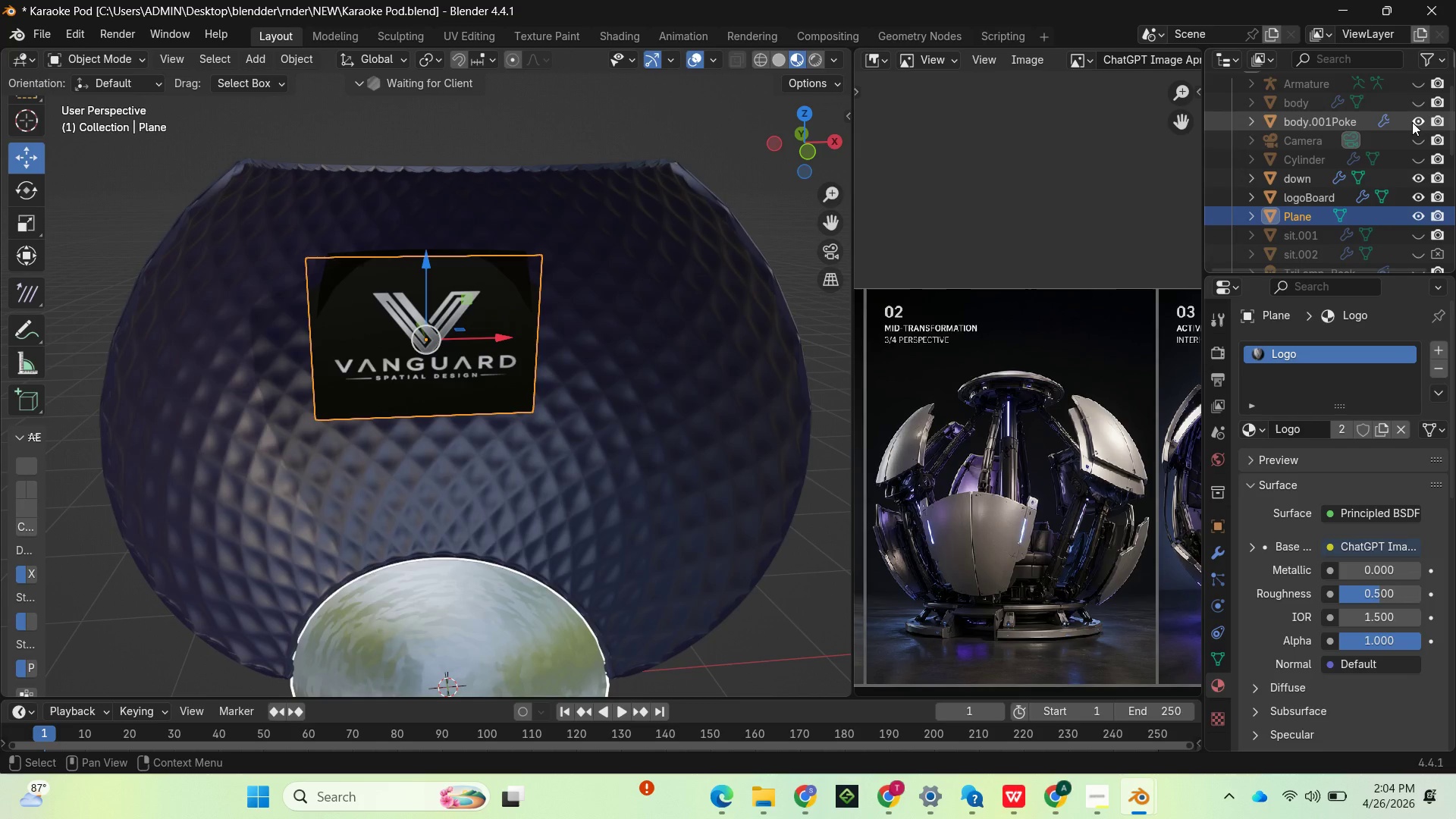 
left_click([1412, 122])
 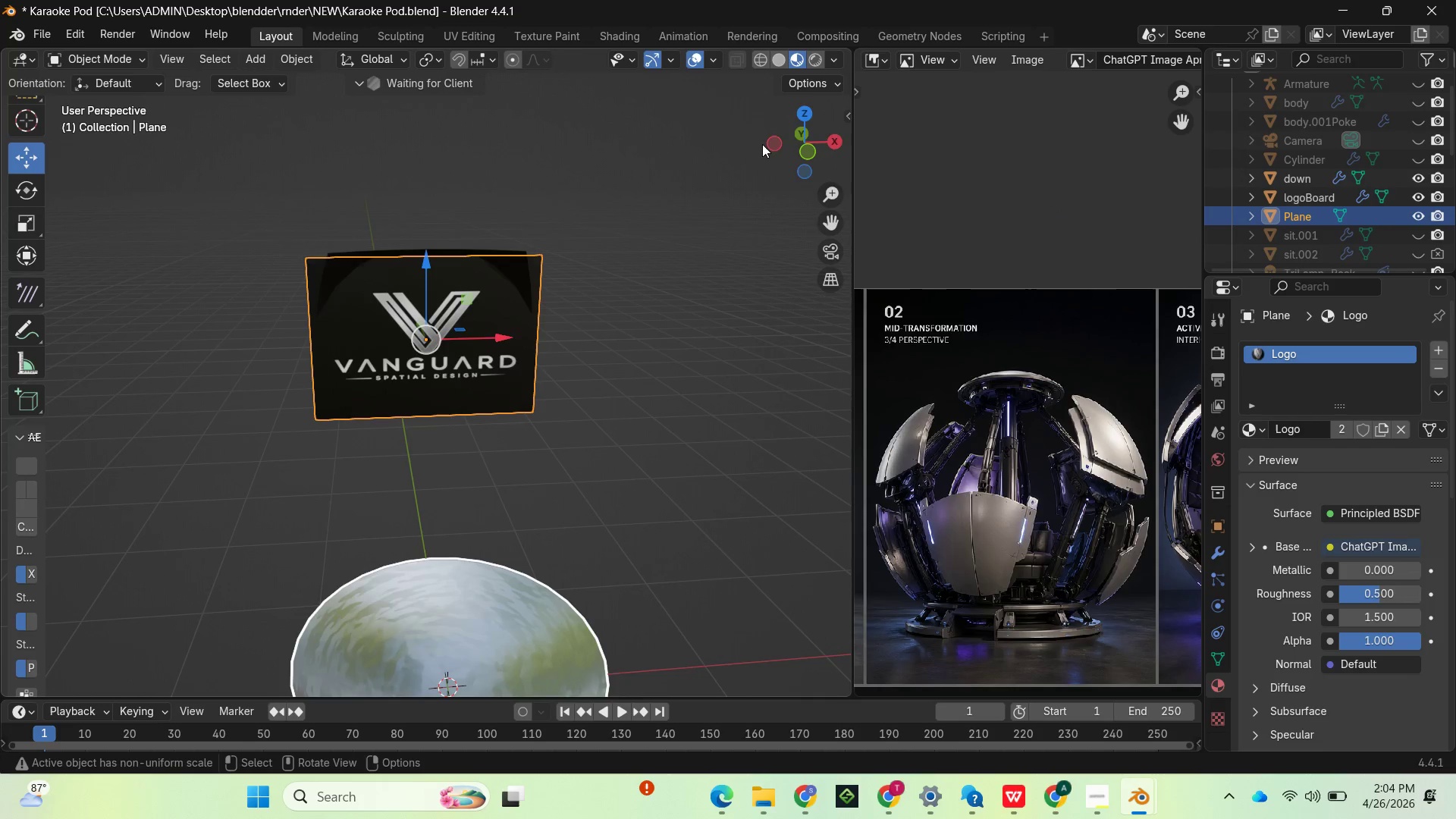 
left_click_drag(start_coordinate=[787, 136], to_coordinate=[9, 149])
 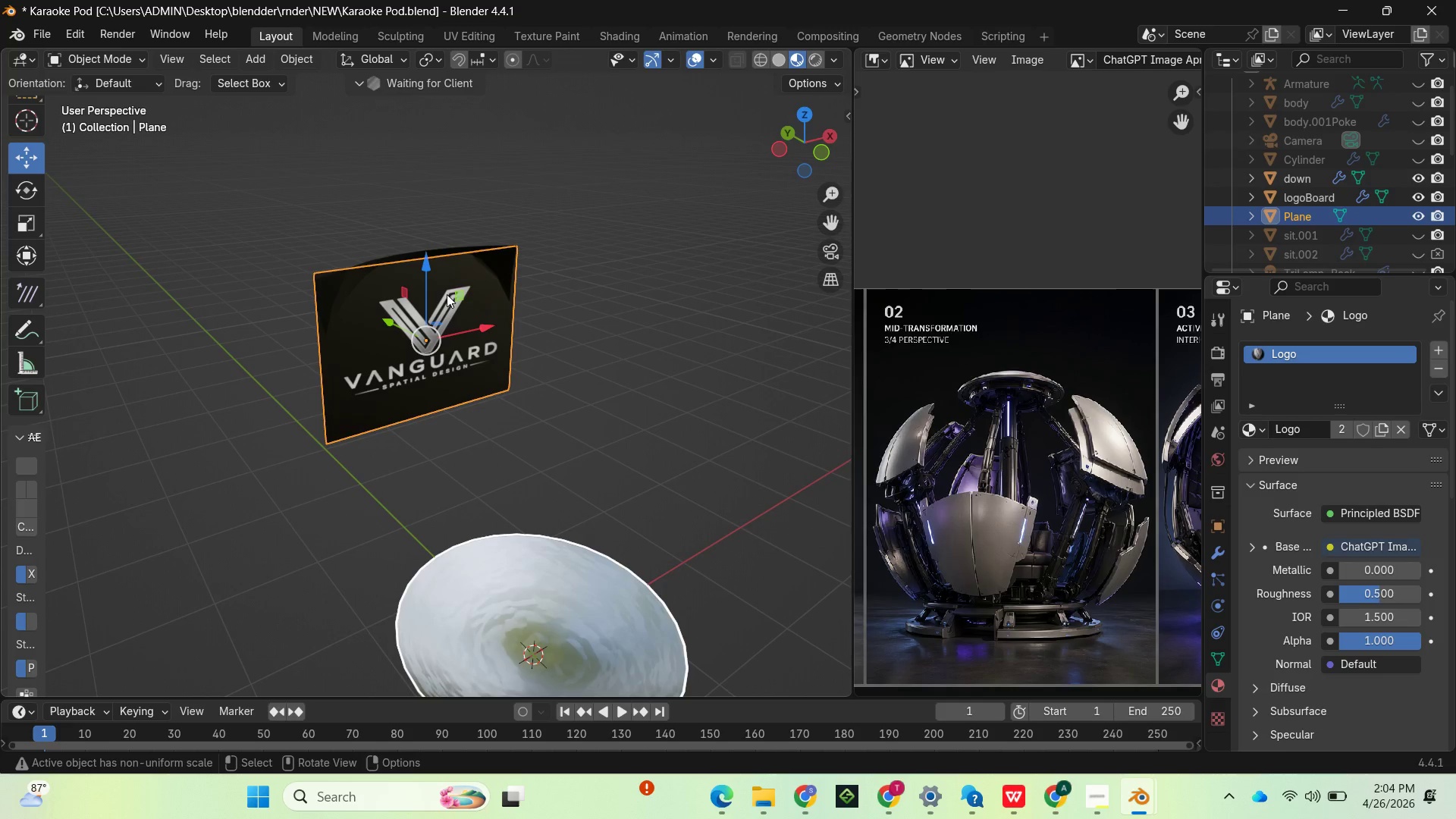 
left_click([447, 294])
 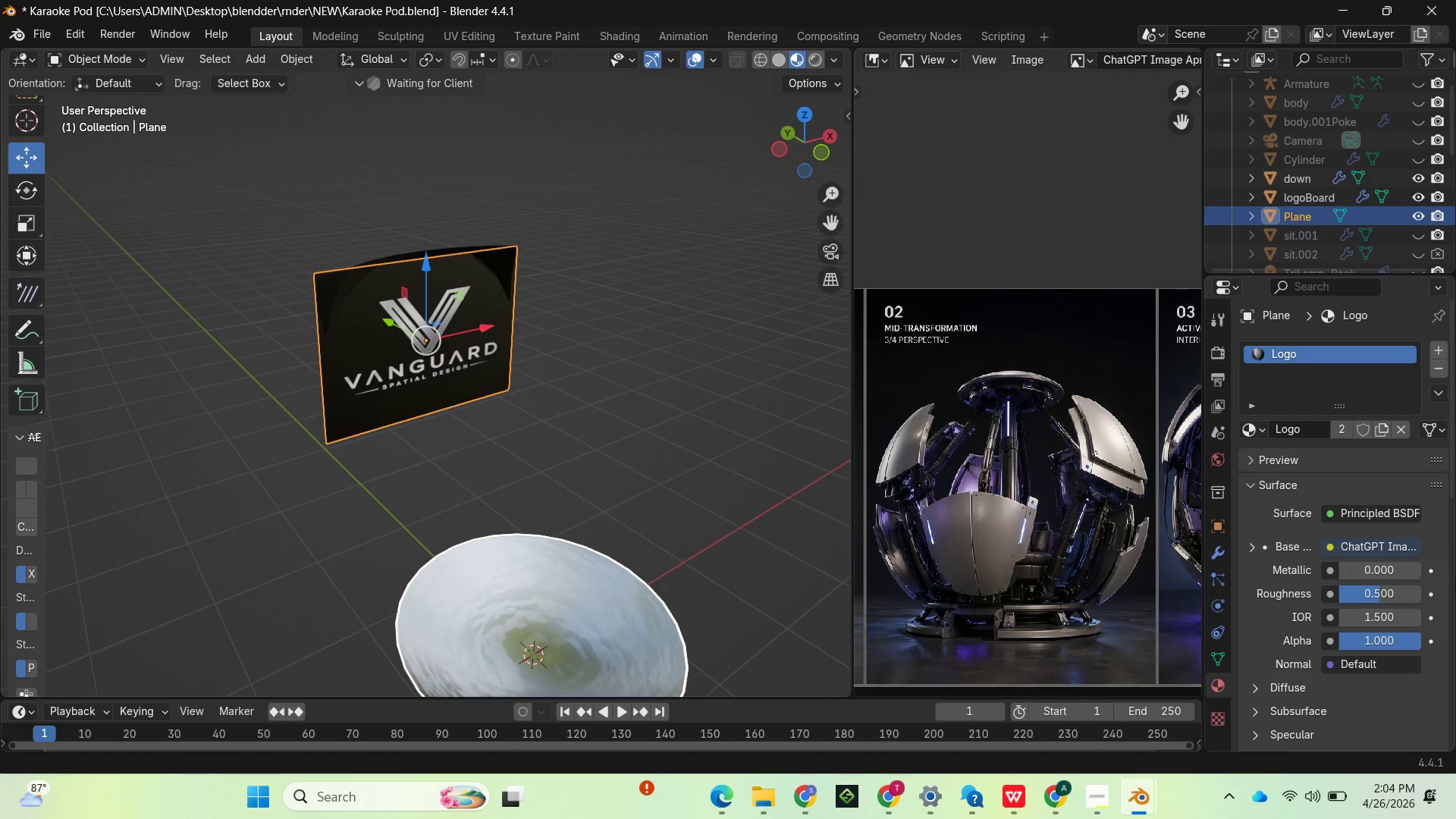 
key(Tab)
 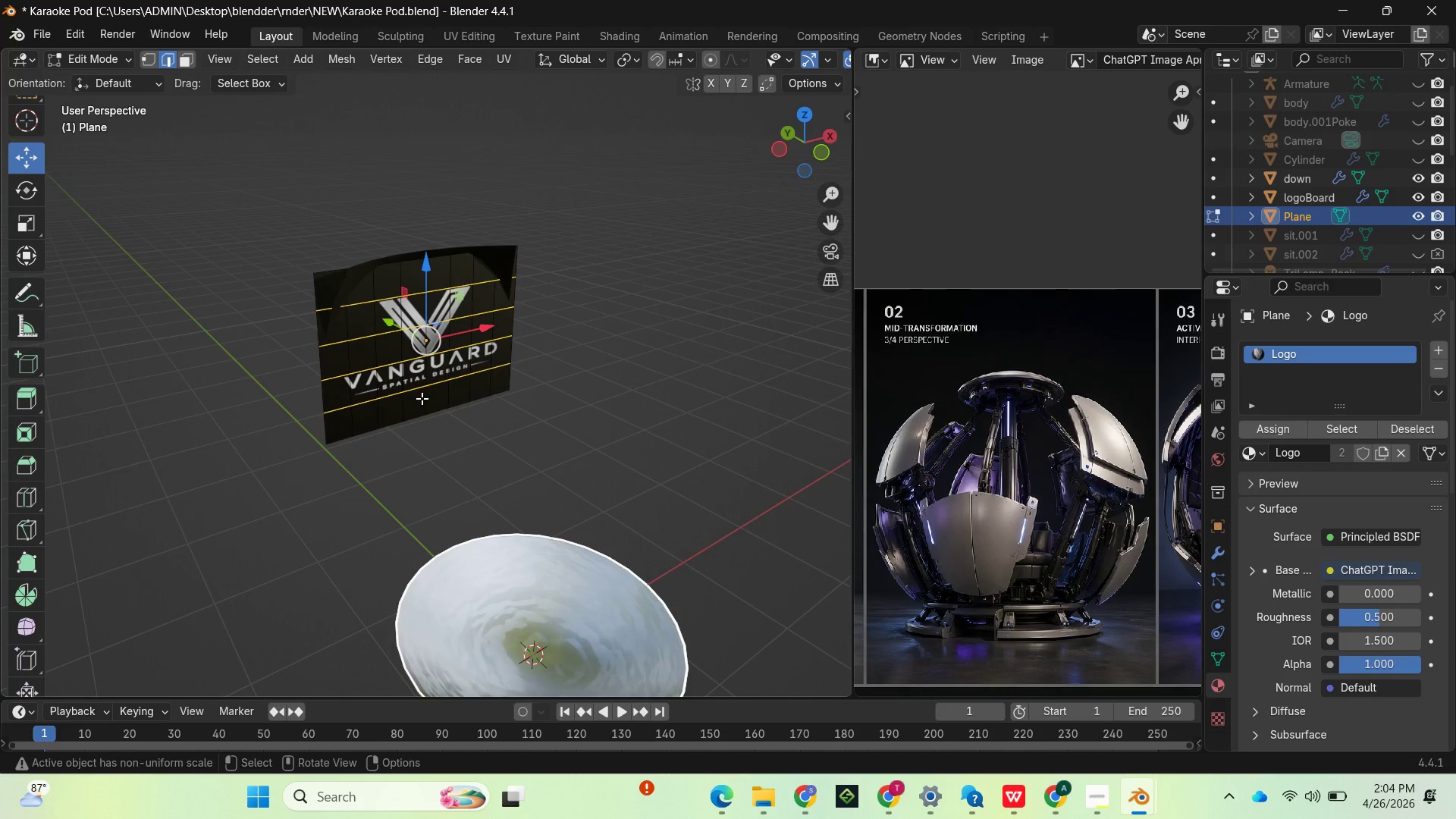 
scroll: coordinate [429, 360], scroll_direction: up, amount: 2.0
 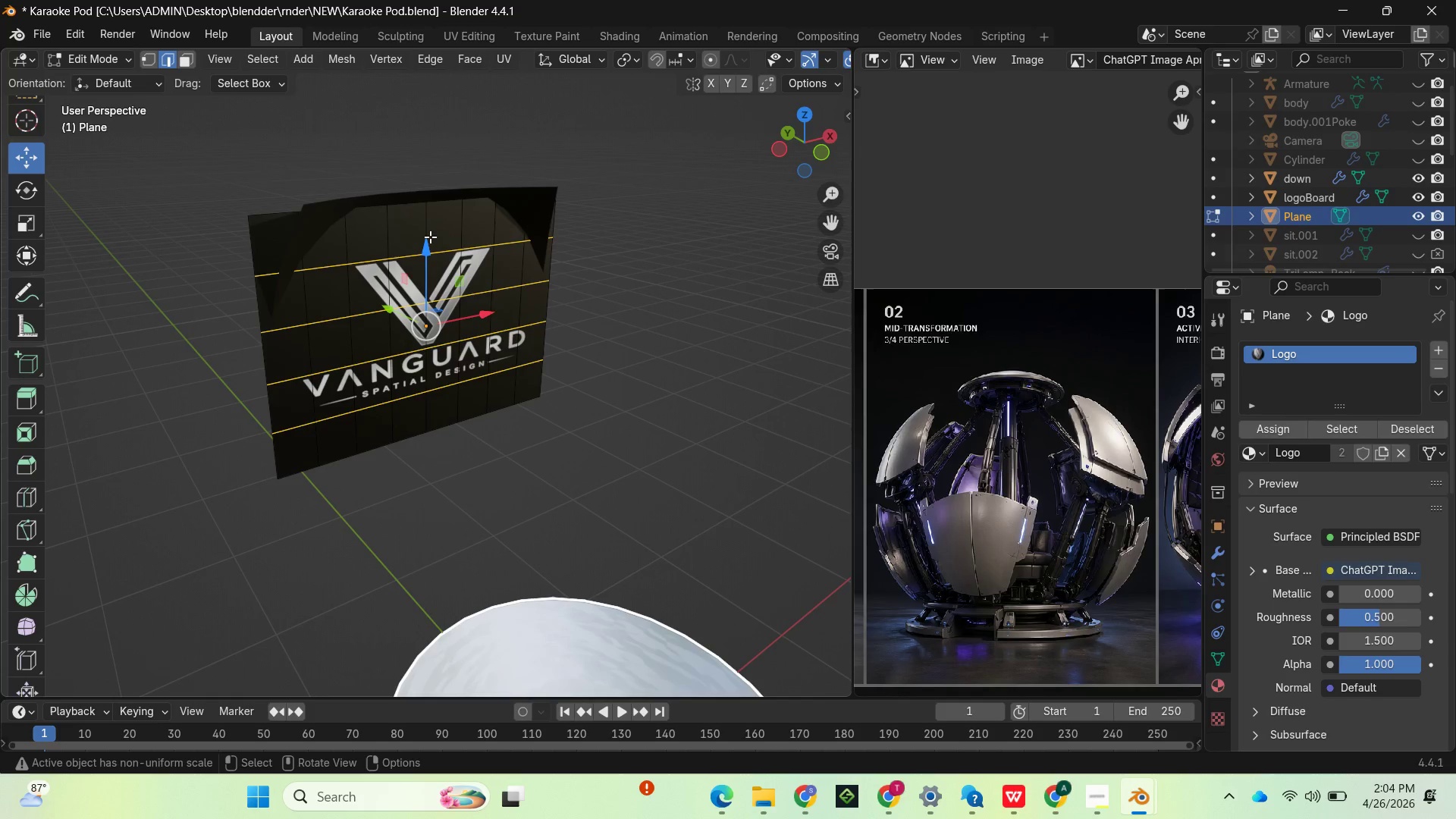 
left_click([428, 230])
 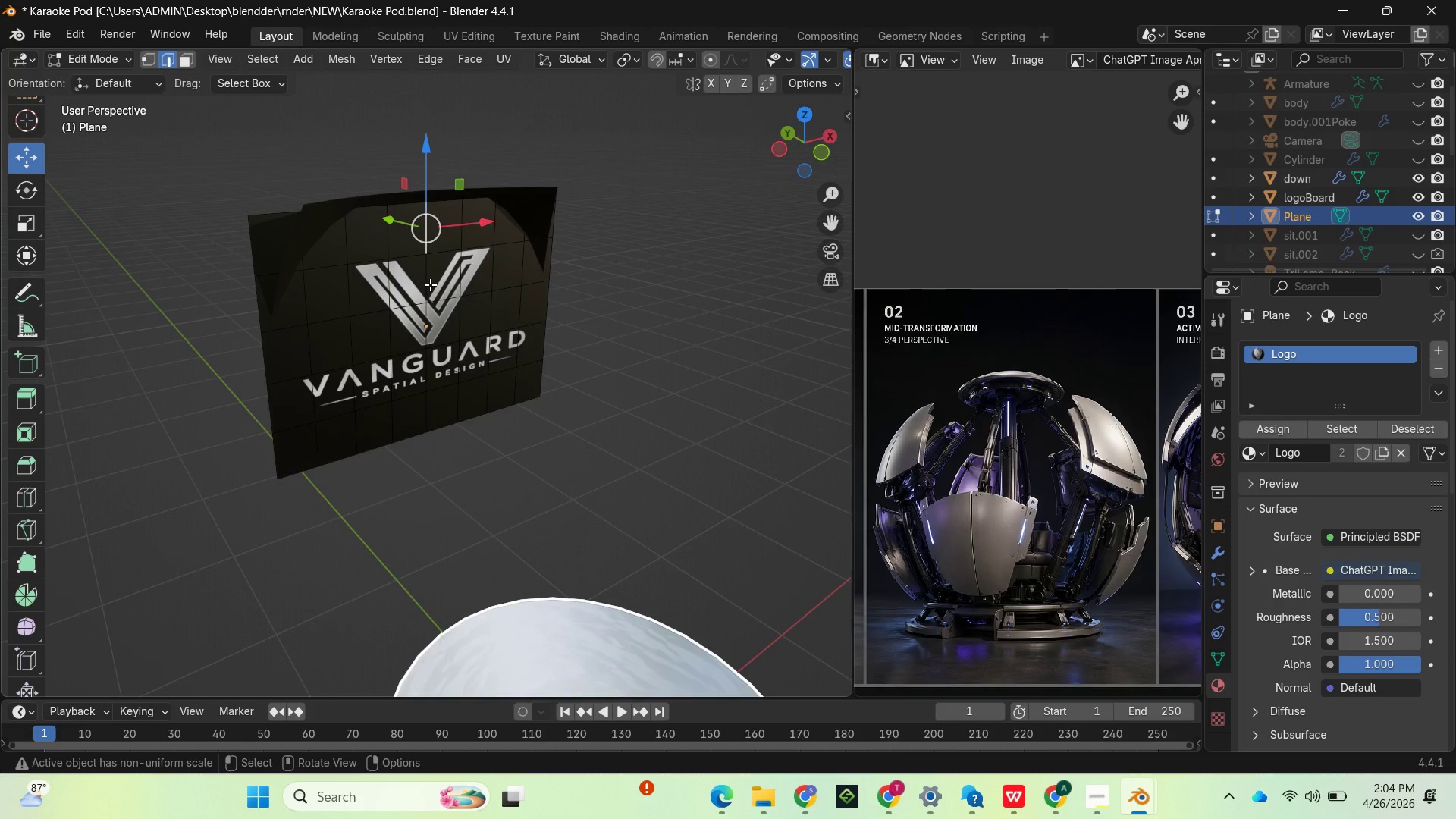 
hold_key(key=AltLeft, duration=0.66)
left_click([427, 280])
 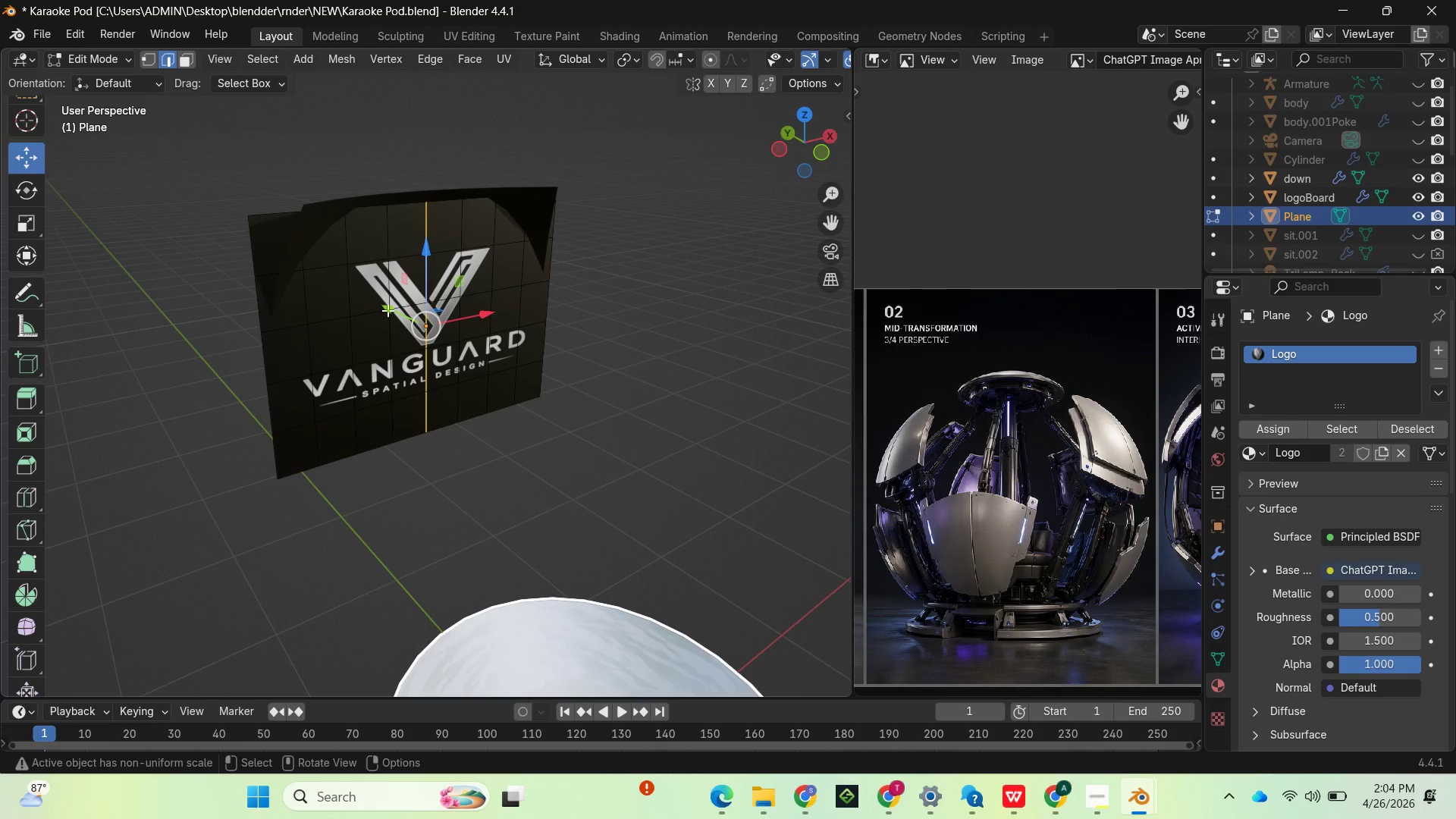 
left_click_drag(start_coordinate=[388, 309], to_coordinate=[375, 303])
 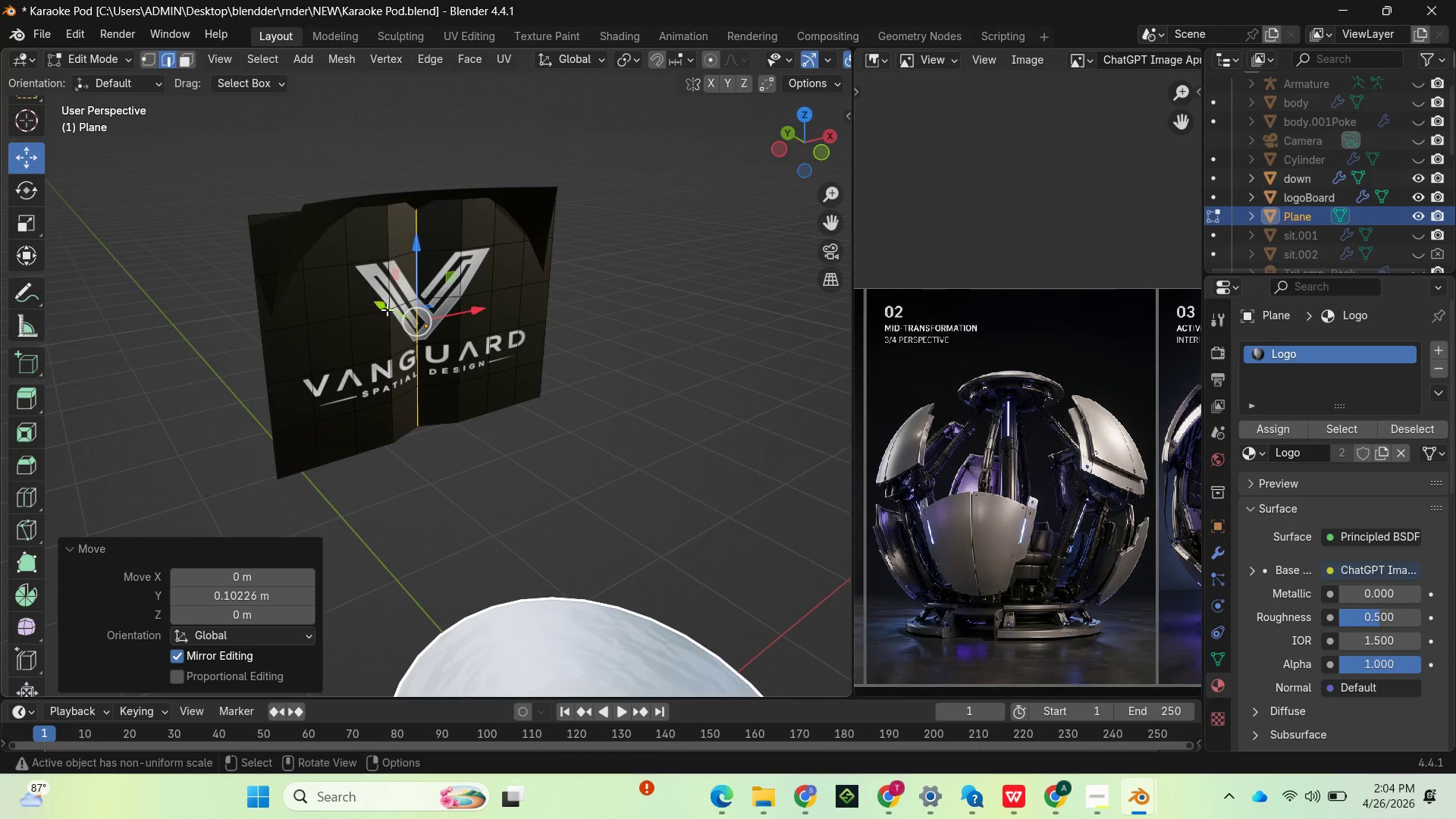 
key(Control+Z)
 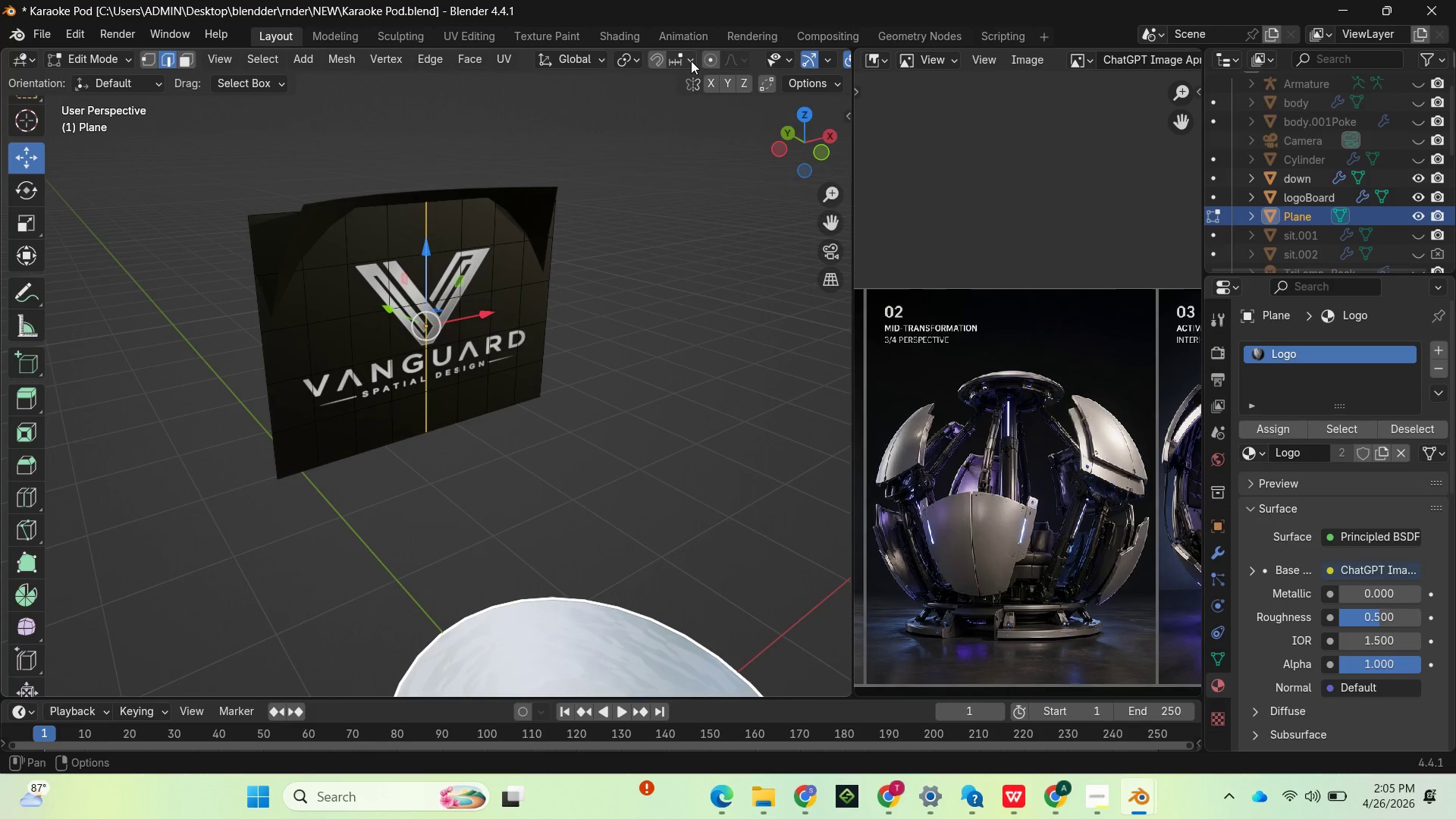 
left_click([706, 57])
 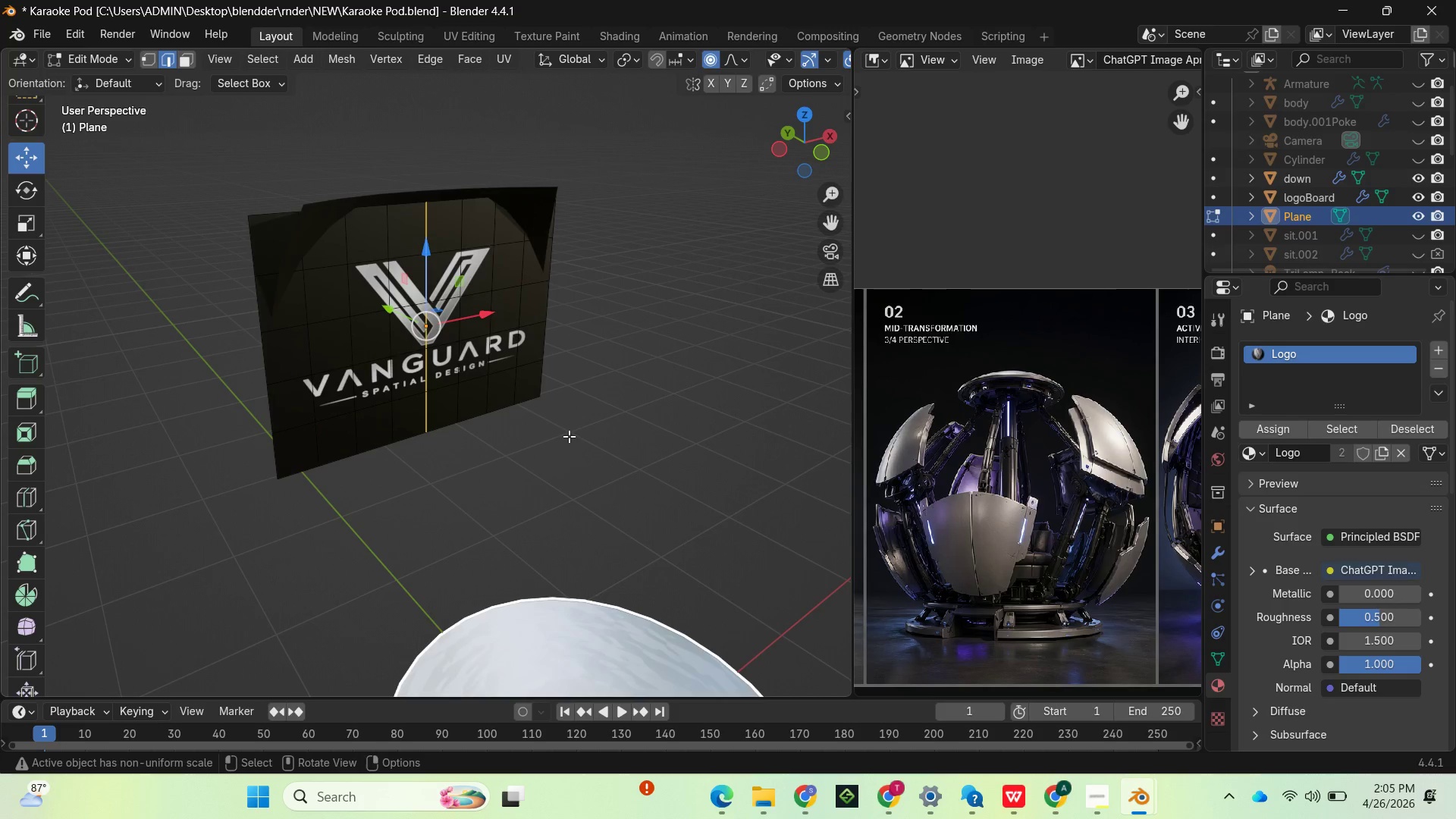 
key(G)
 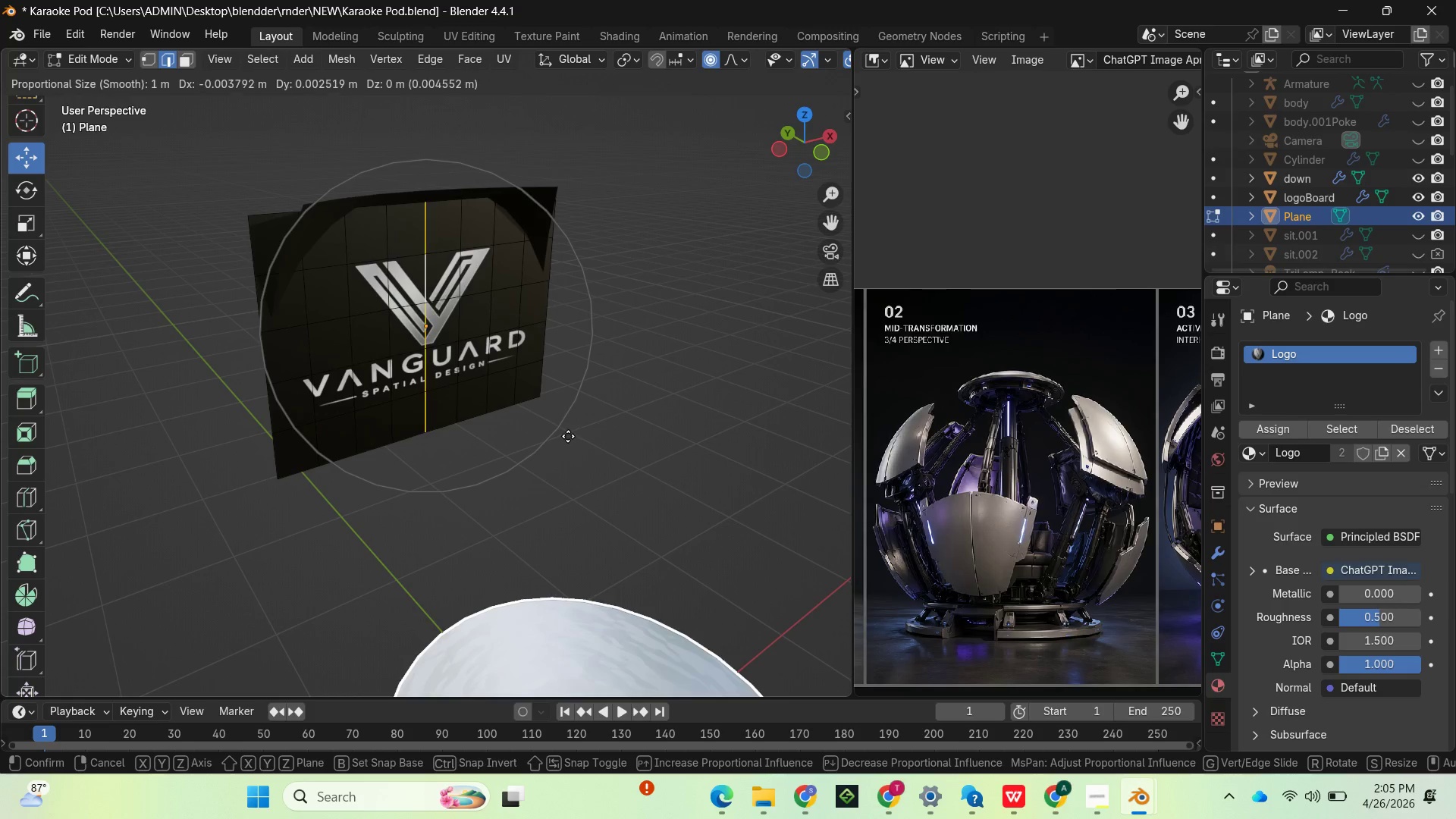 
scroll: coordinate [566, 437], scroll_direction: up, amount: 6.0
 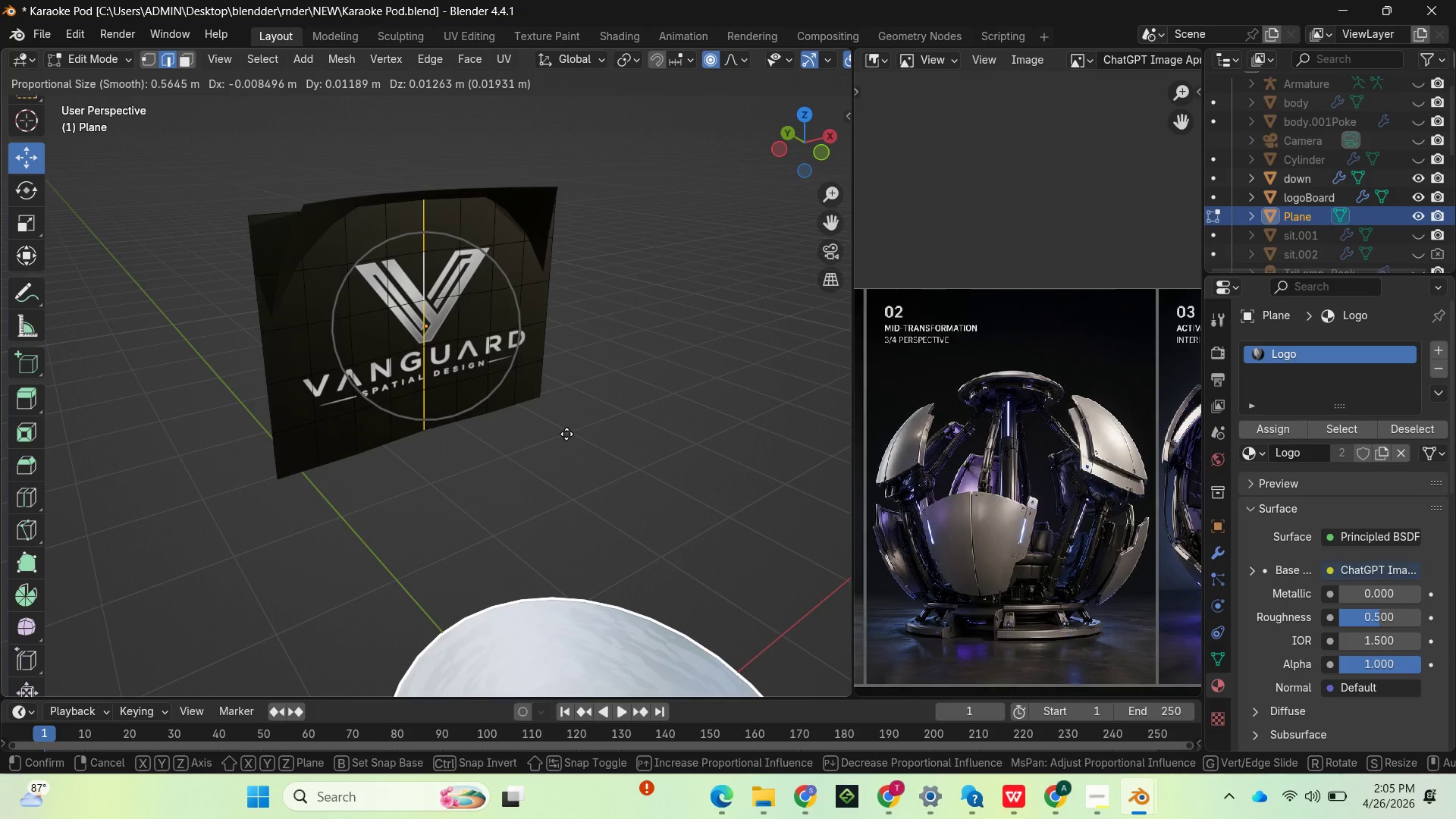 
right_click([566, 434])
 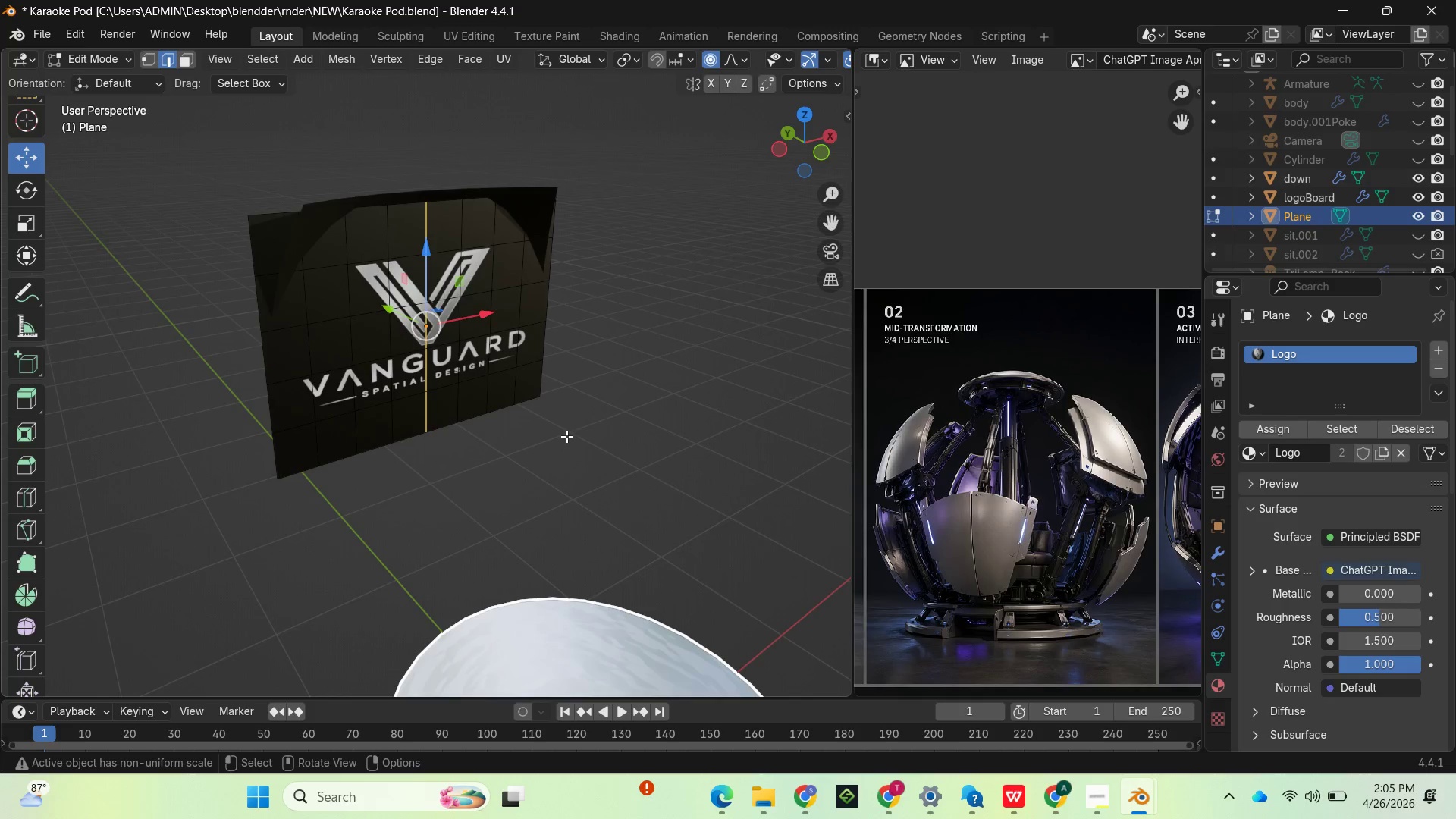 
scroll: coordinate [566, 434], scroll_direction: up, amount: 1.0
 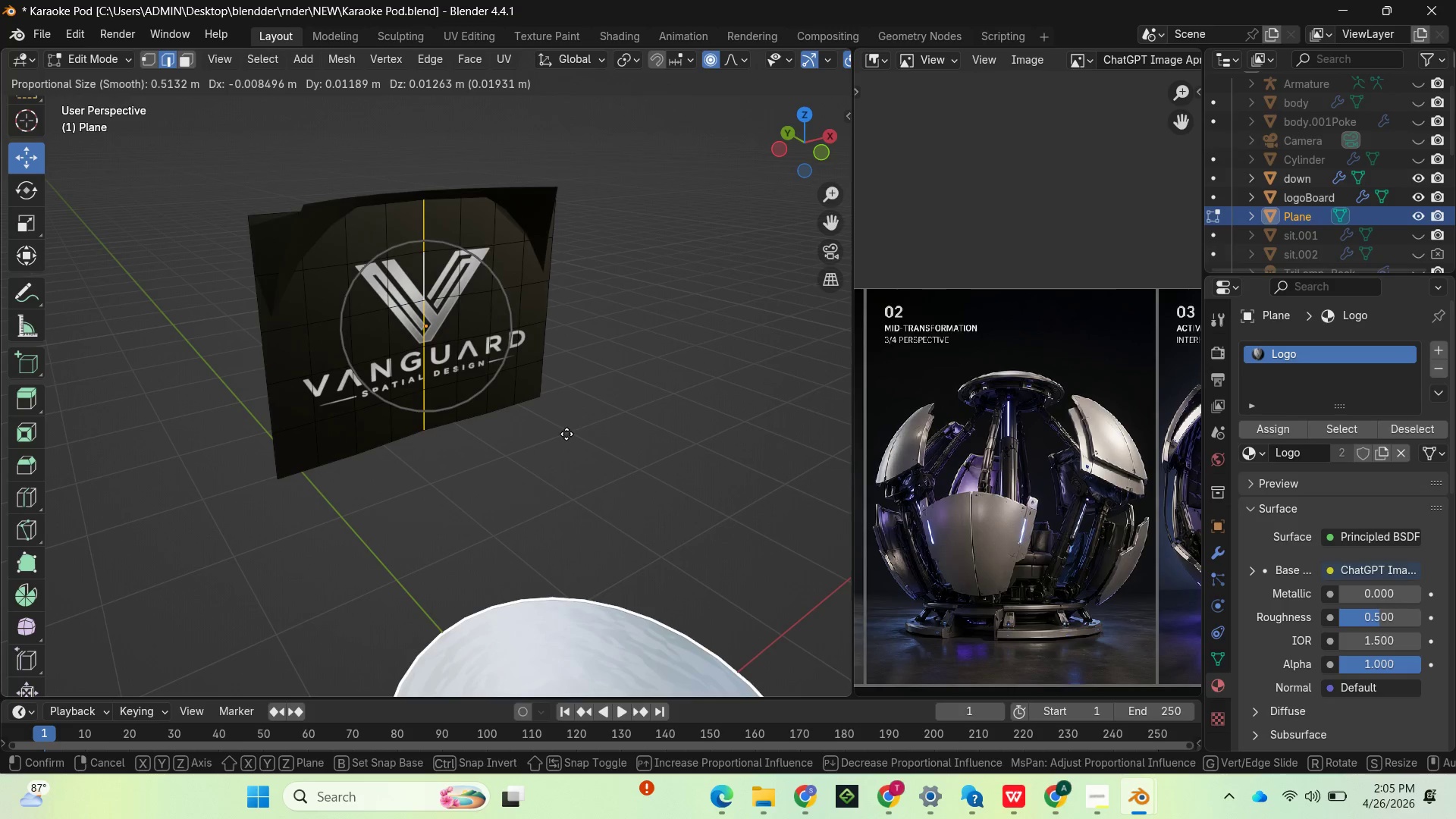 
key(Control+Z)
 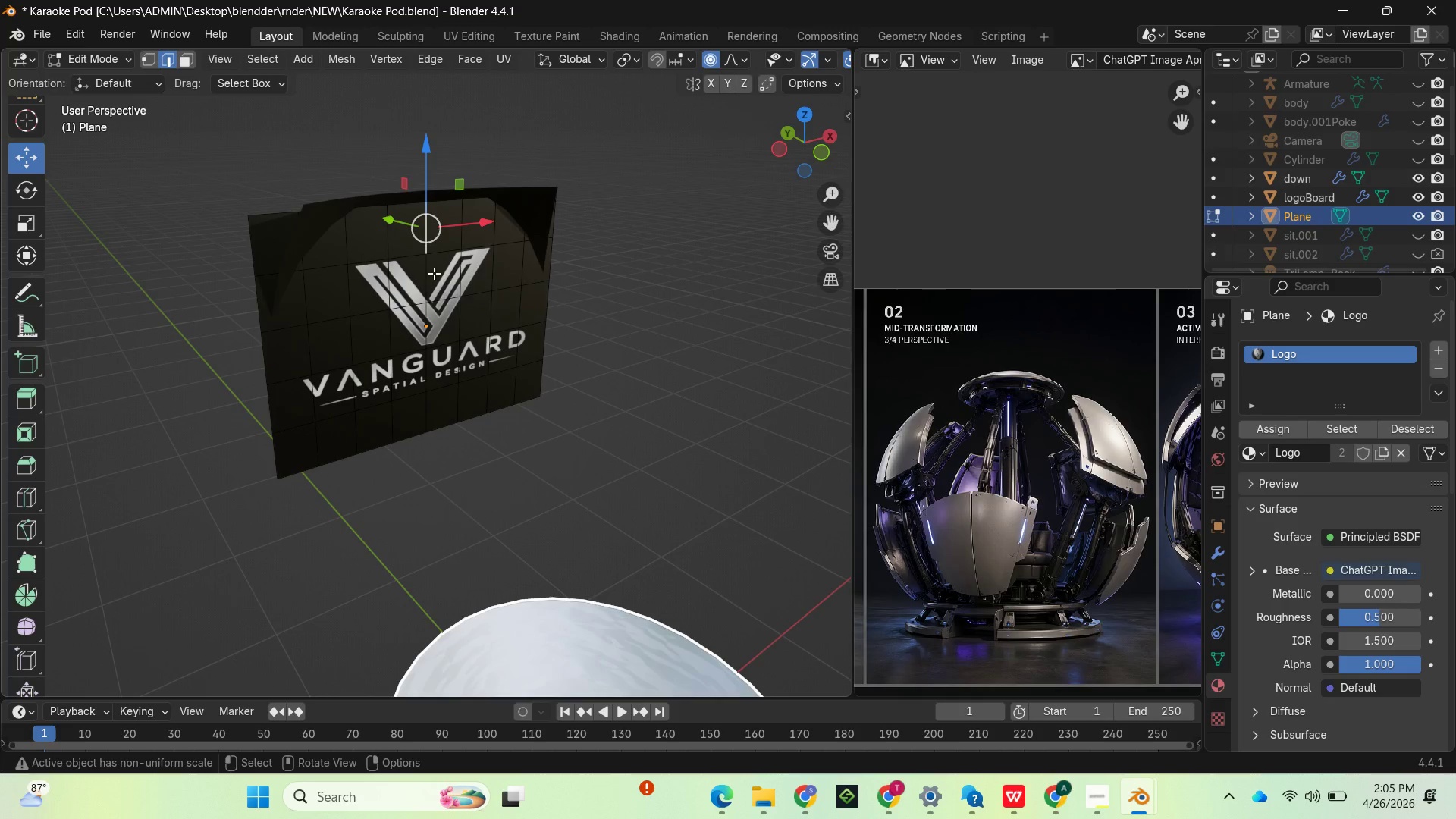 
hold_key(key=AltLeft, duration=0.66)
left_click([434, 272])
 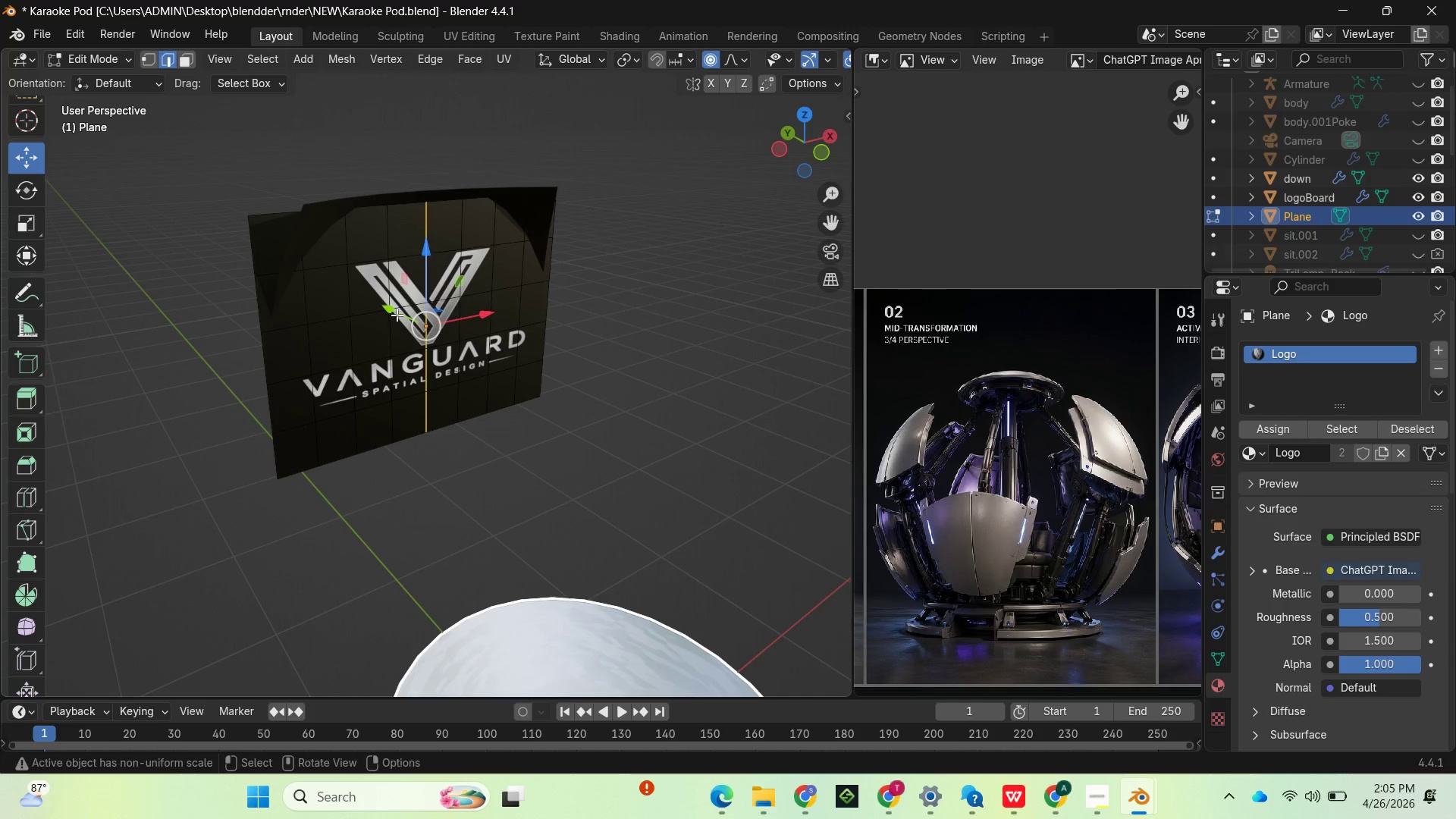 
left_click_drag(start_coordinate=[391, 309], to_coordinate=[383, 307])
 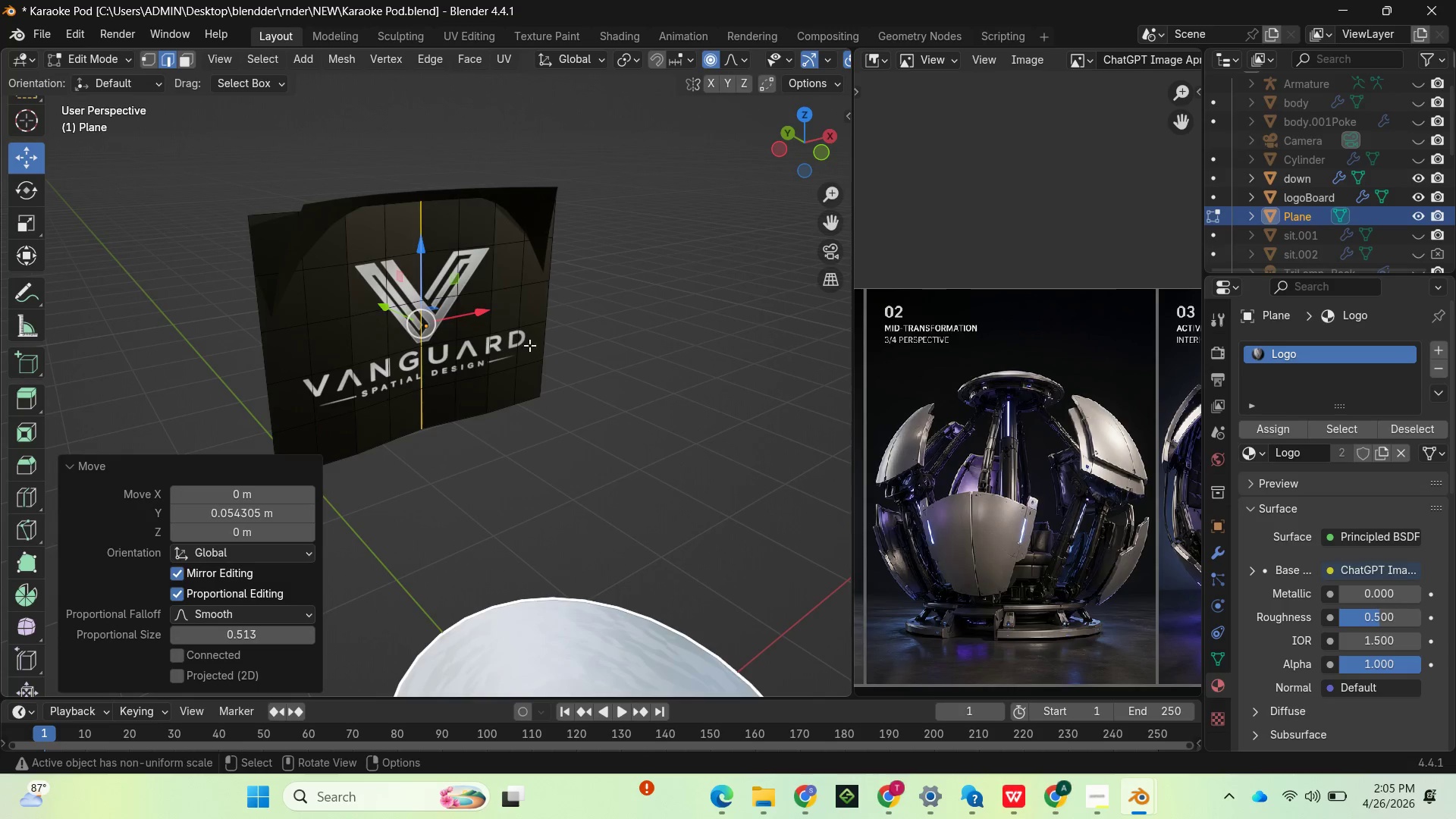 
key(Control+Z)
 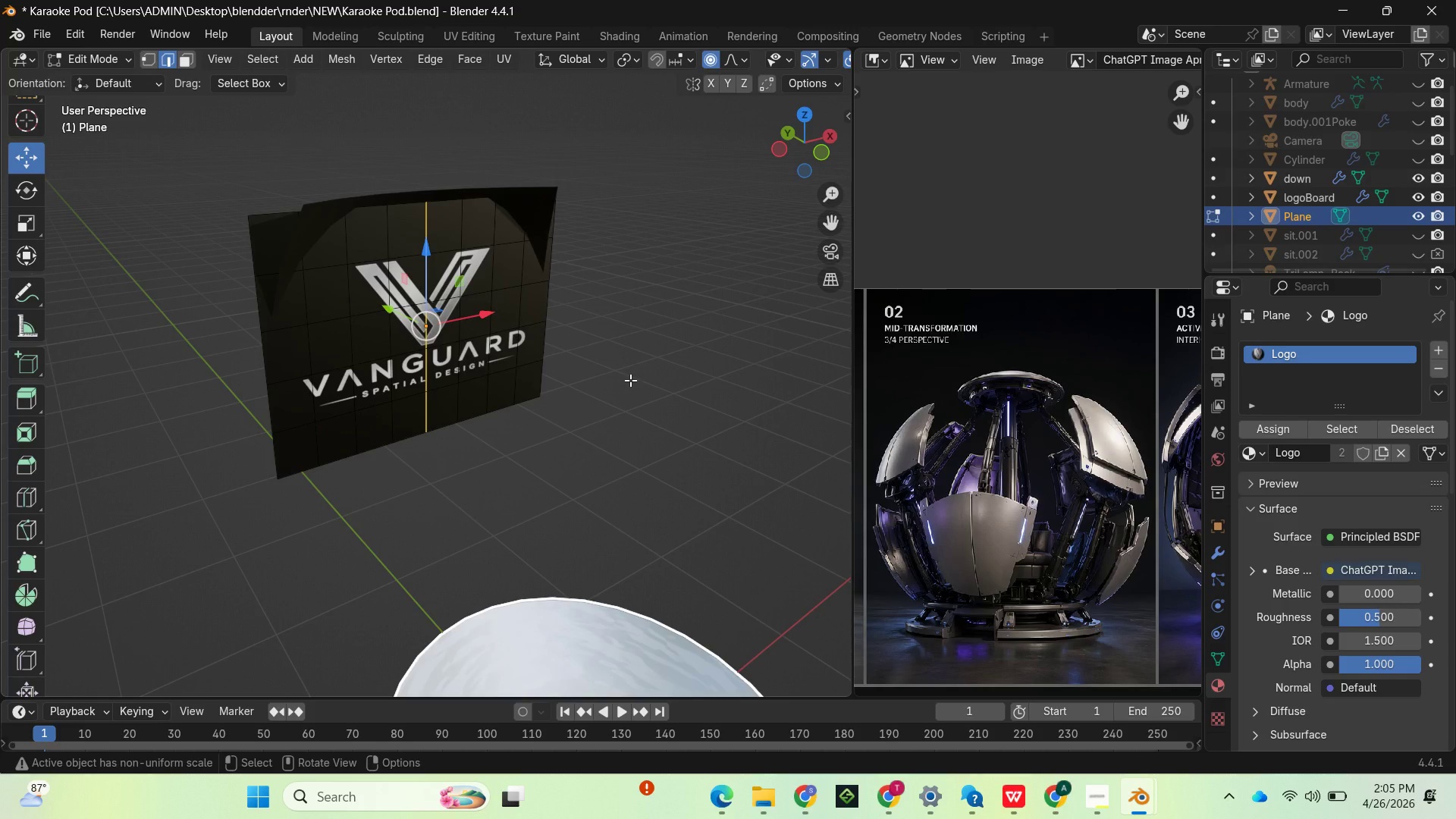 
key(G)
 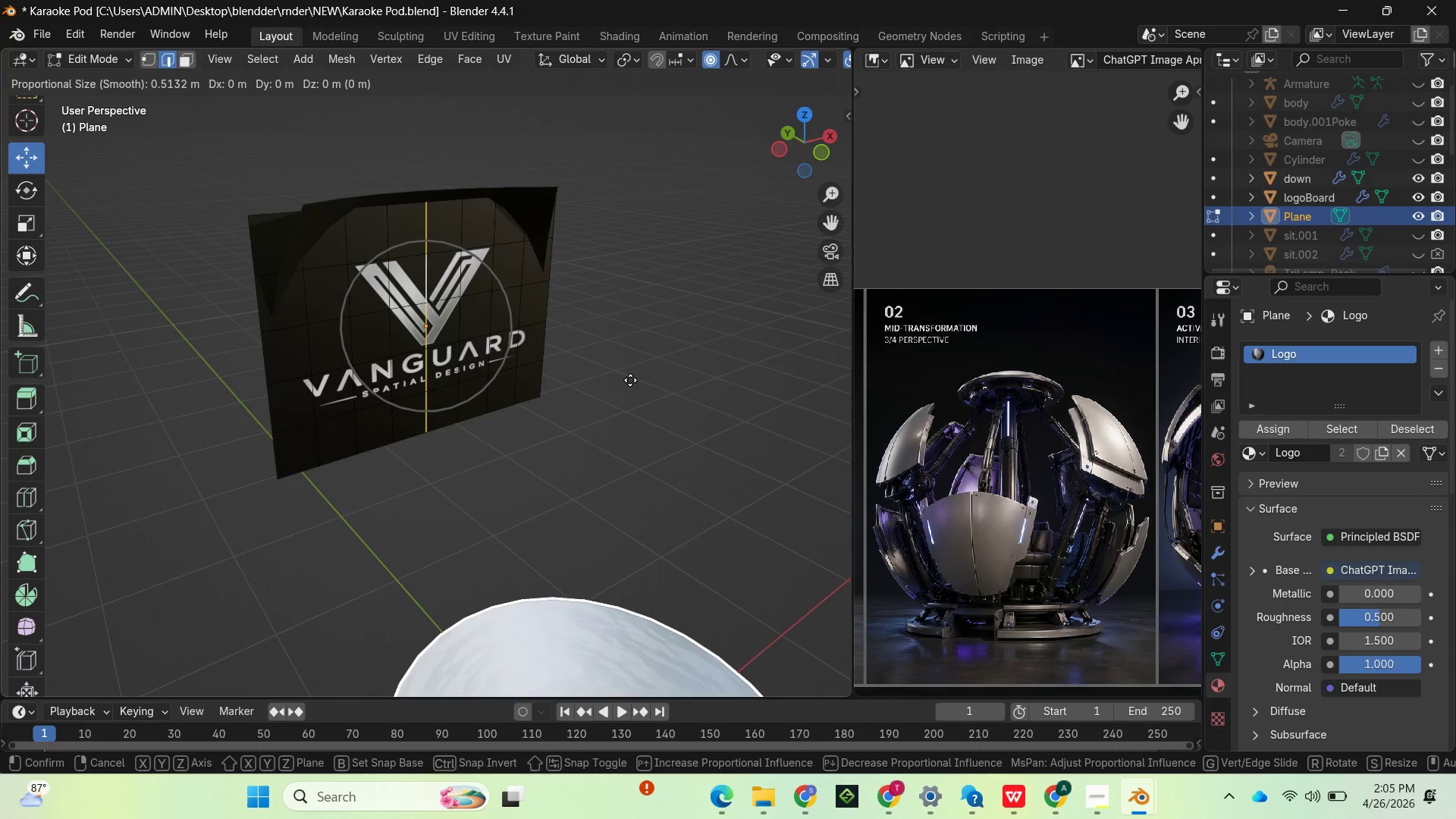 
scroll: coordinate [630, 380], scroll_direction: down, amount: 4.0
 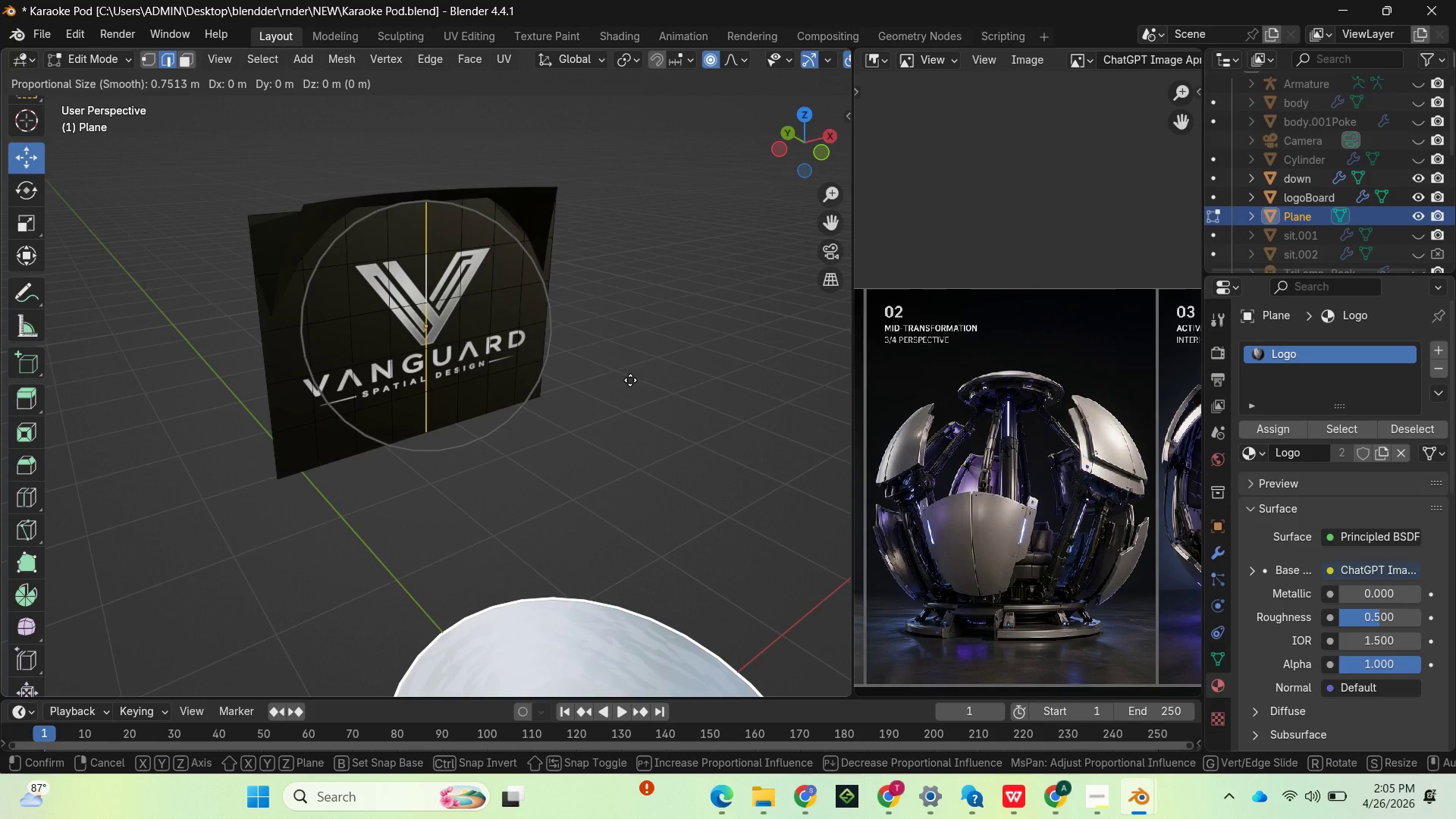 
left_click([630, 380])
 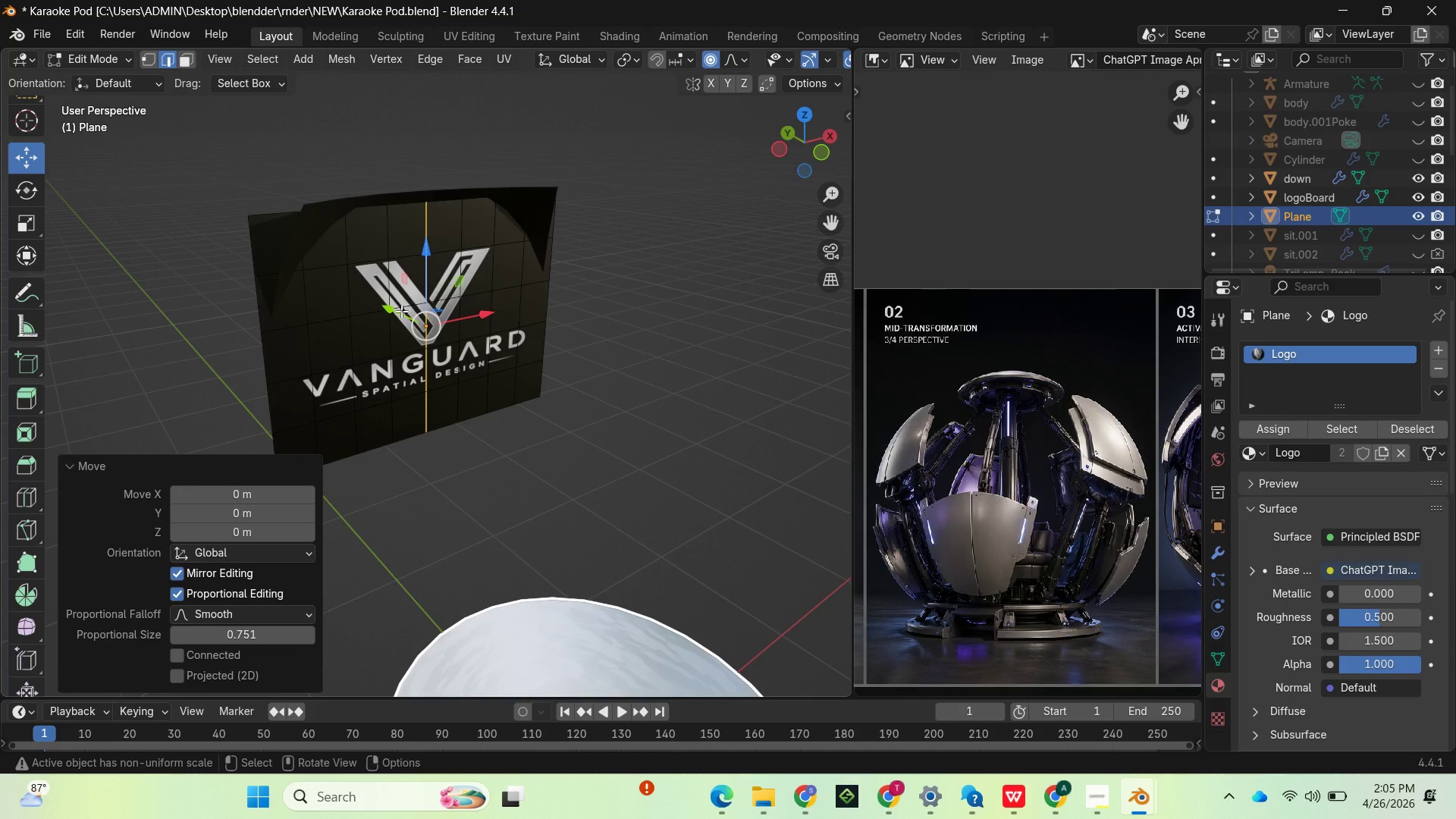 
left_click_drag(start_coordinate=[396, 309], to_coordinate=[383, 307])
 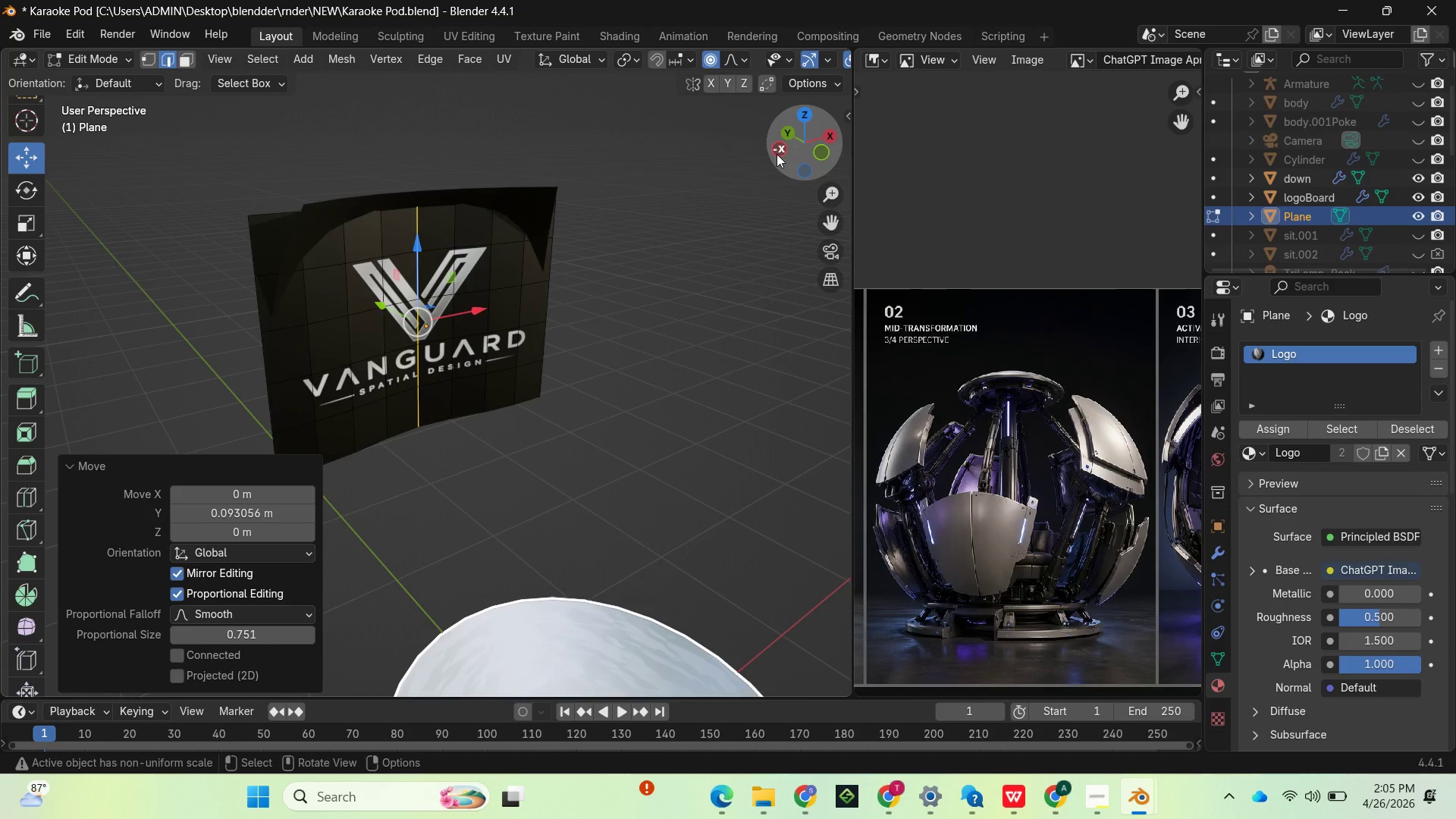 
left_click_drag(start_coordinate=[777, 154], to_coordinate=[830, 196])
 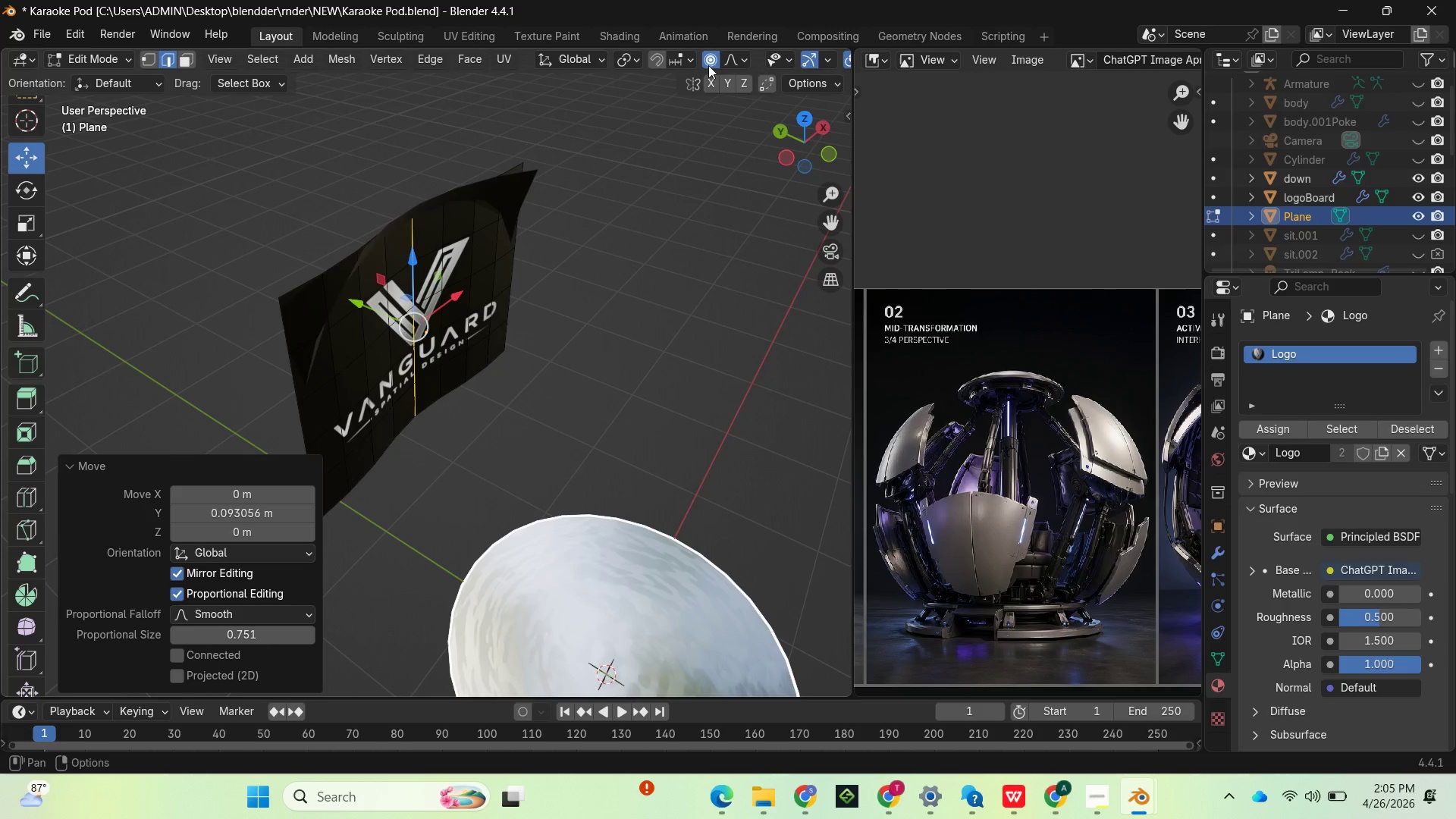 
left_click([706, 58])
 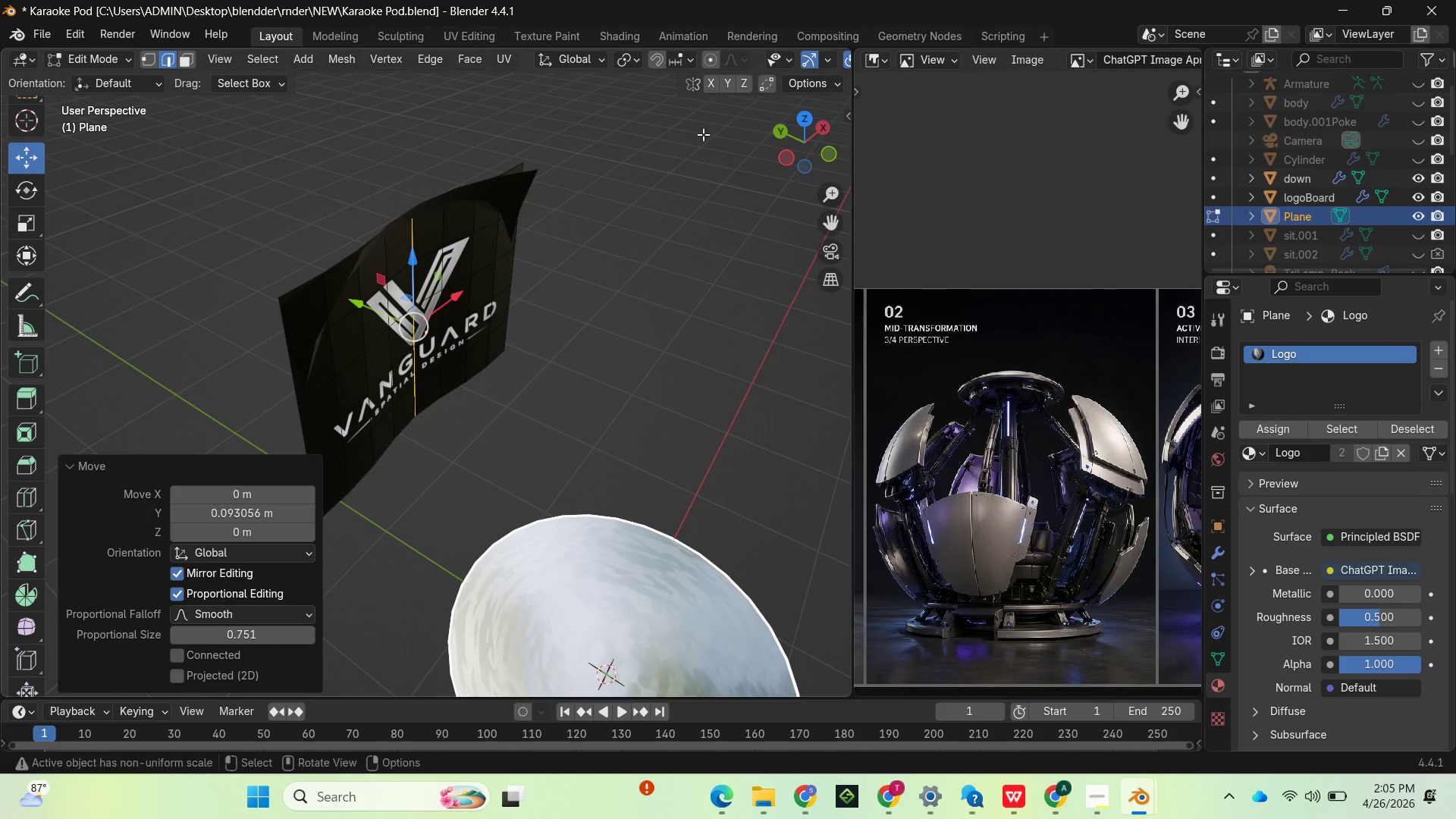 
scroll: coordinate [686, 188], scroll_direction: down, amount: 2.0
 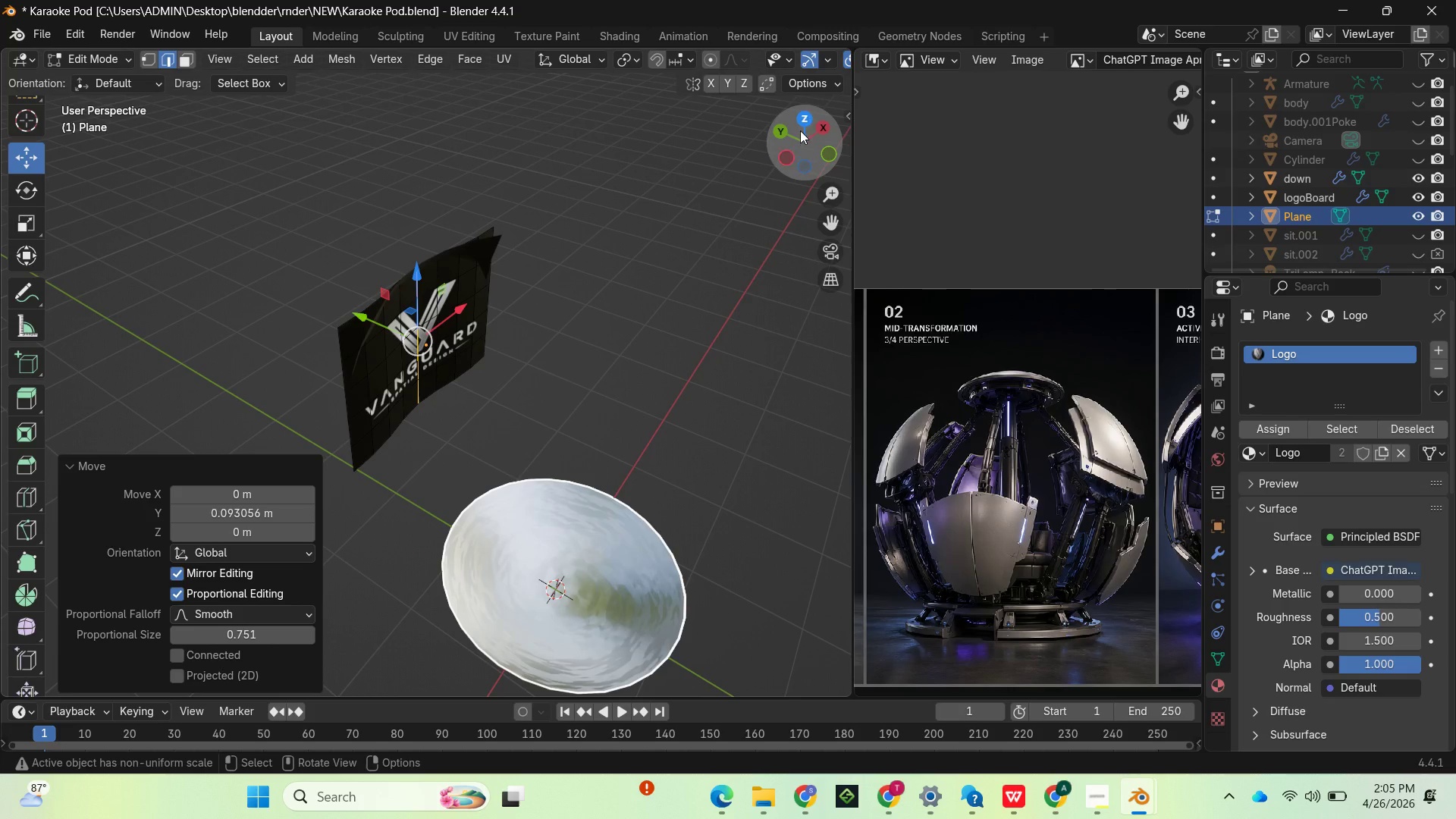 
left_click_drag(start_coordinate=[801, 128], to_coordinate=[50, 99])
 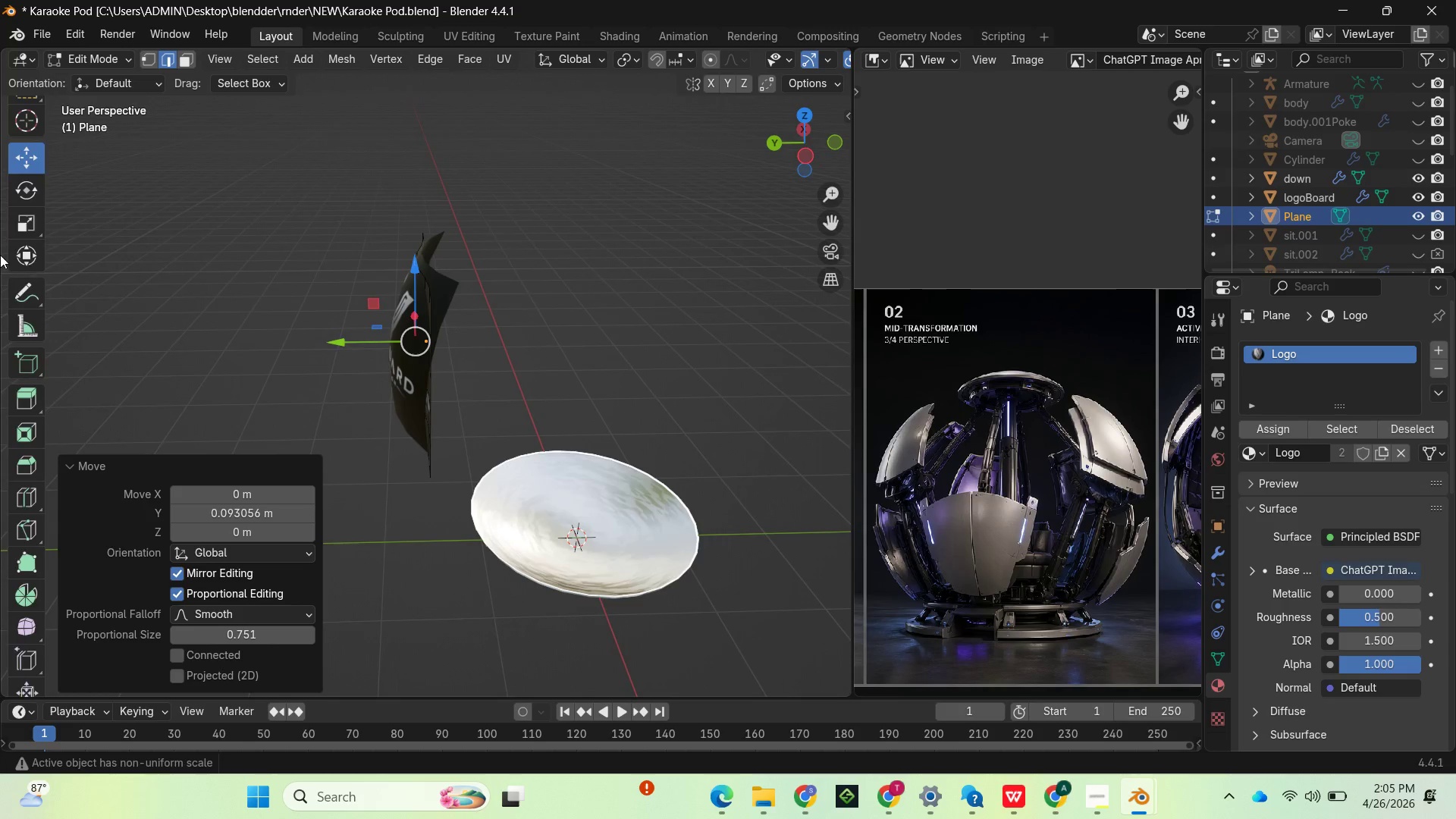 
scroll: coordinate [374, 322], scroll_direction: up, amount: 6.0
 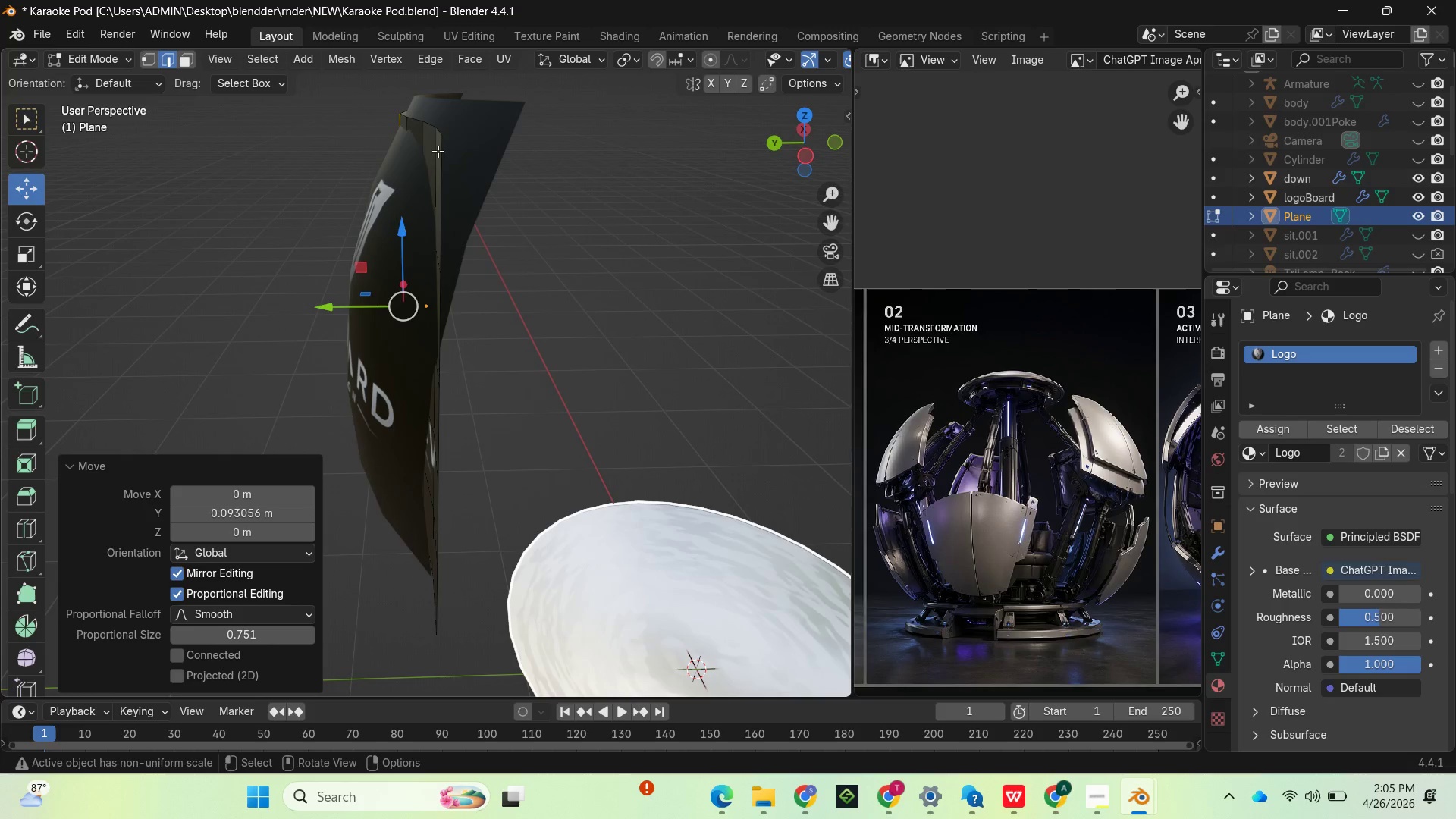 
left_click([440, 143])
 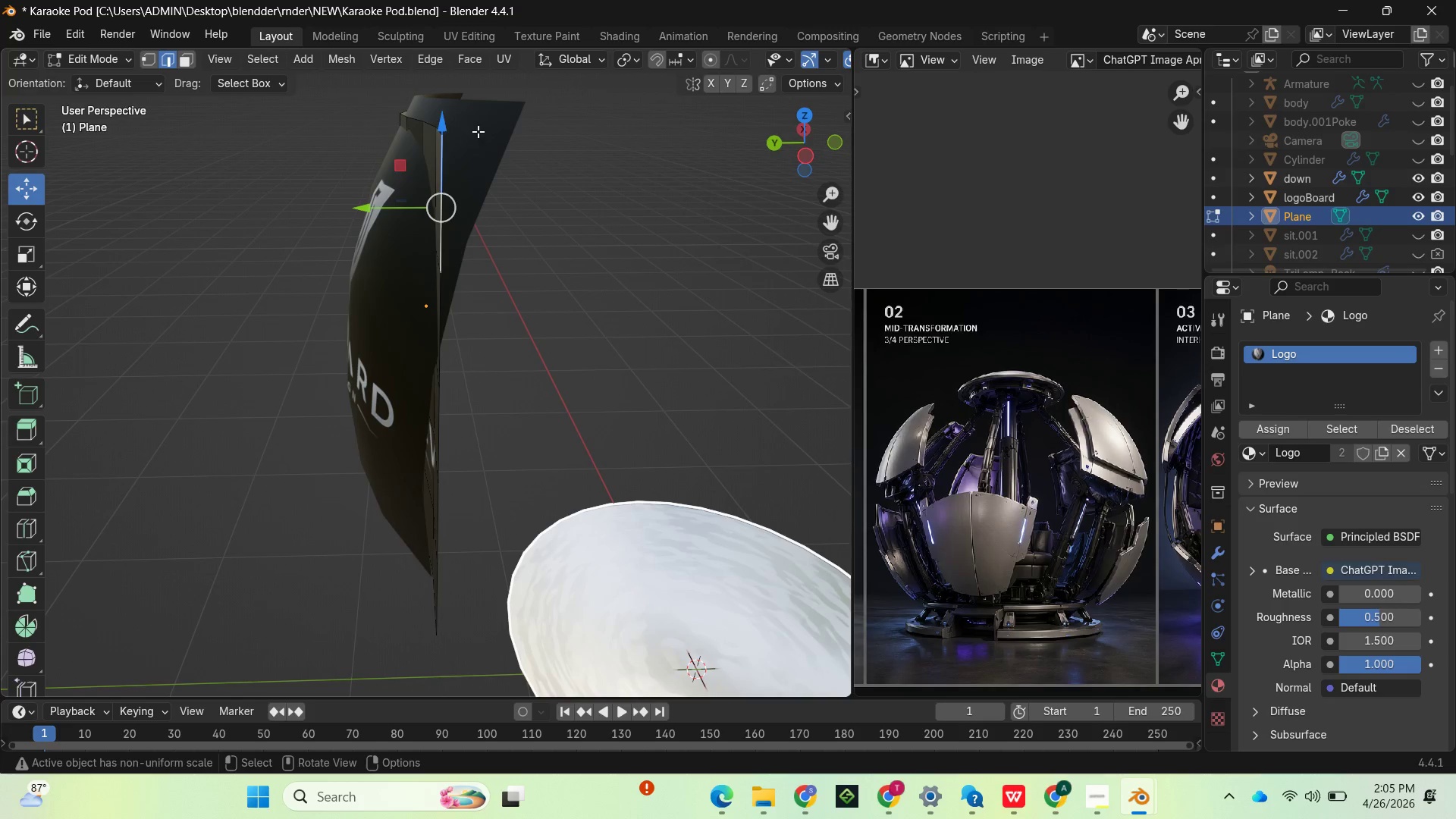 
left_click_drag(start_coordinate=[817, 152], to_coordinate=[764, 202])
 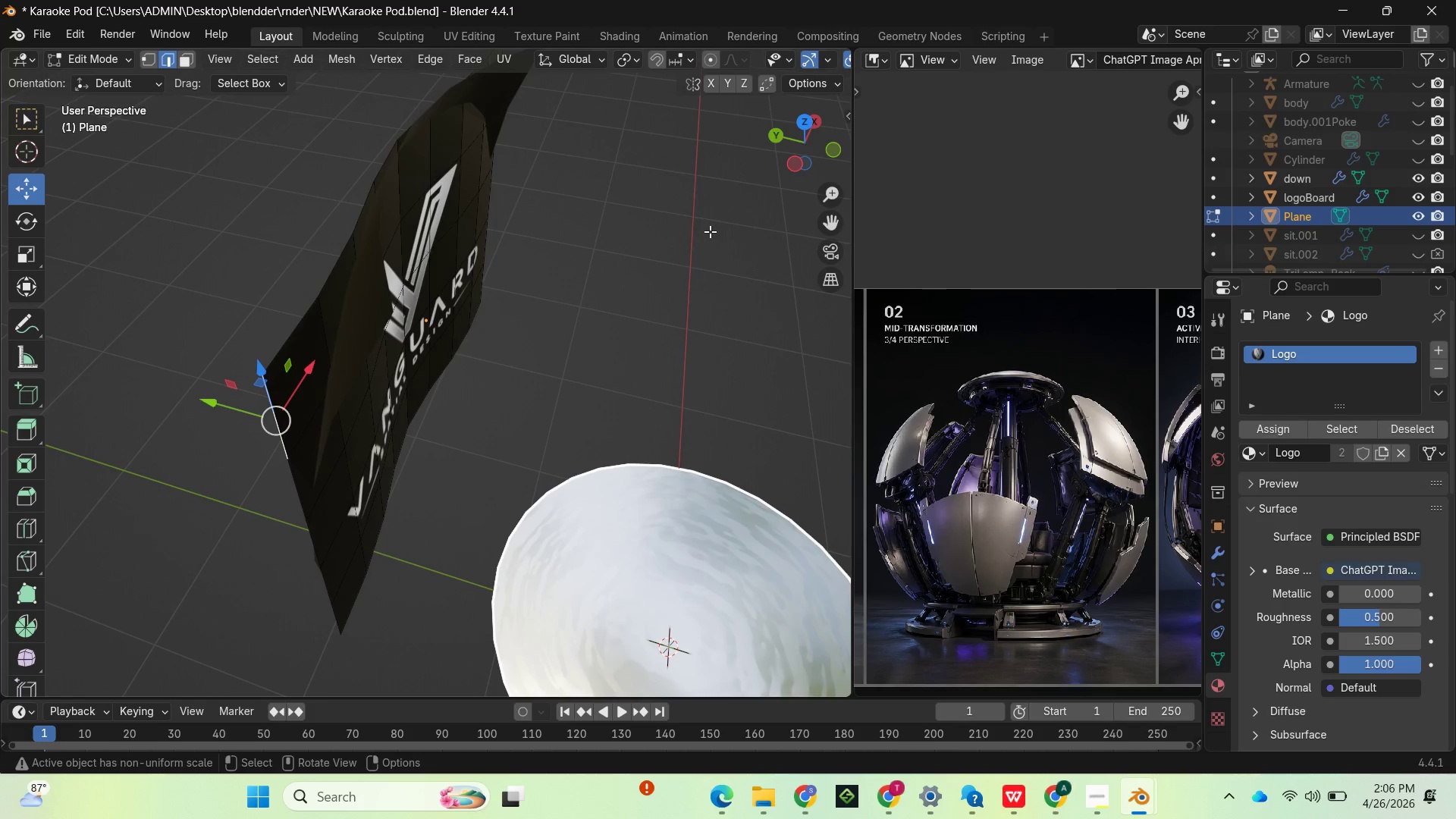 
scroll: coordinate [686, 246], scroll_direction: down, amount: 1.0
 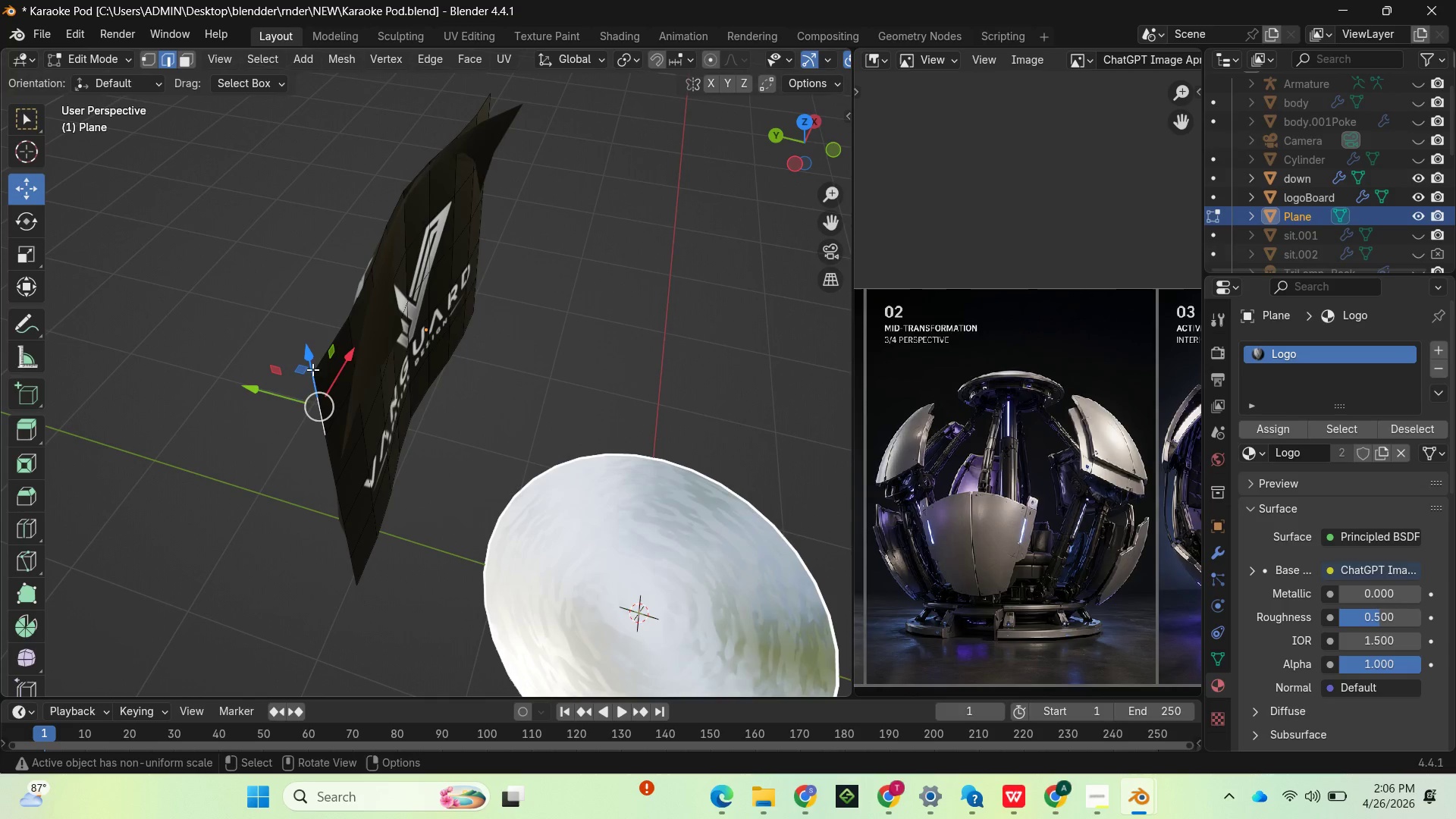 
left_click([312, 372])
 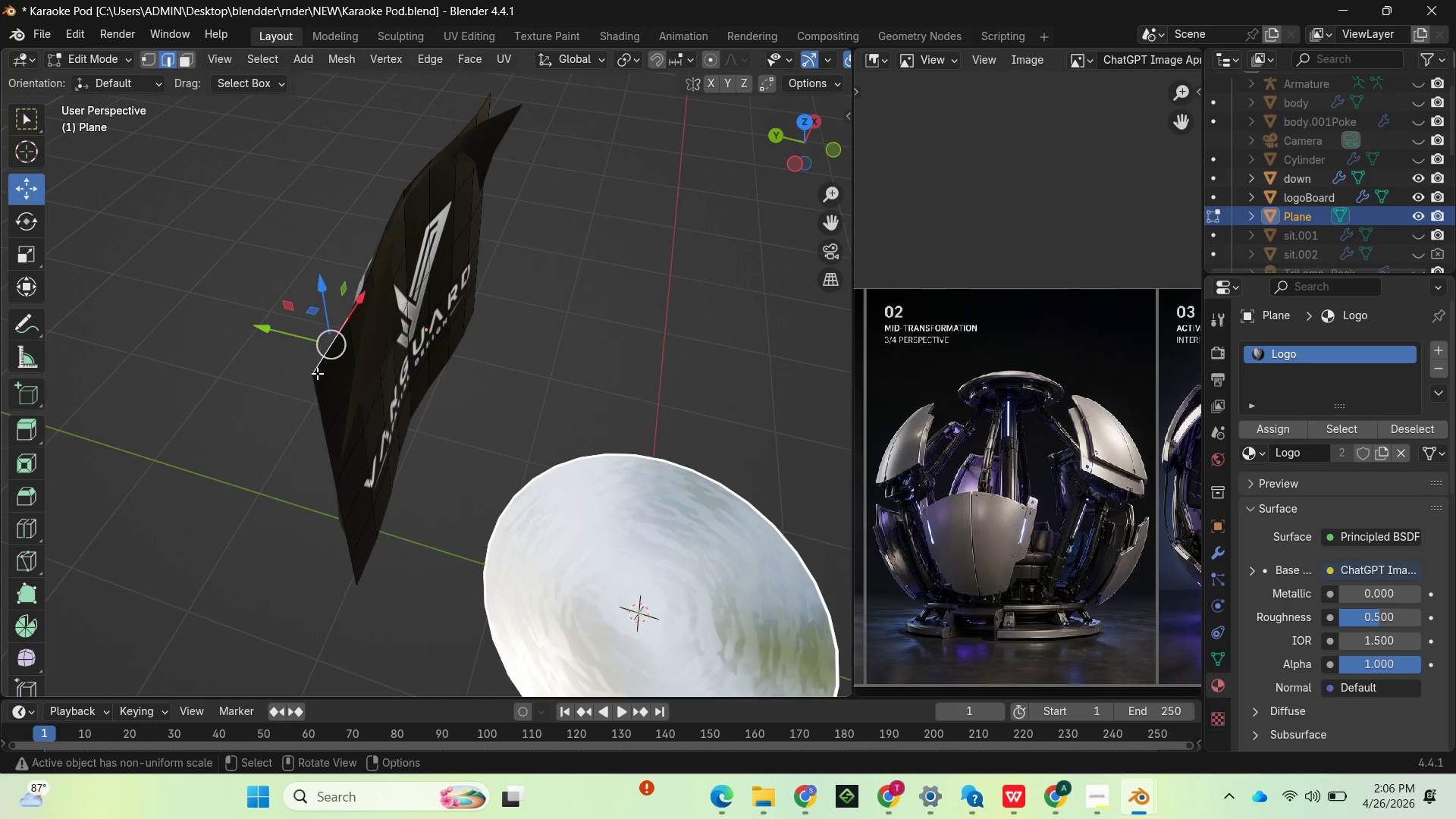 
key(1)
 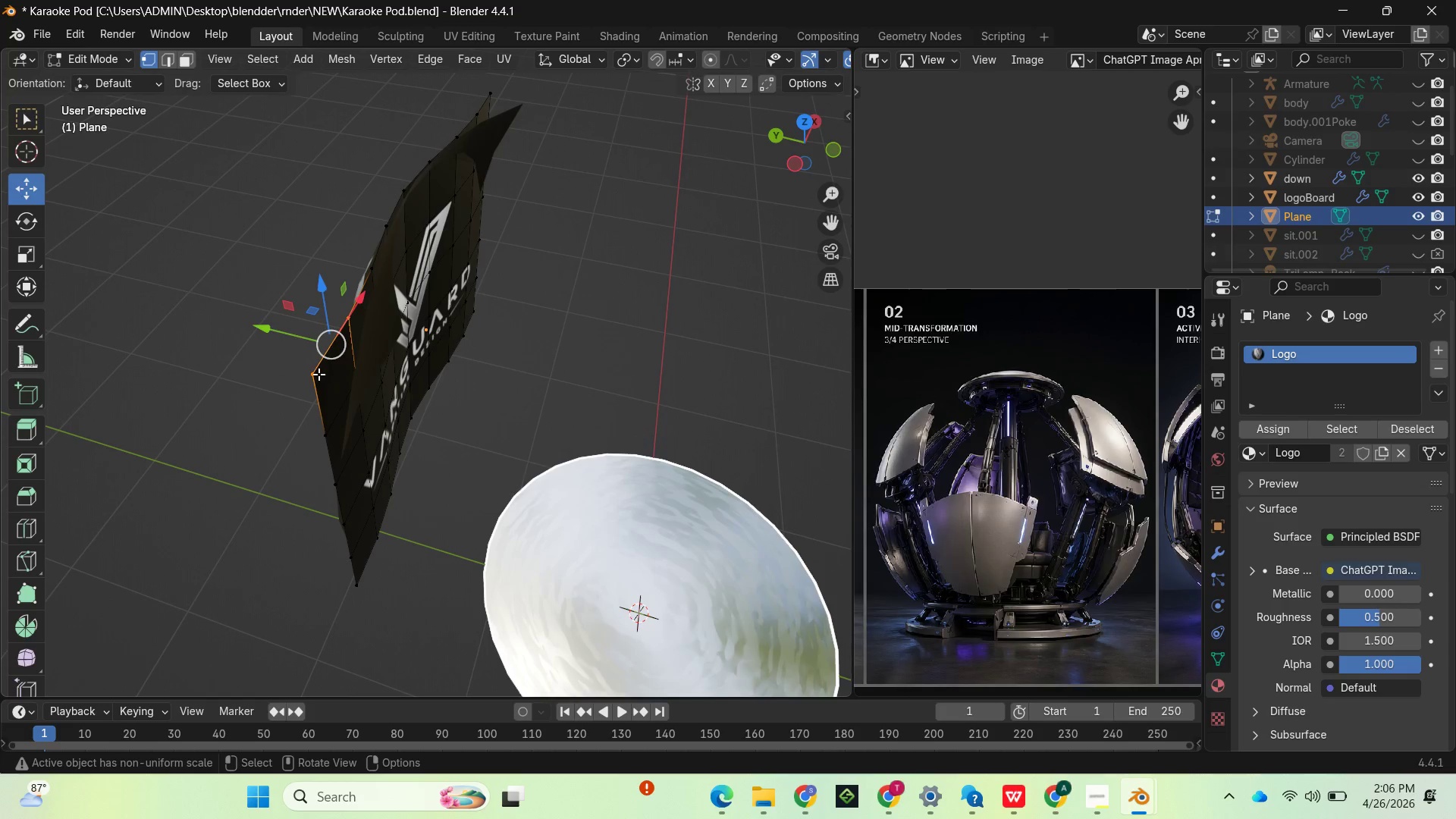 
left_click([318, 374])
 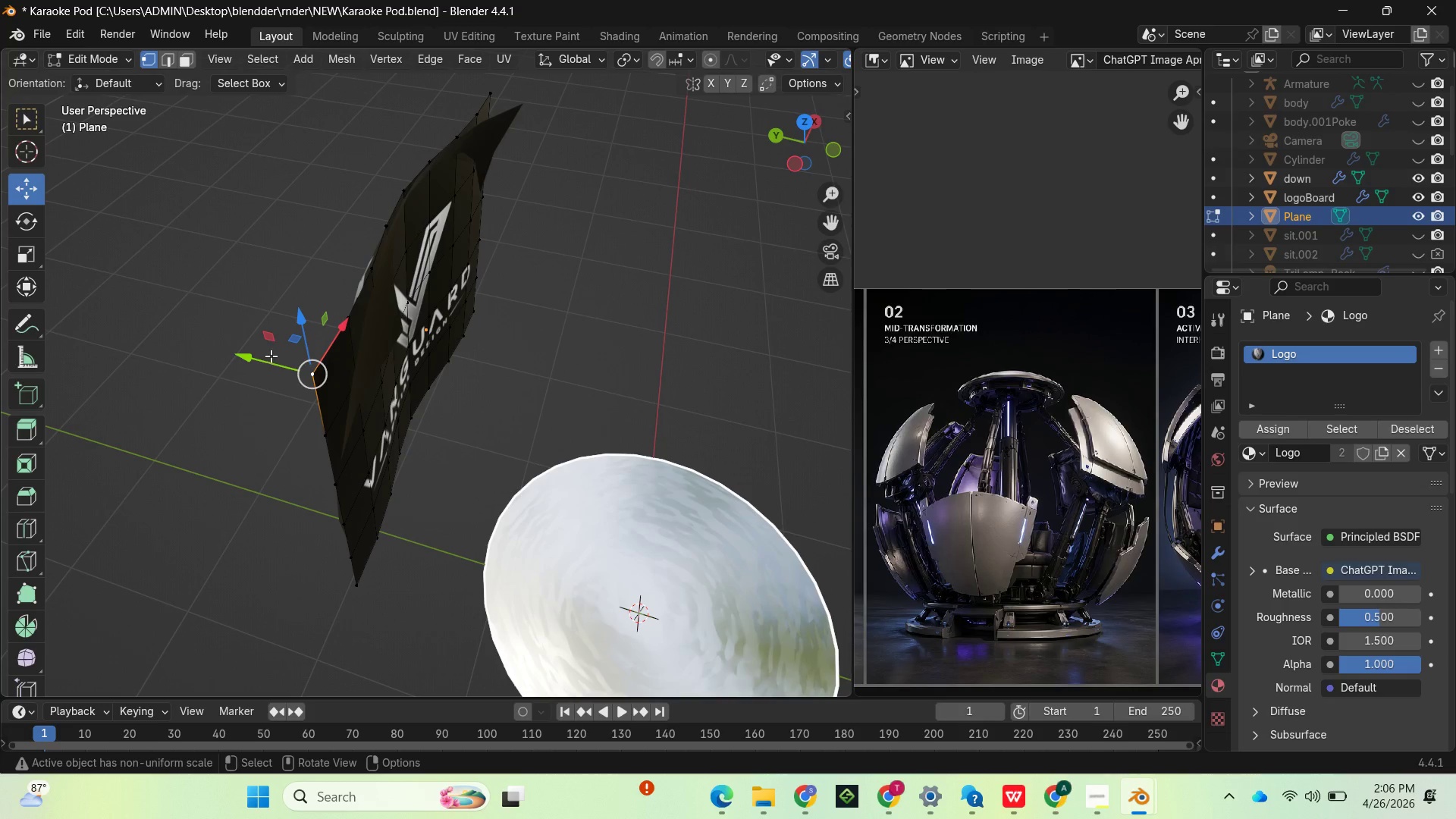 
left_click_drag(start_coordinate=[252, 353], to_coordinate=[294, 364])
 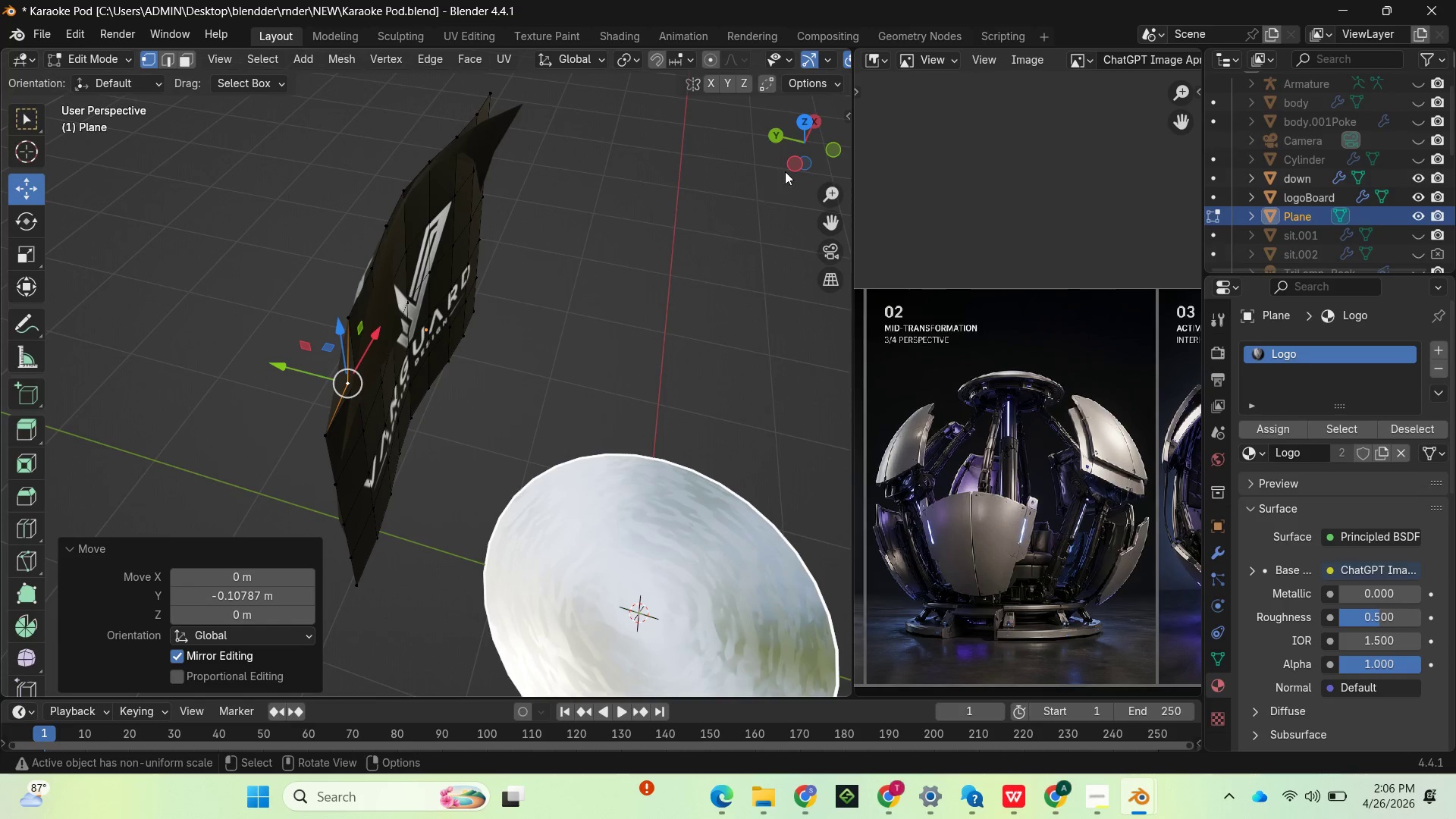 
left_click_drag(start_coordinate=[796, 155], to_coordinate=[325, 117])
 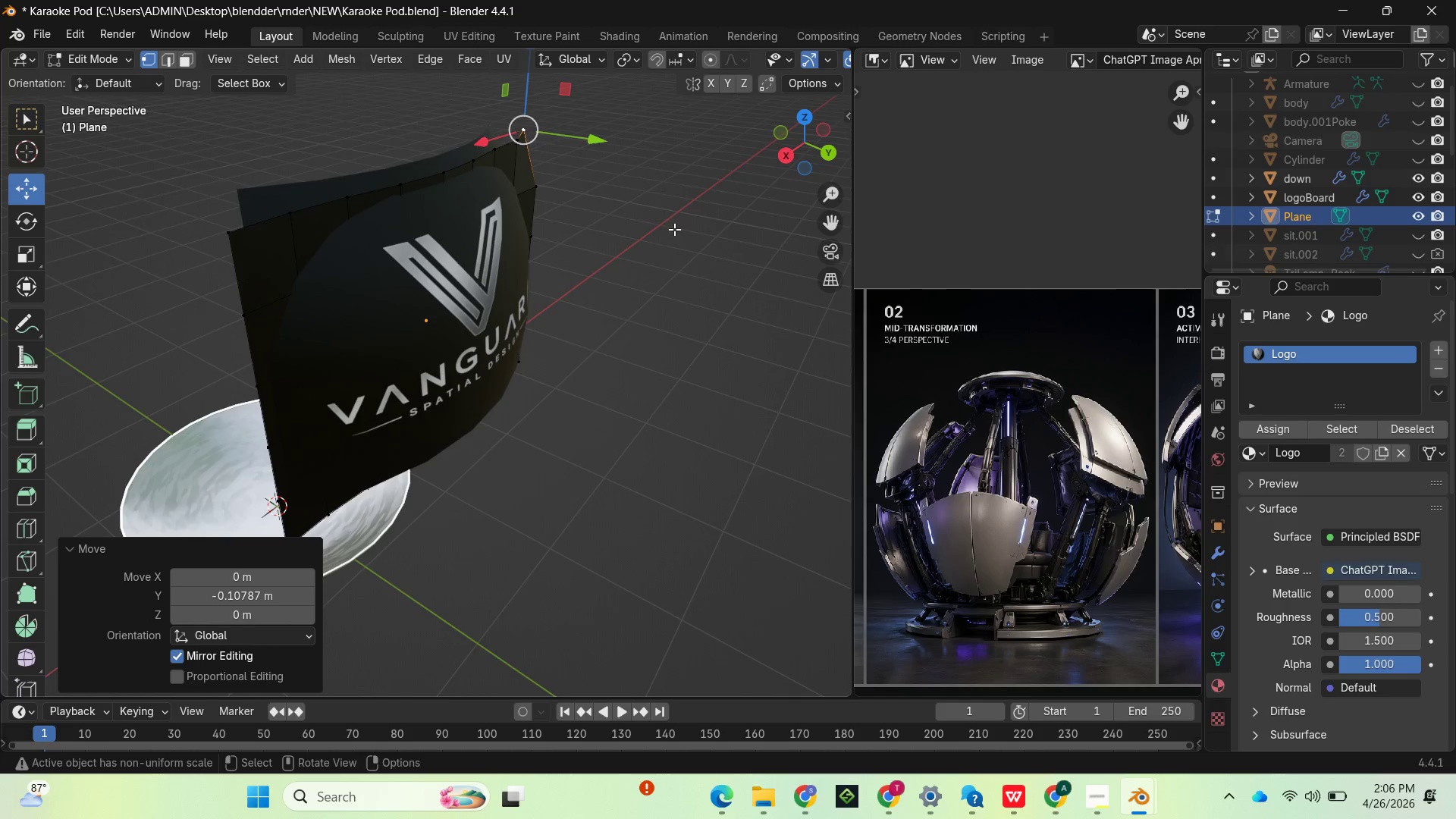 
key(Control+Z)
 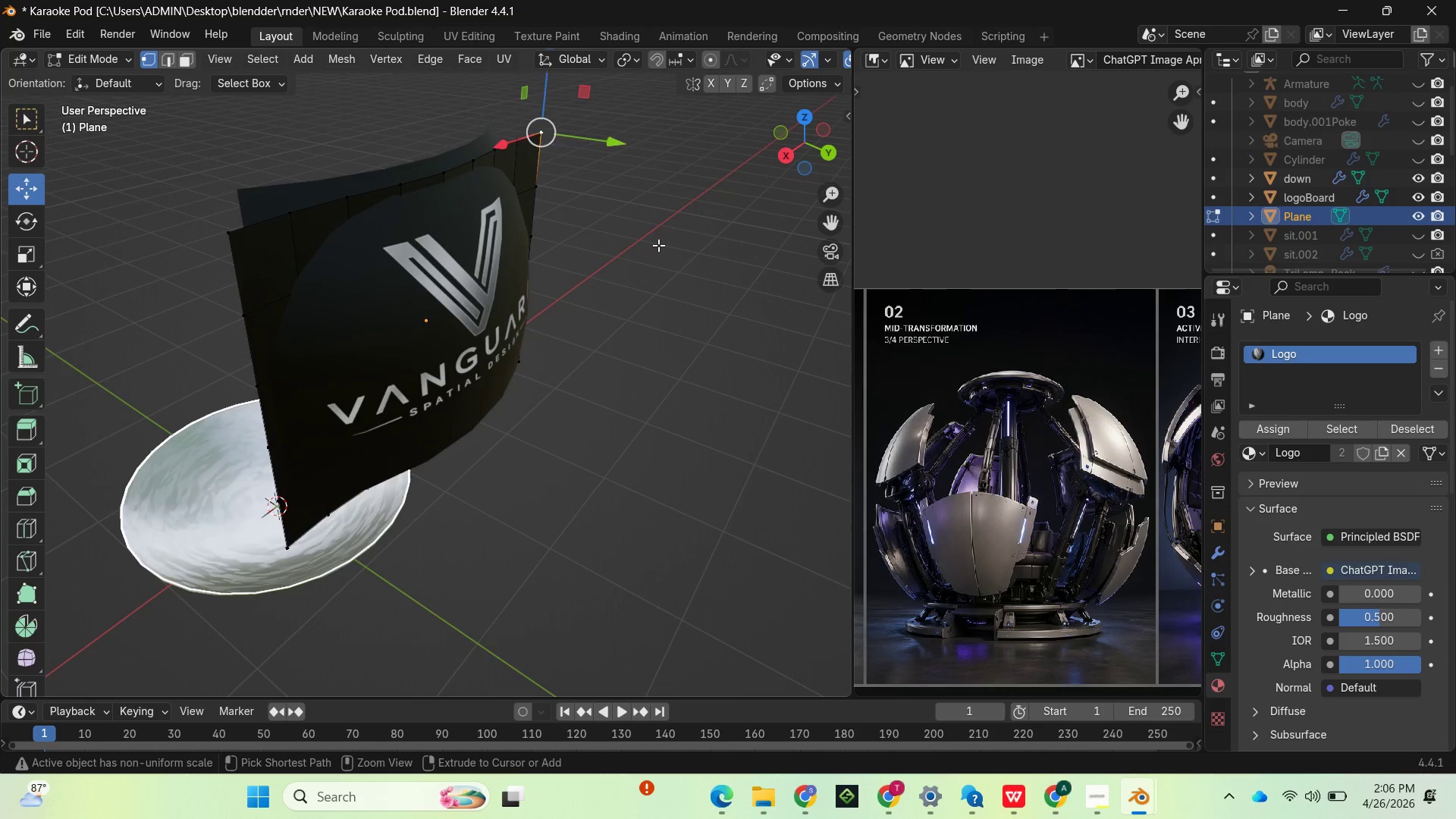 
key(Control+Z)
 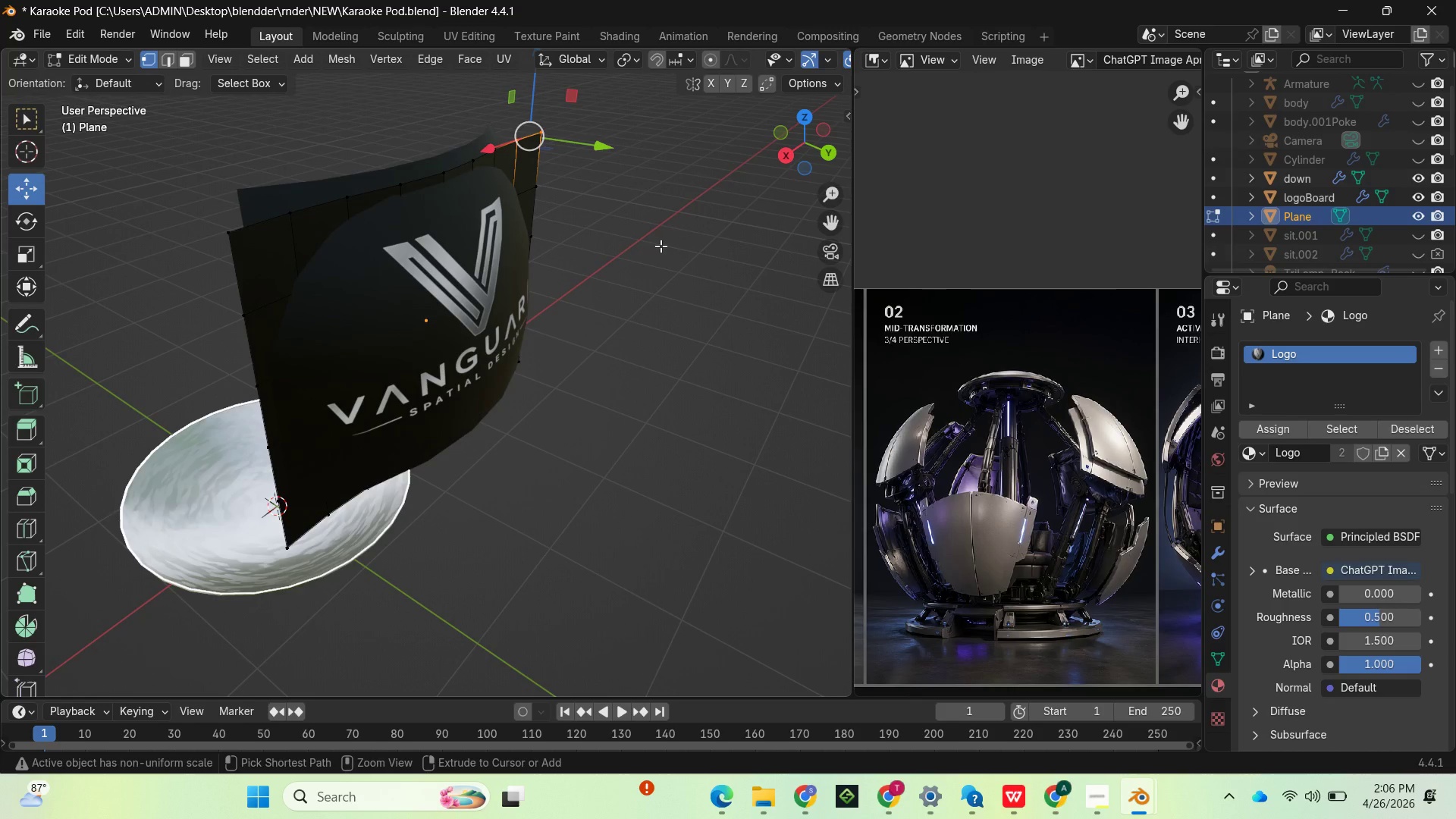 
key(Control+Z)
 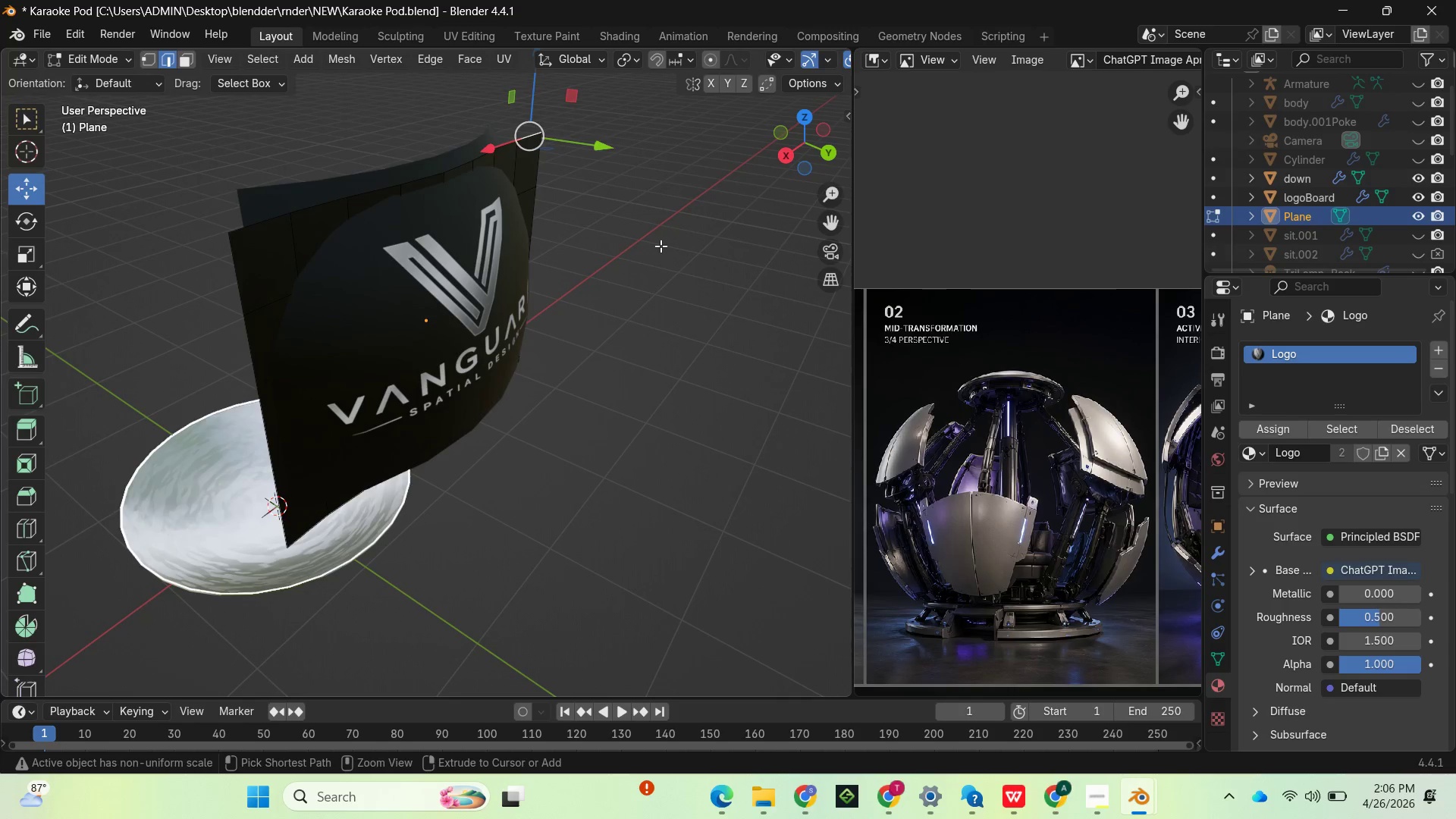 
key(Control+Z)
 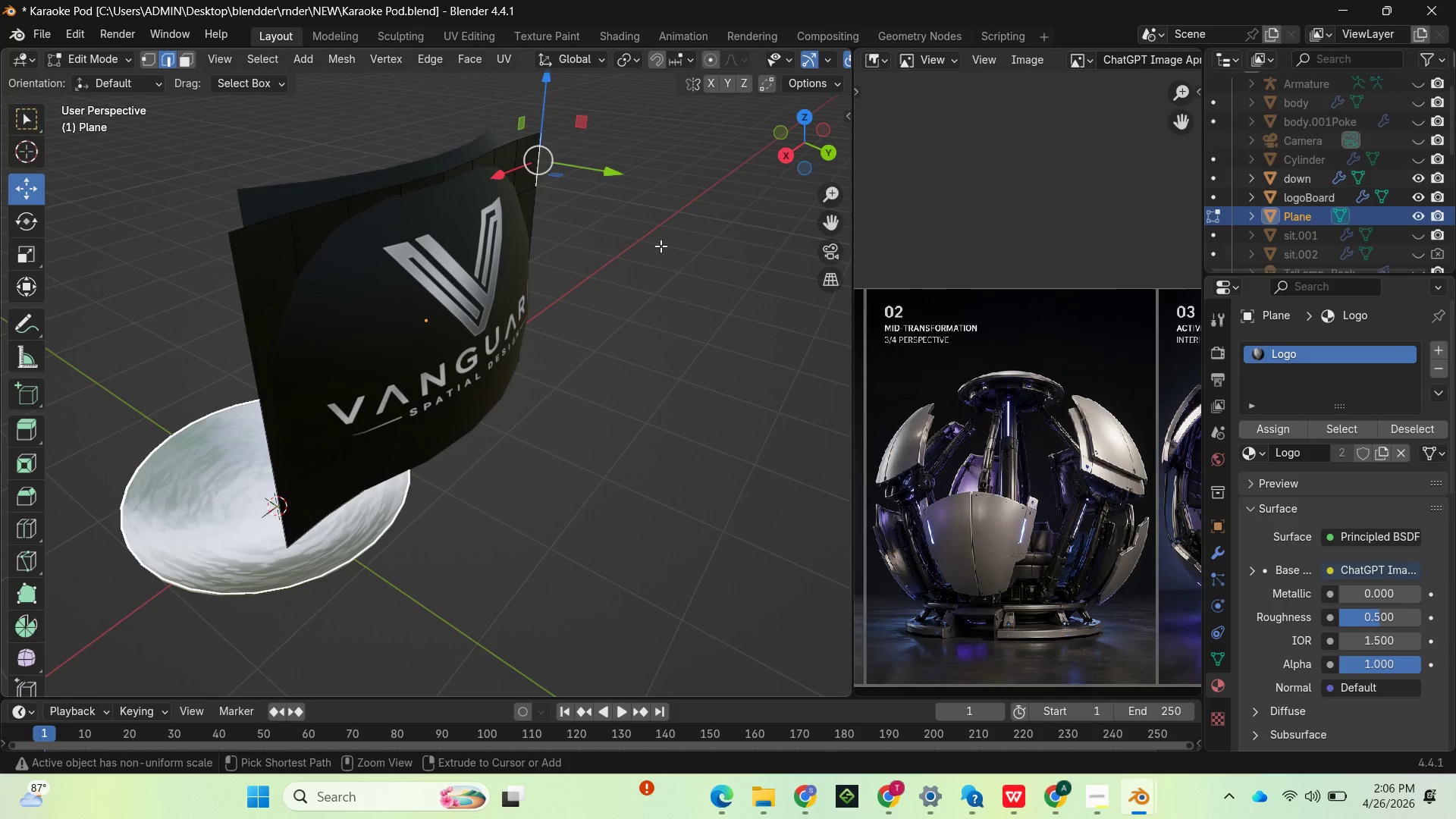 
key(Control+Z)
 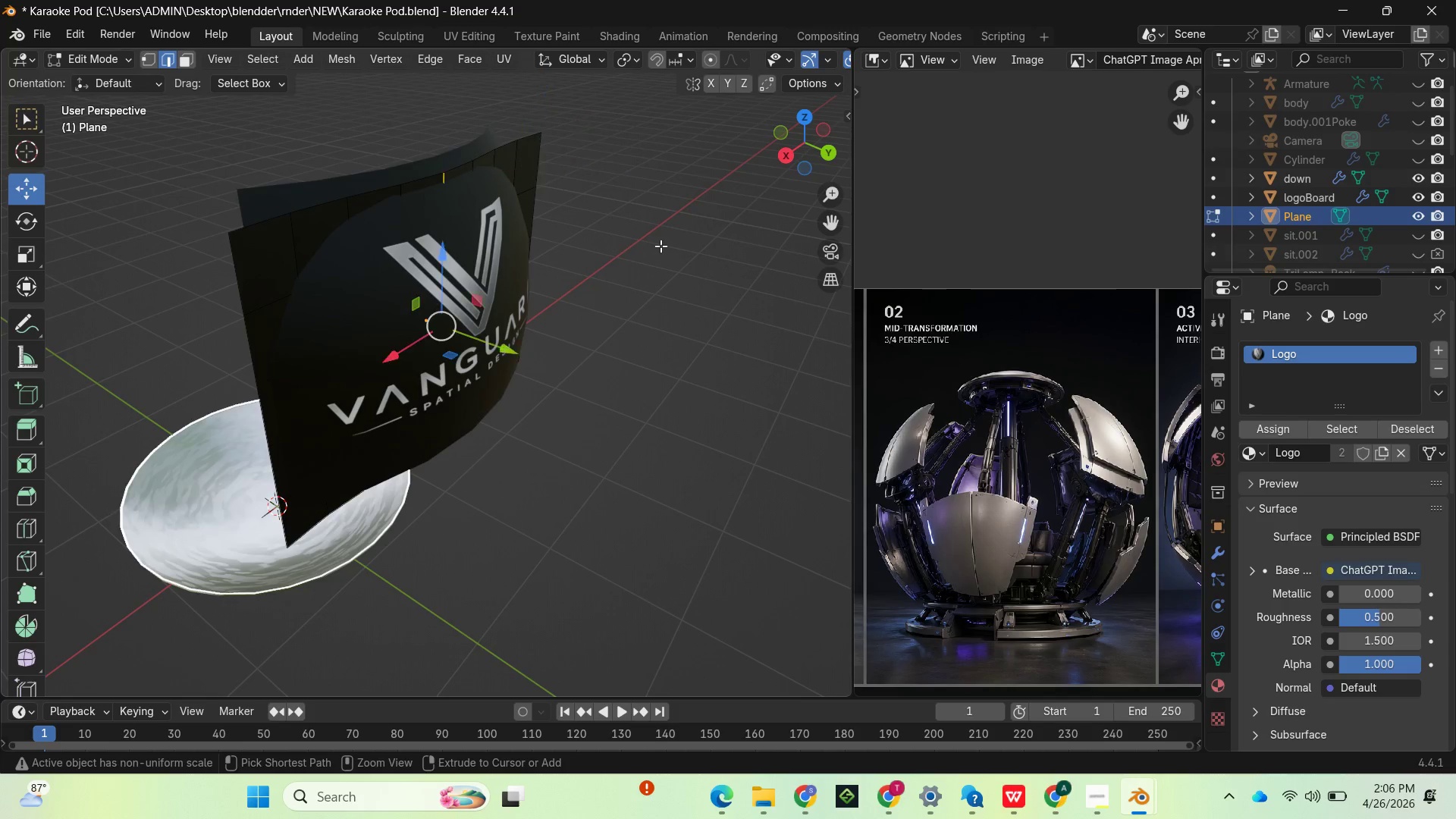 
key(Control+Z)
 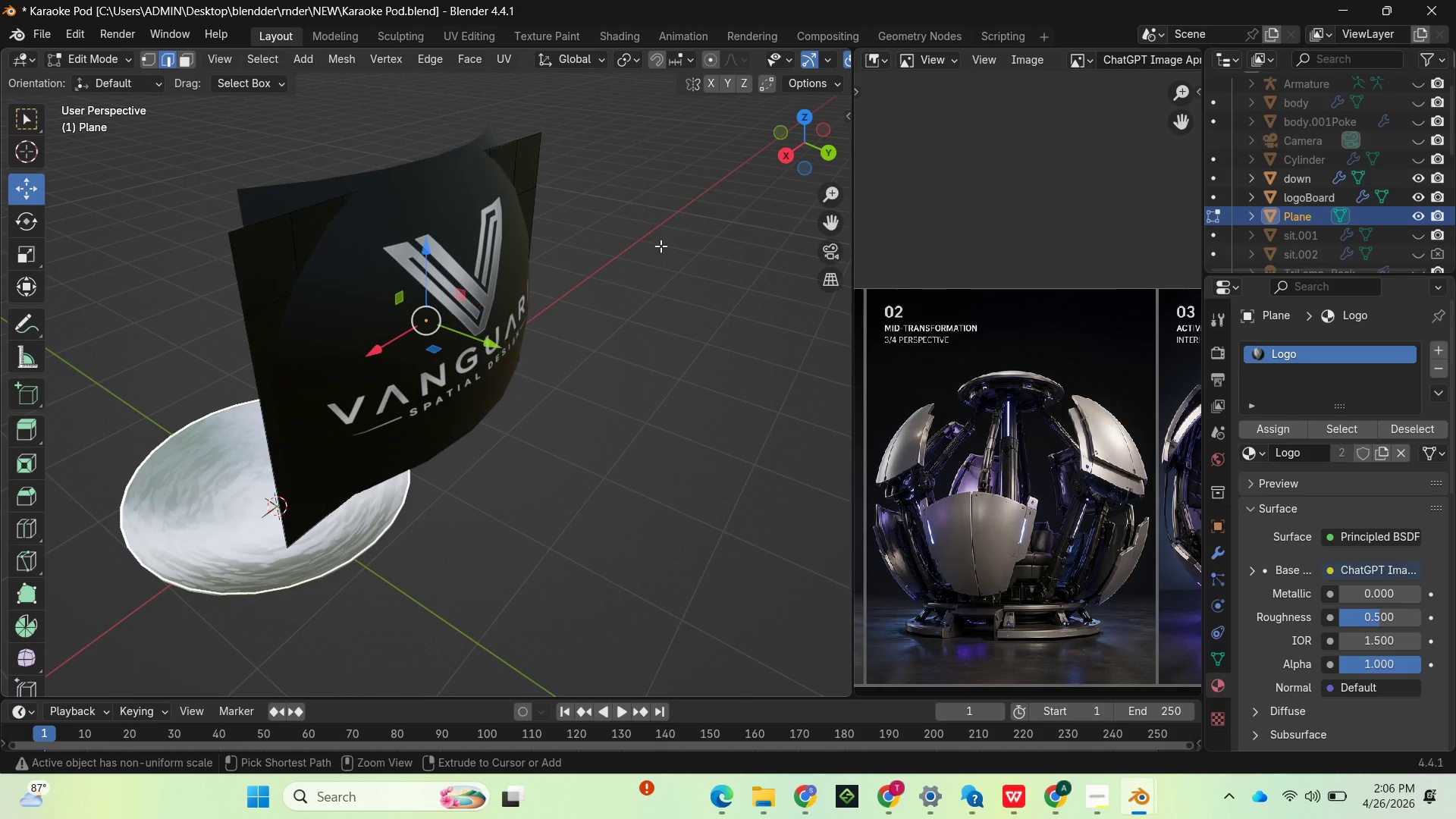 
key(Control+Z)
 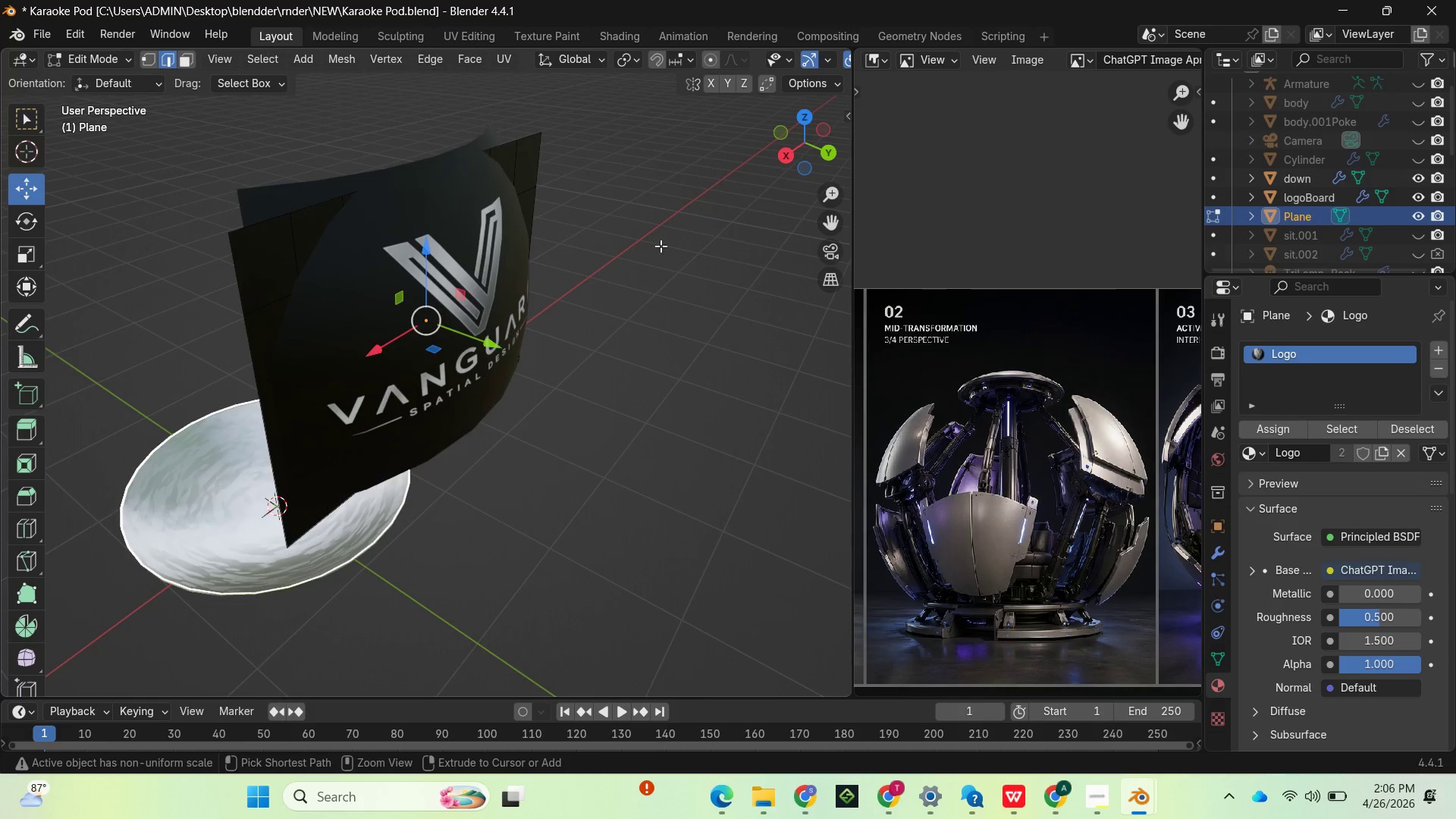 
key(Control+Z)
 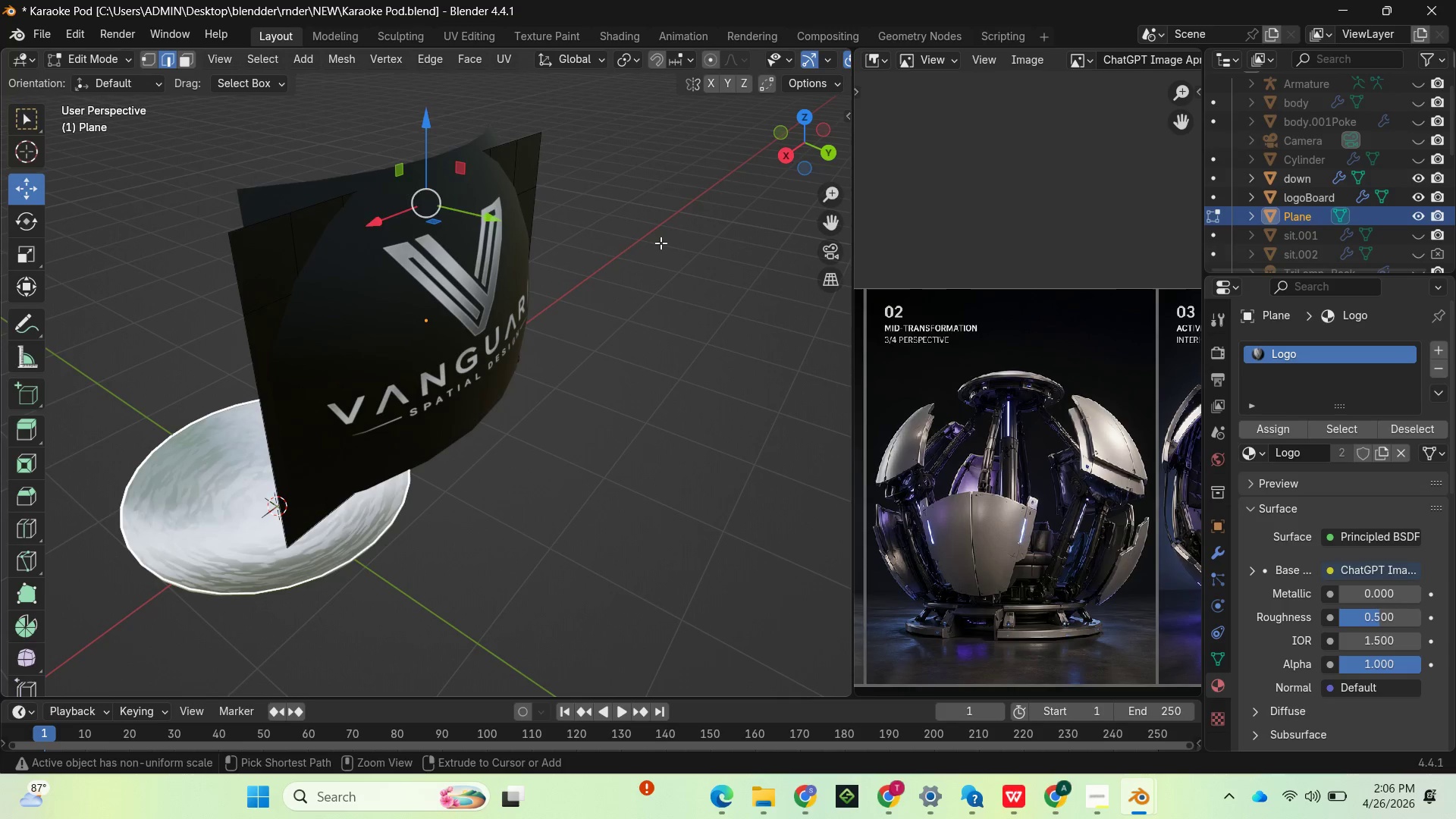 
key(Control+Z)
 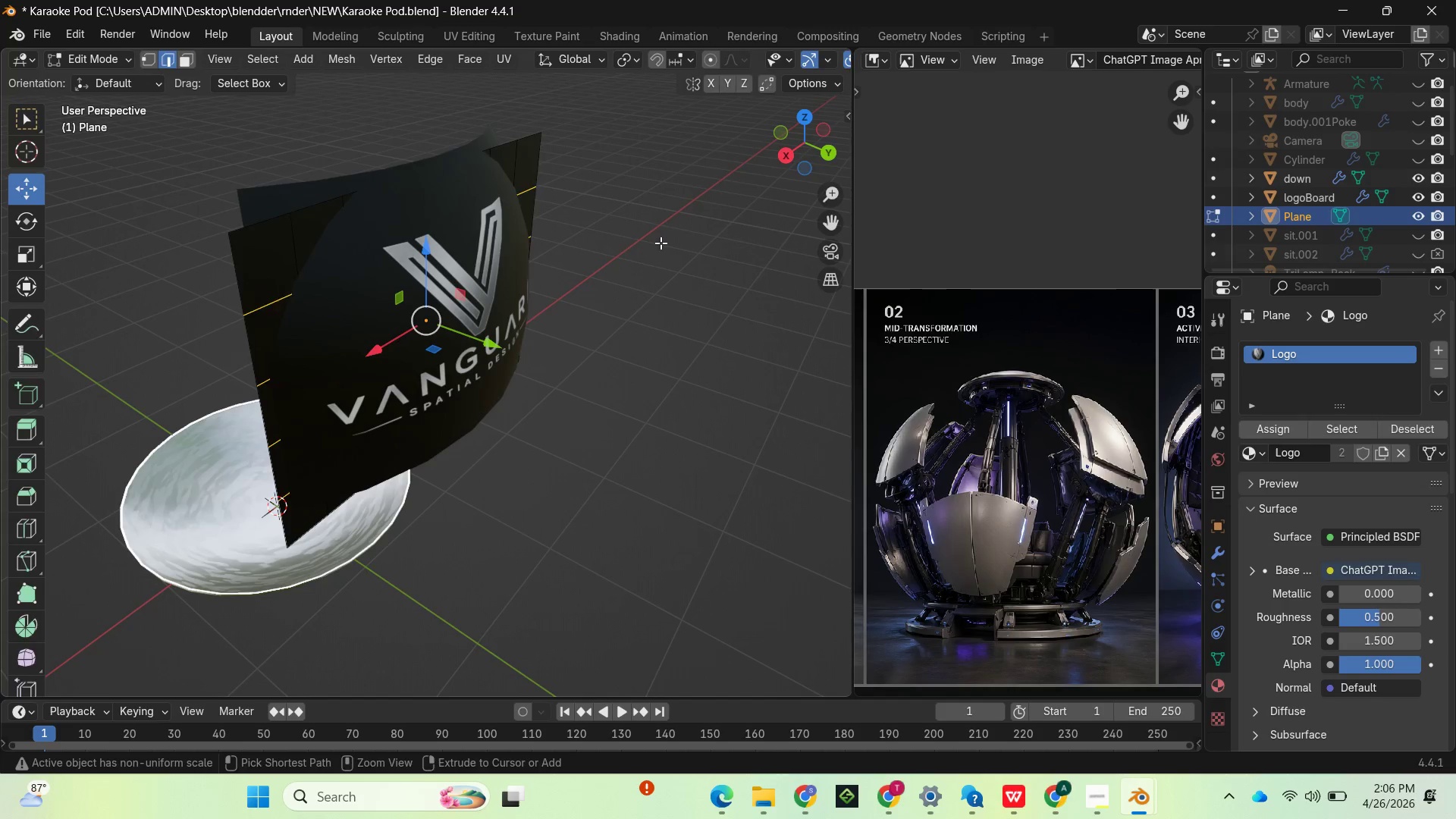 
key(Control+Z)
 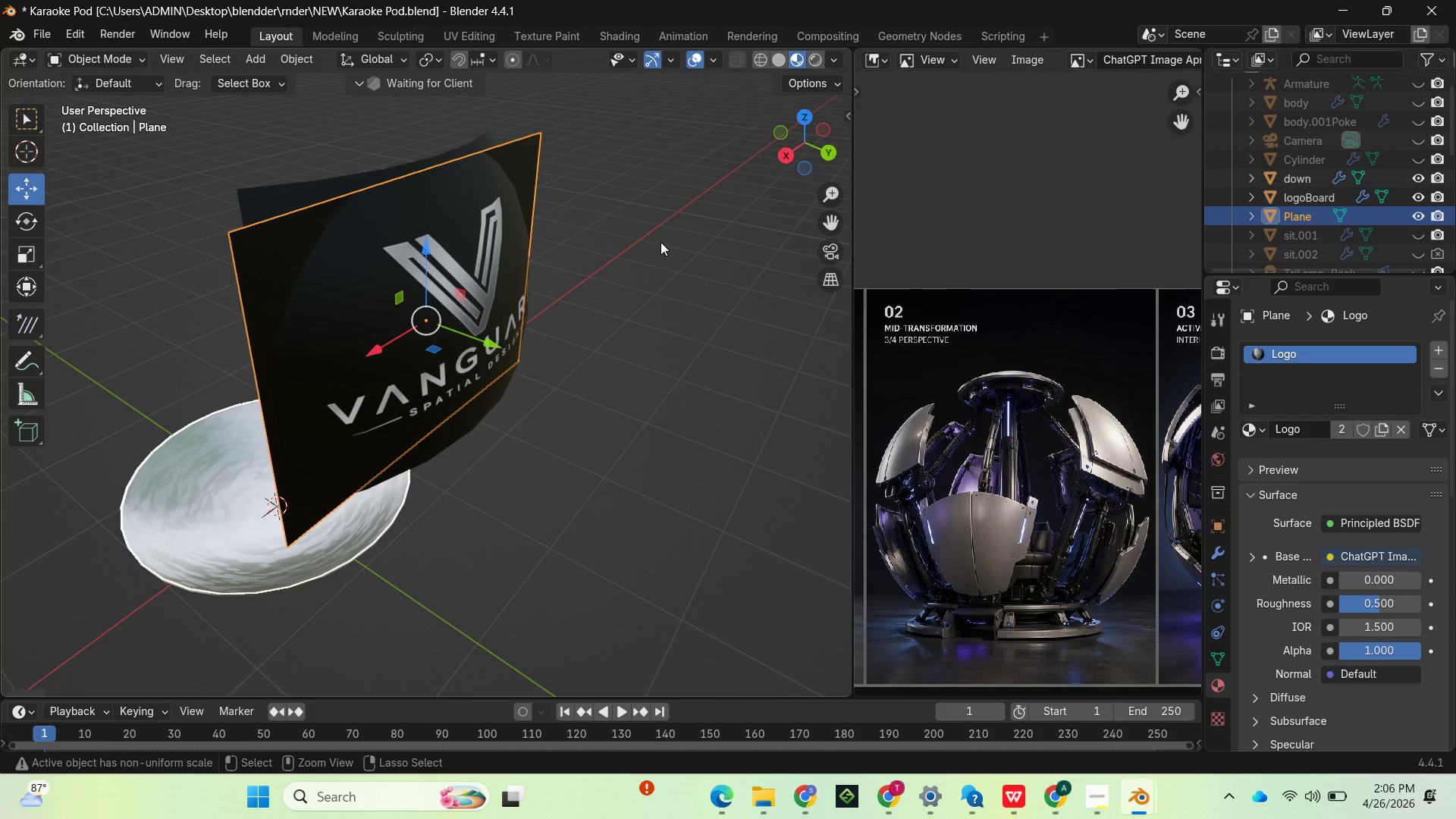 
key(Control+Z)
 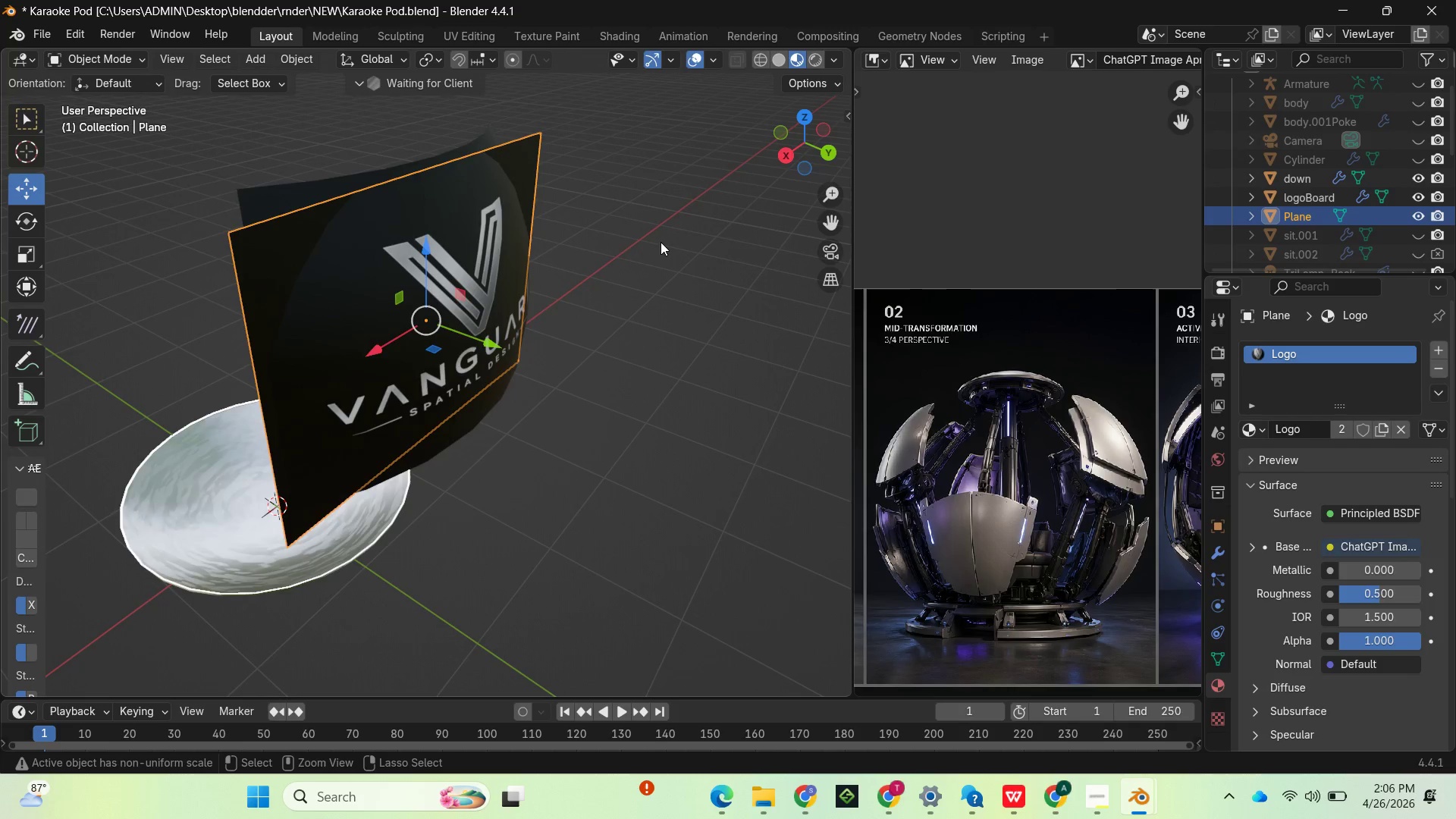 
key(Control+Z)
 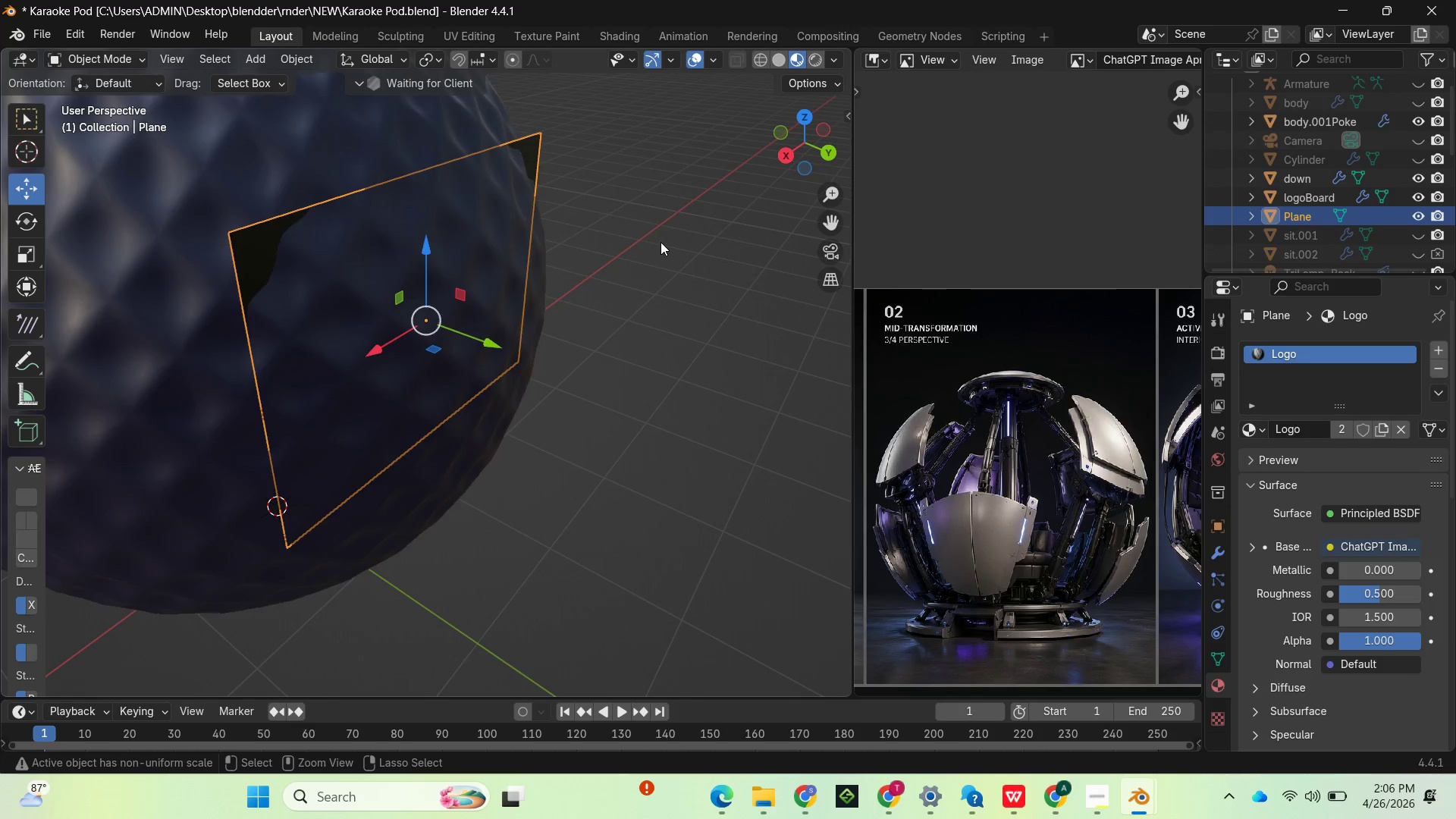 
key(Control+Z)
 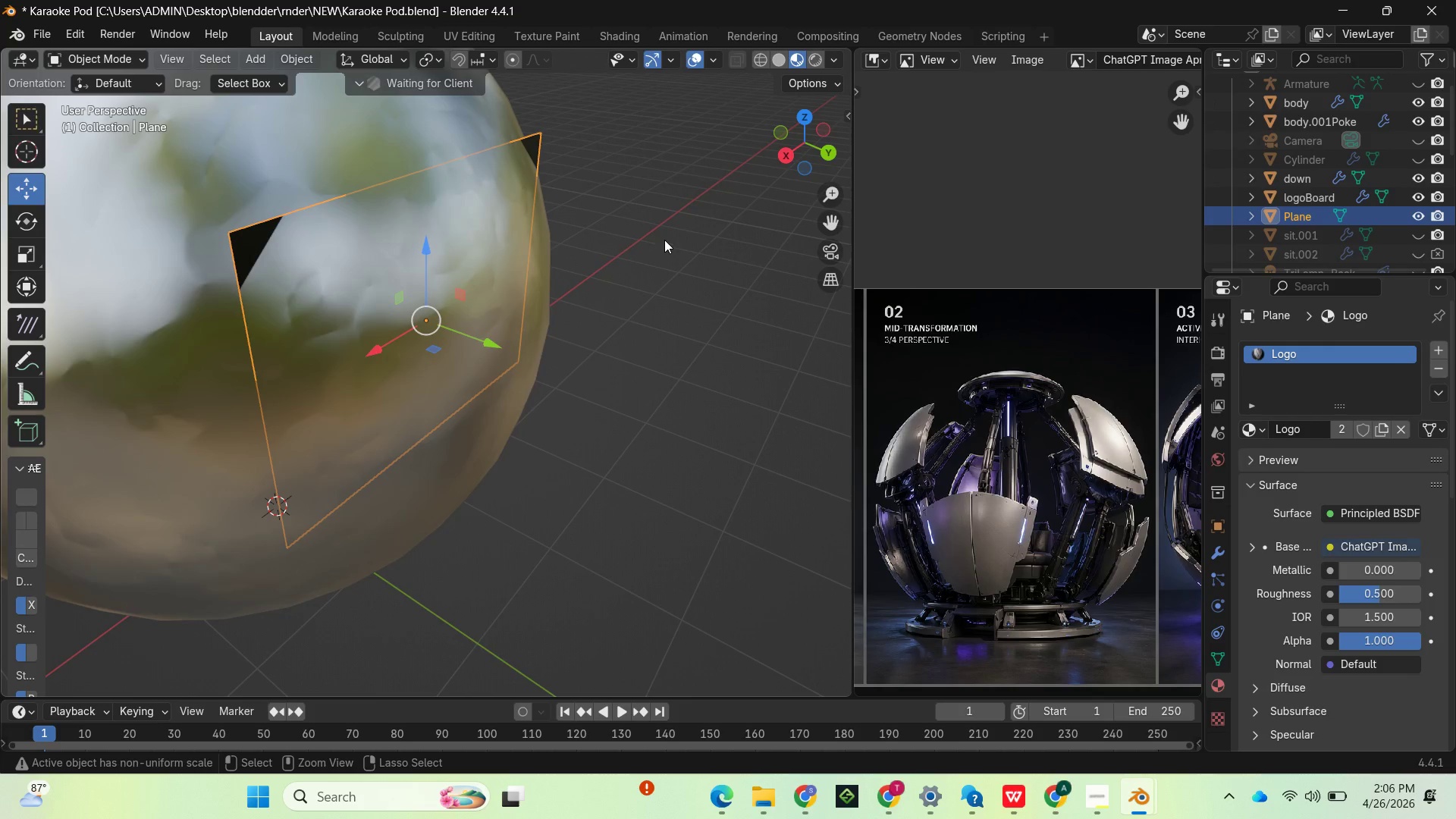 
key(Control+Z)
 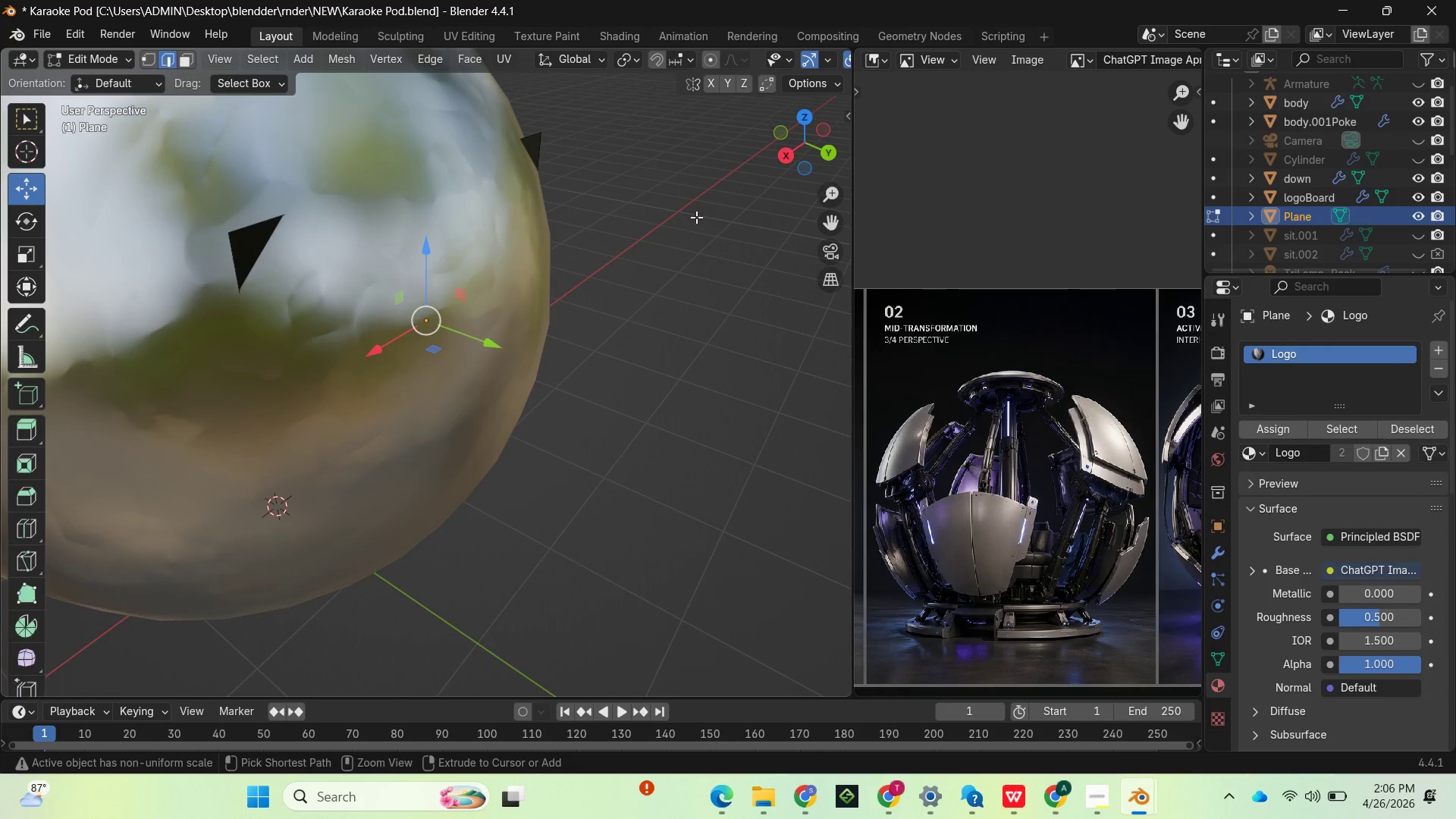 
key(Control+Z)
 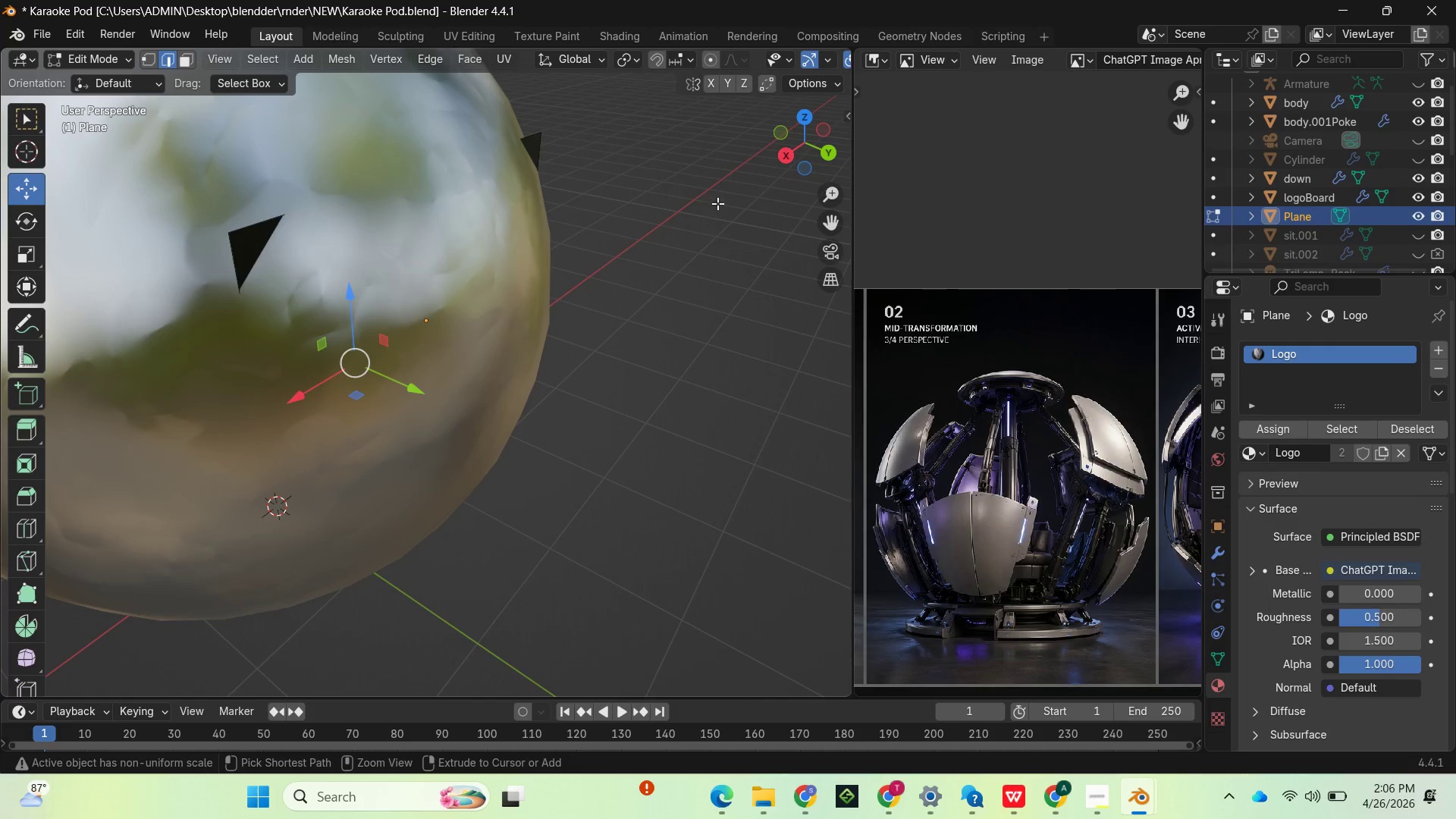 
key(Control+Z)
 